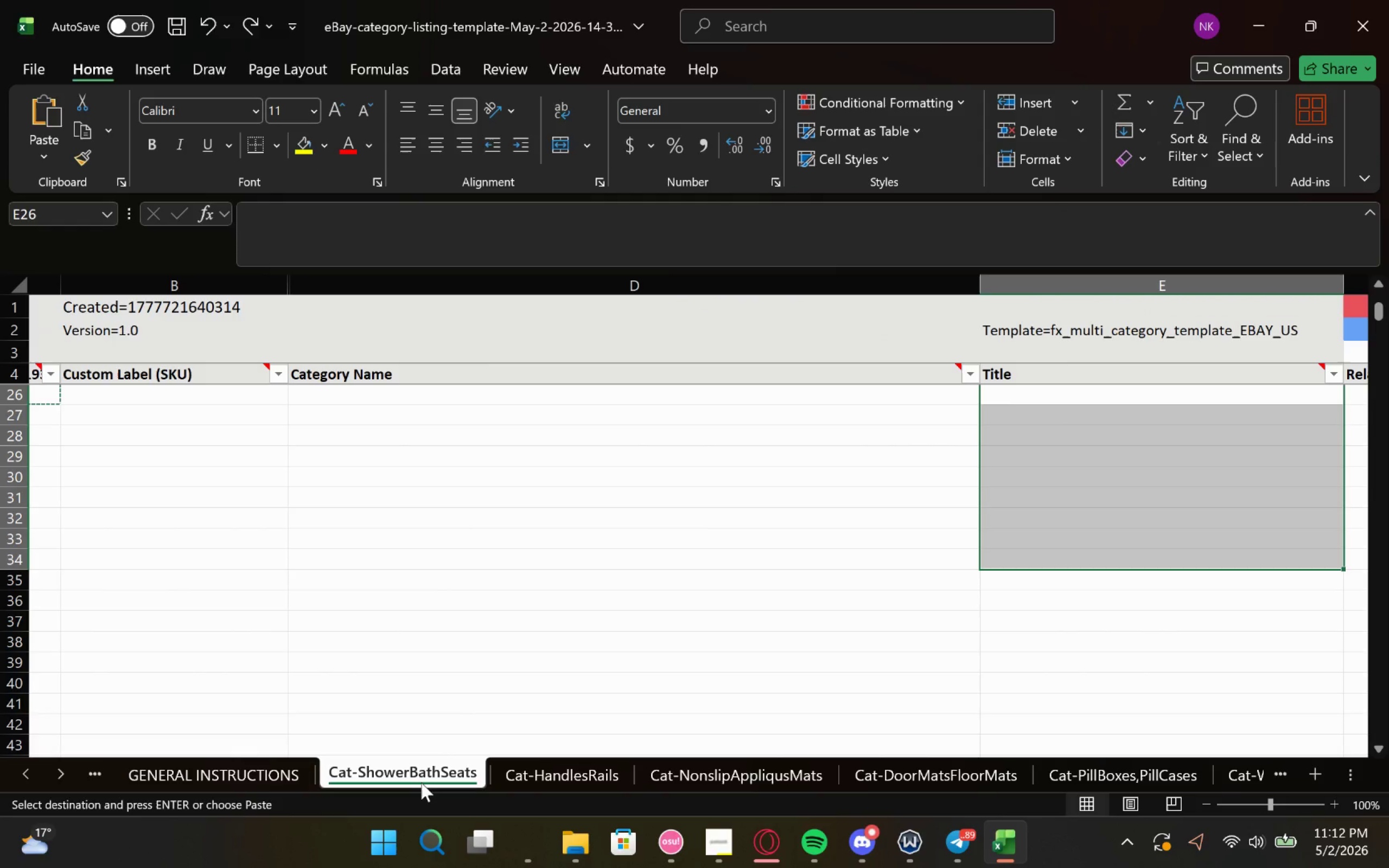 
wait(5.65)
 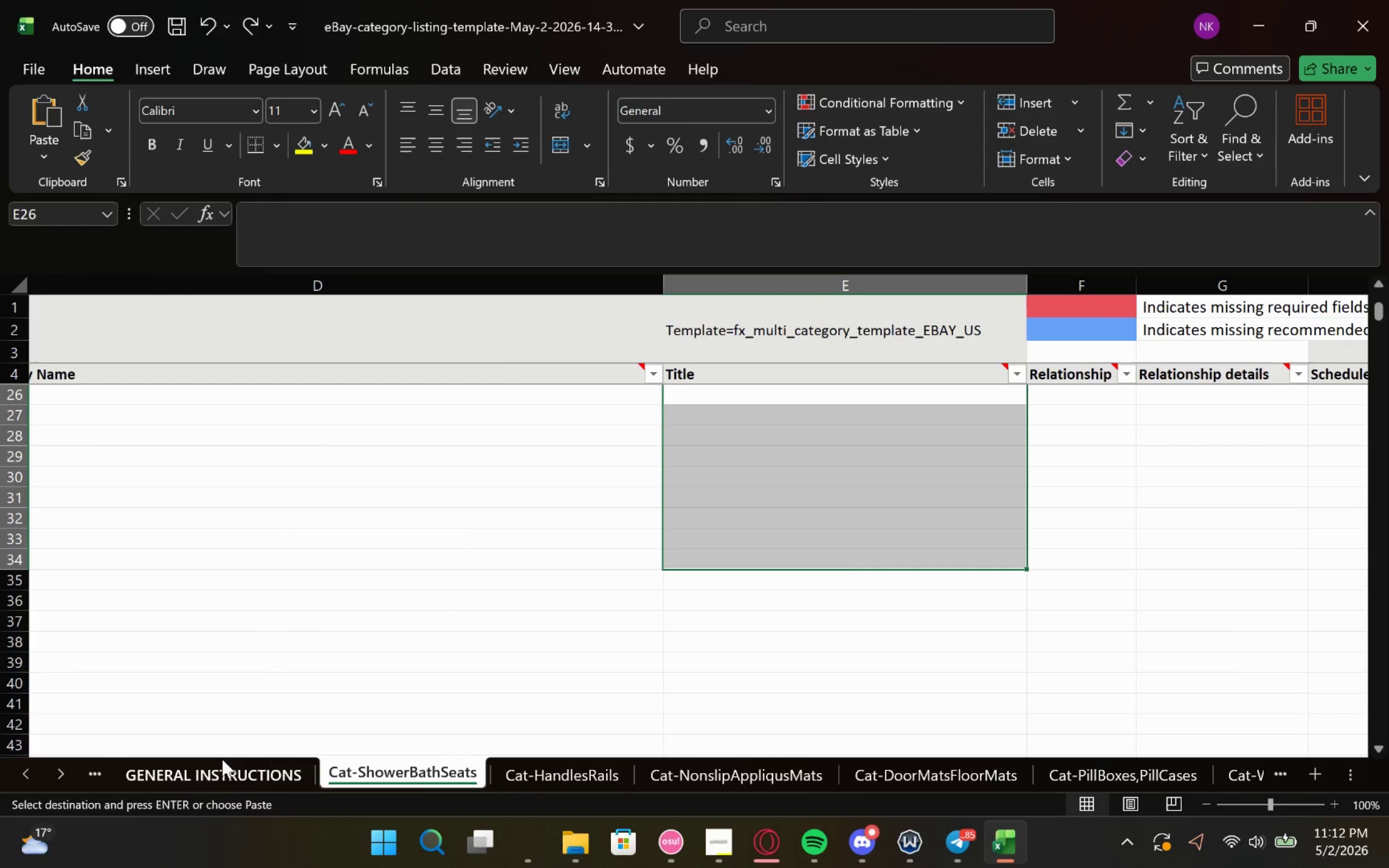 
left_click([544, 776])
 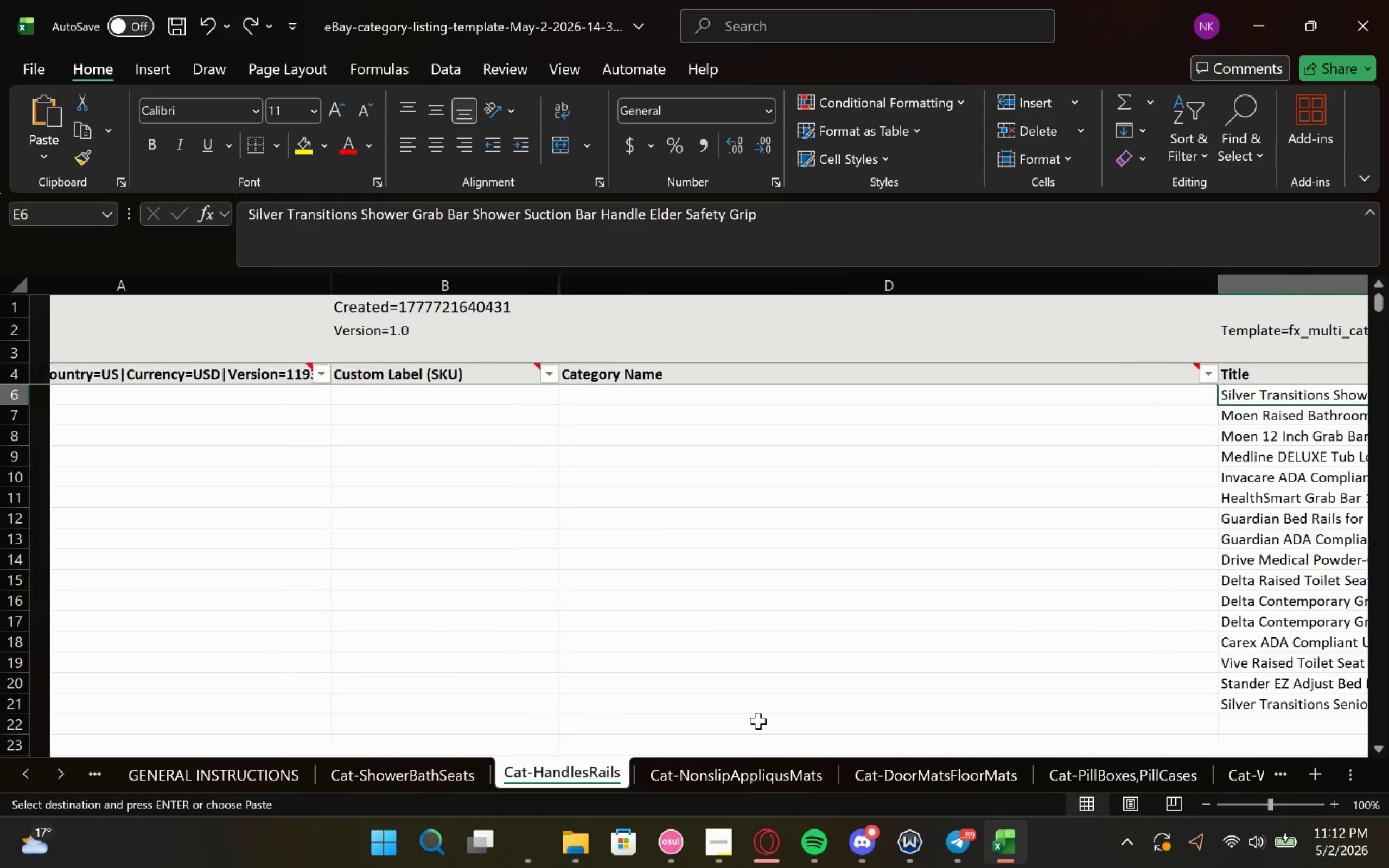 
left_click([390, 777])
 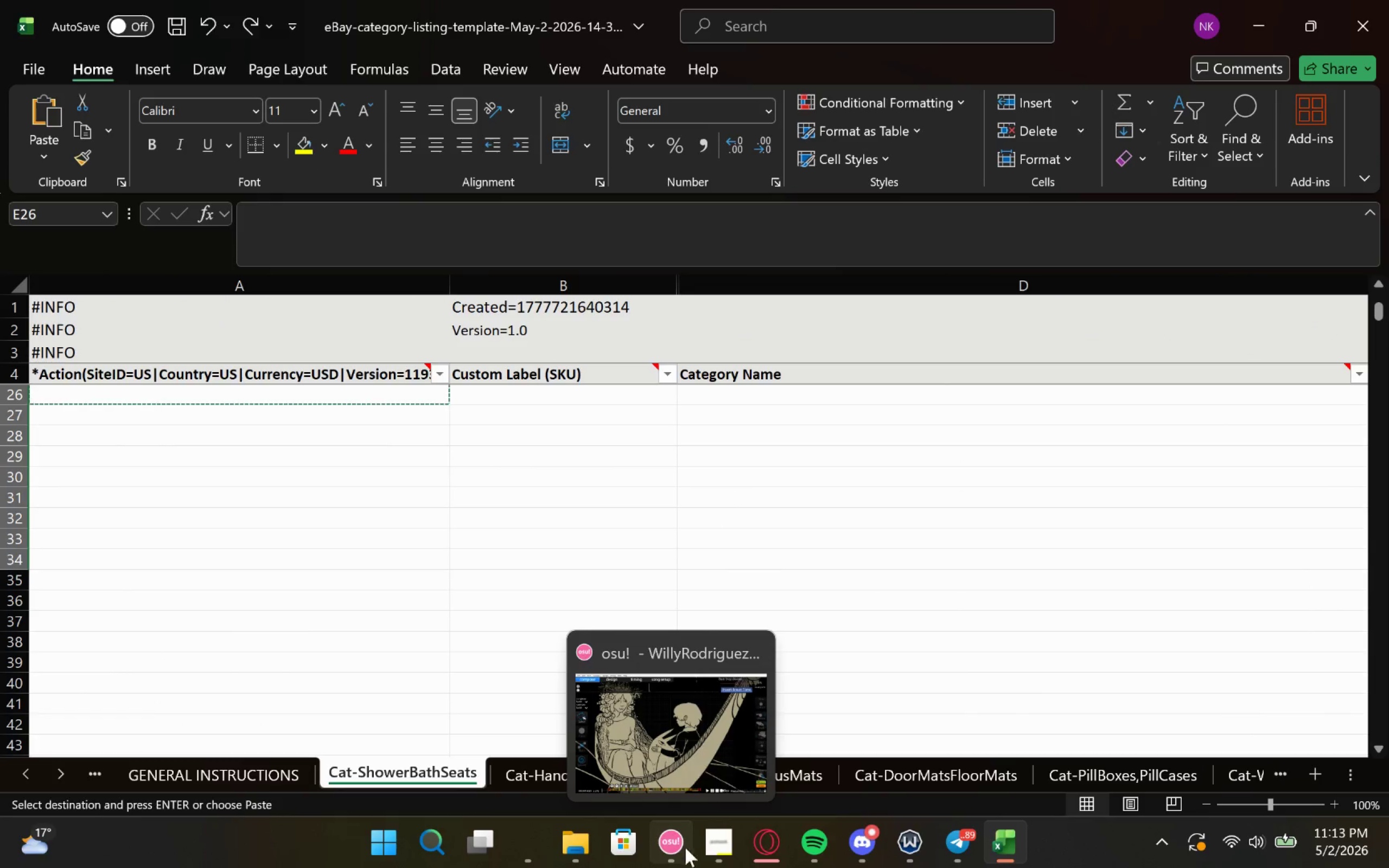 
wait(10.25)
 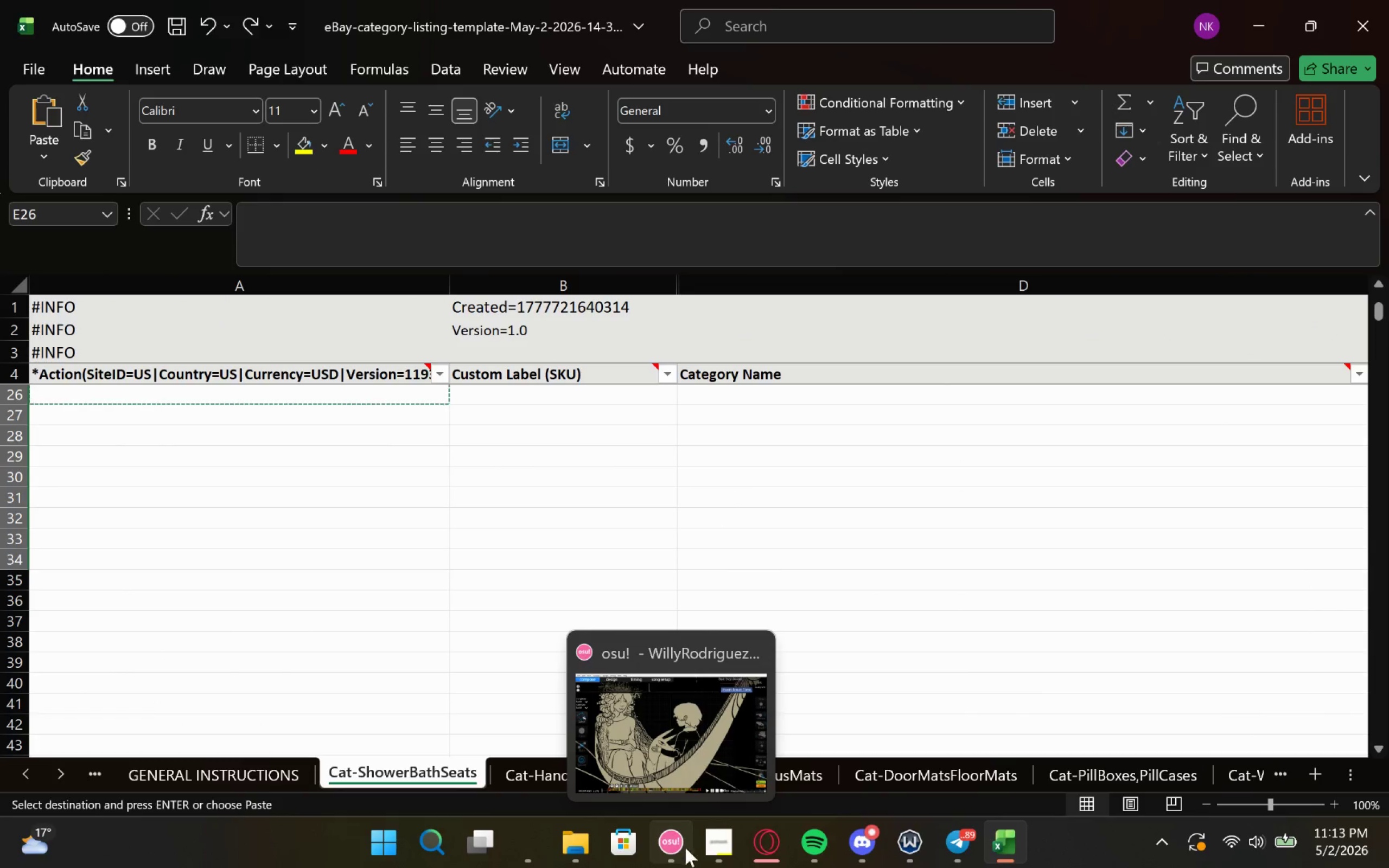 
left_click([736, 740])
 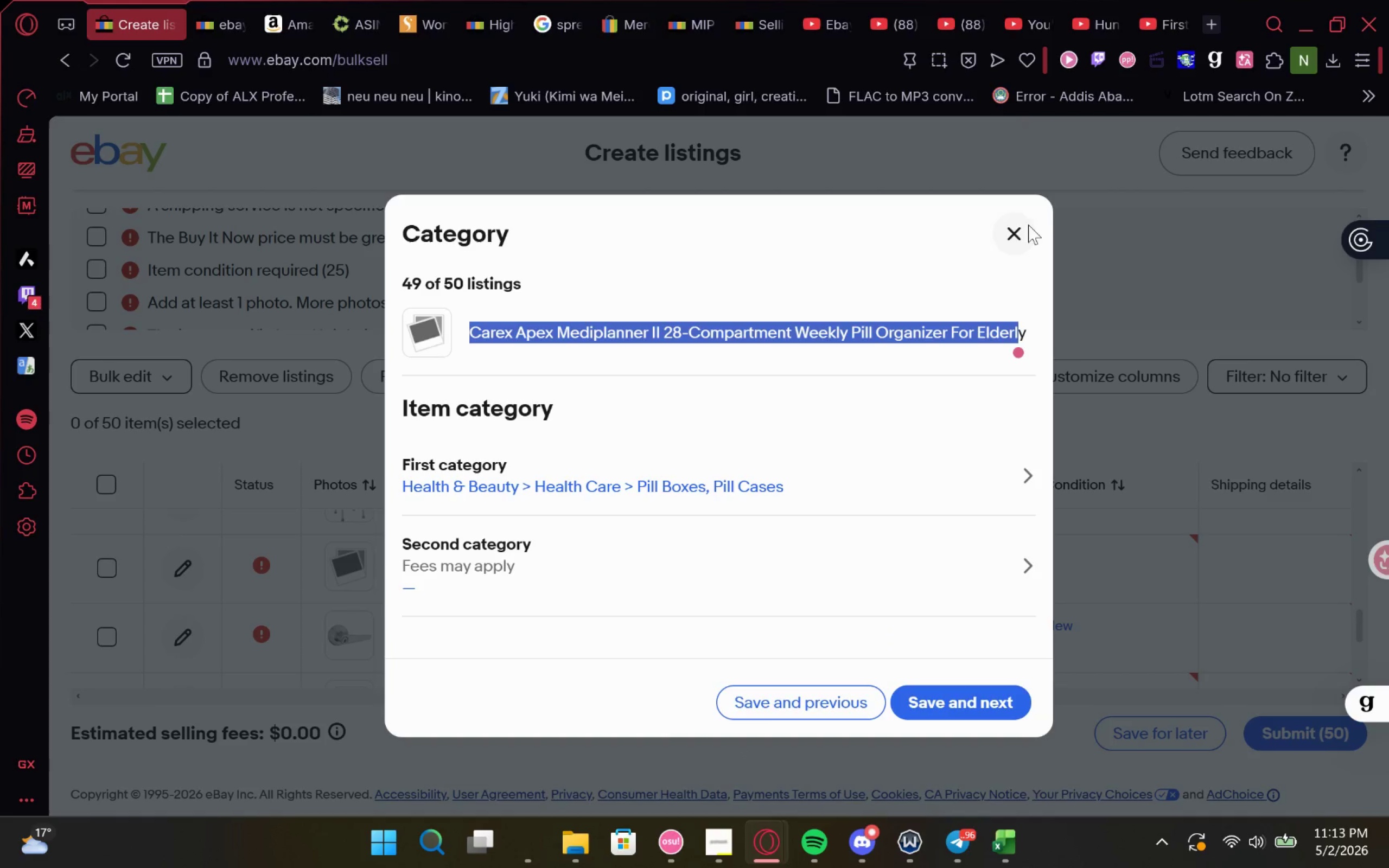 
left_click([1021, 231])
 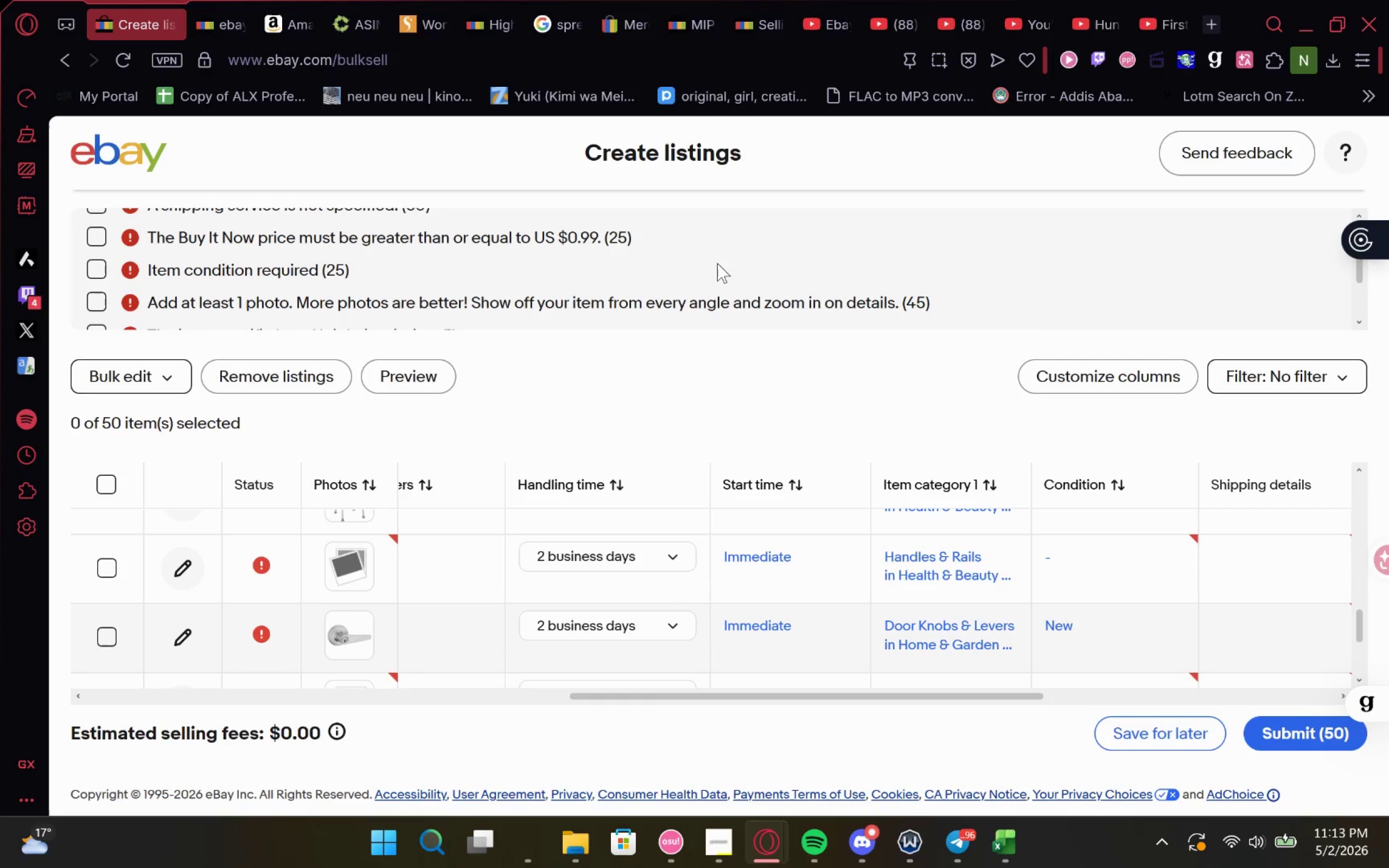 
key(Control+F)
 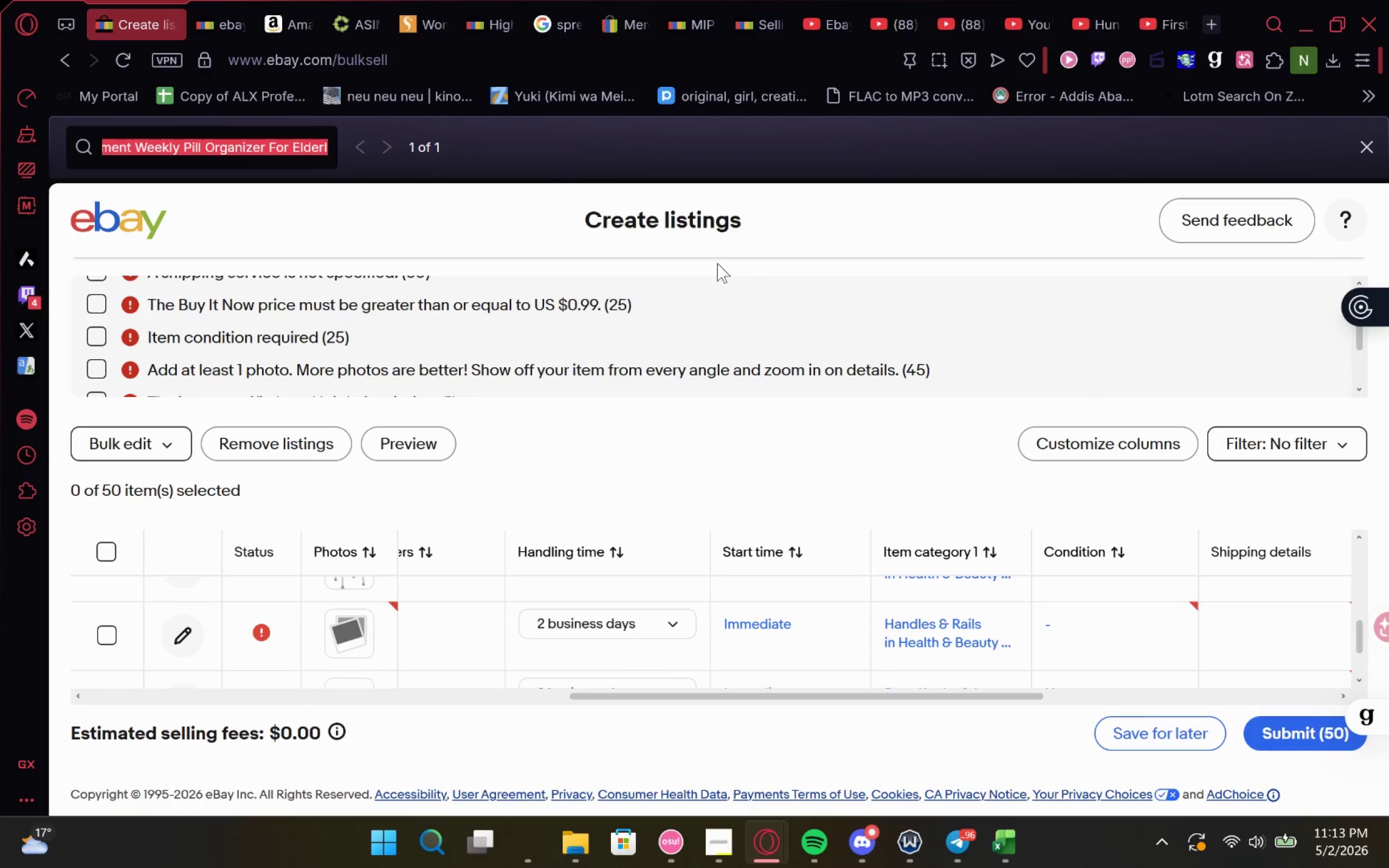 
type(seats)
 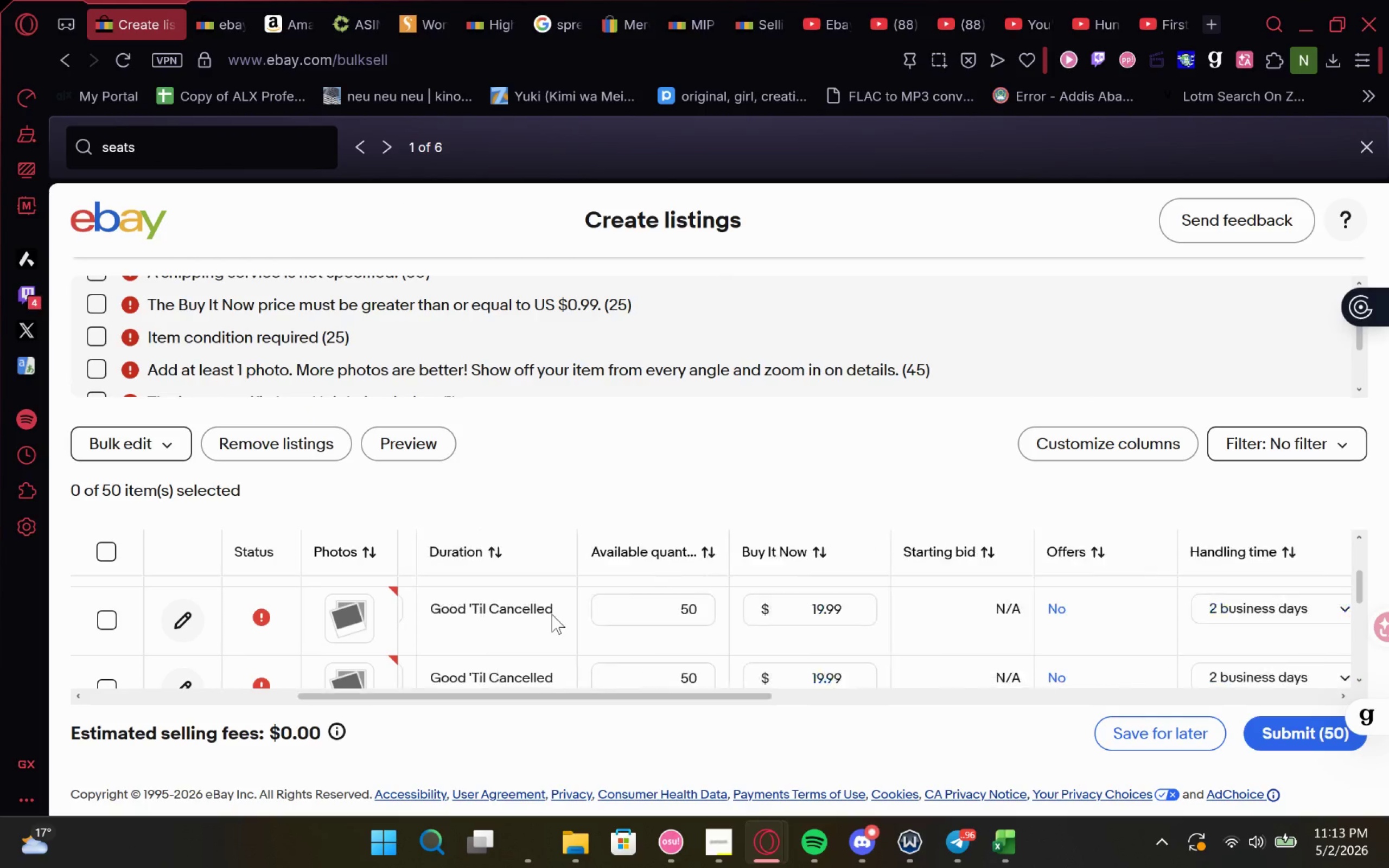 
wait(5.47)
 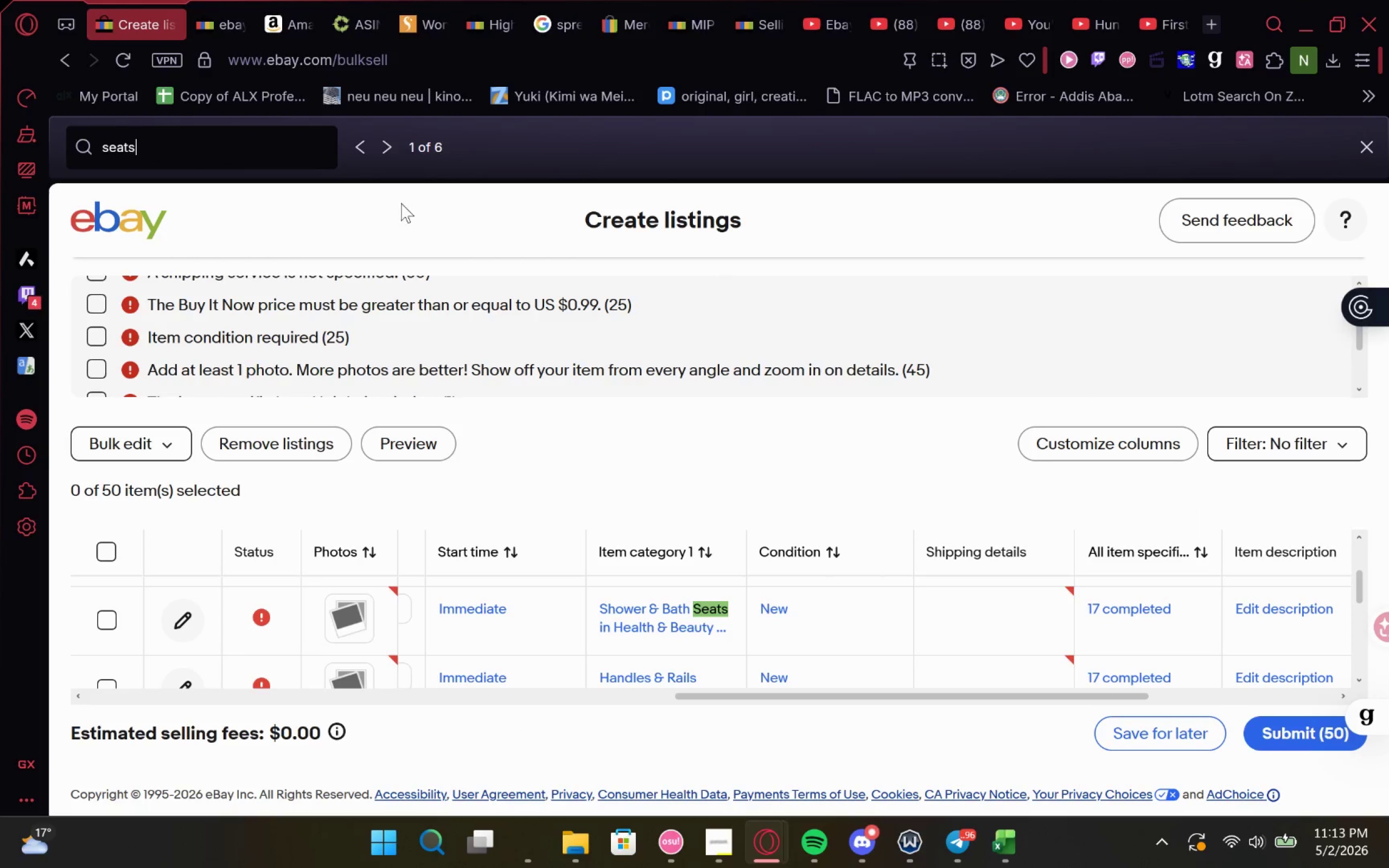 
left_click_drag(start_coordinate=[689, 632], to_coordinate=[390, 639])
 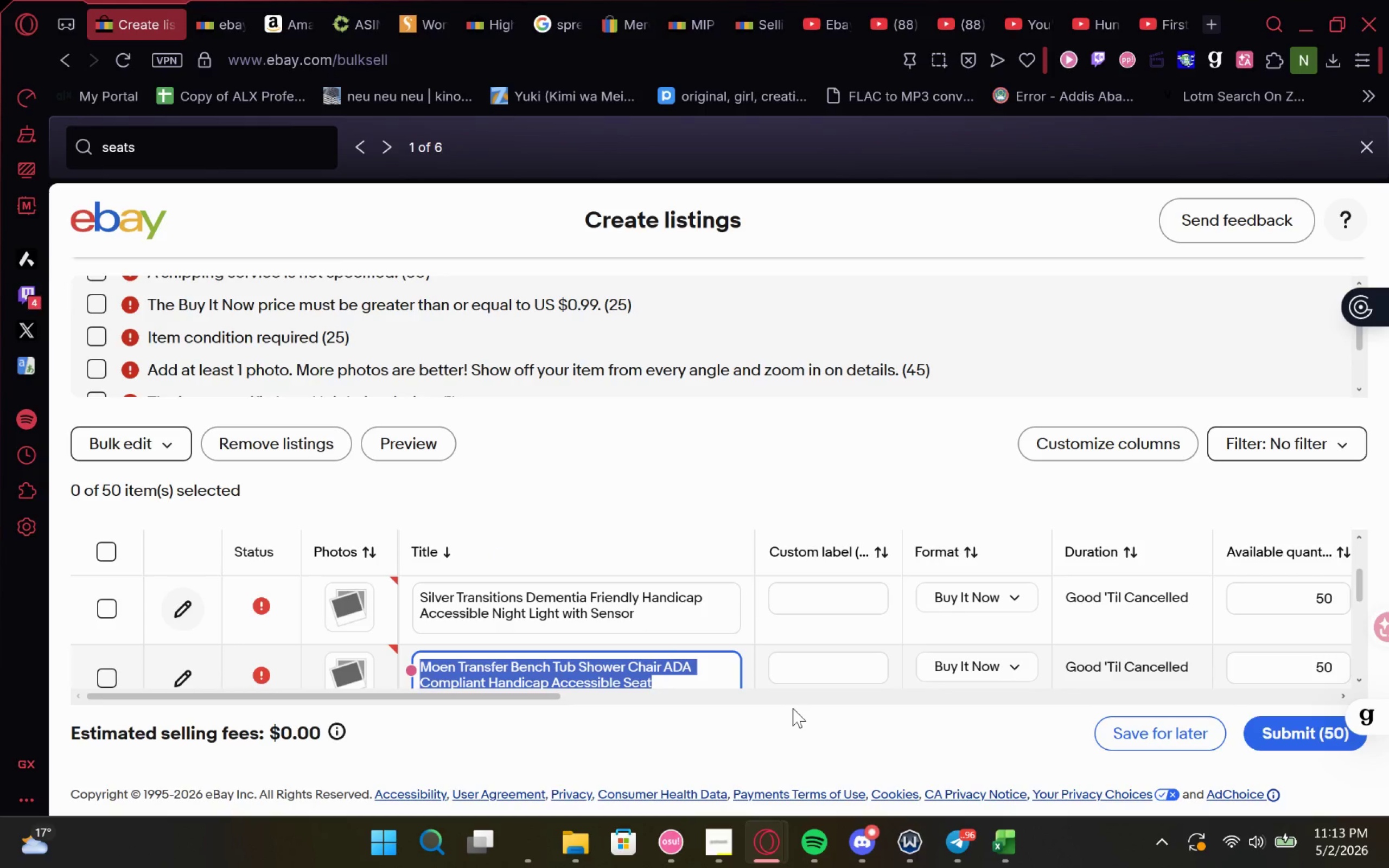 
key(Control+C)
 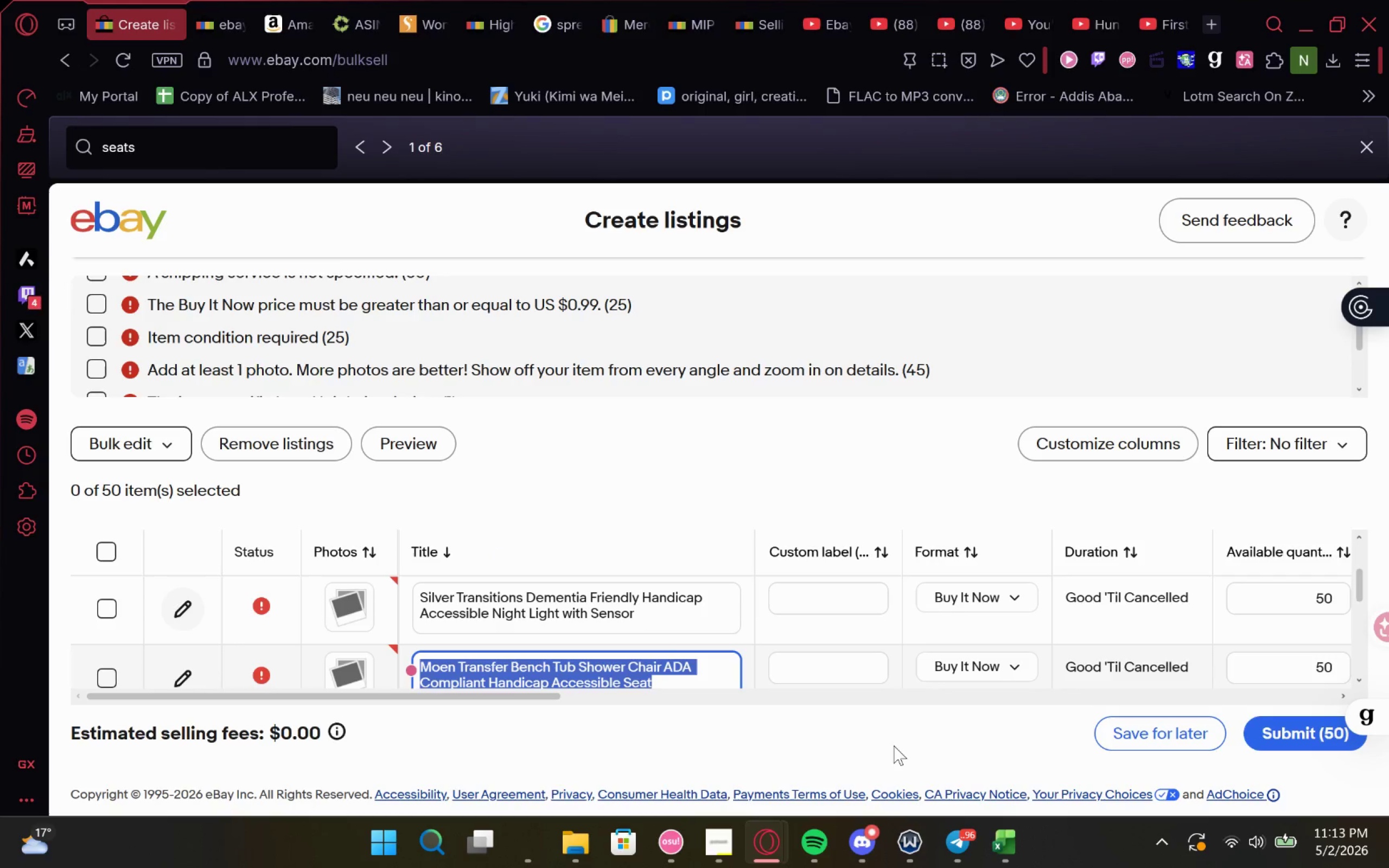 
key(Control+C)
 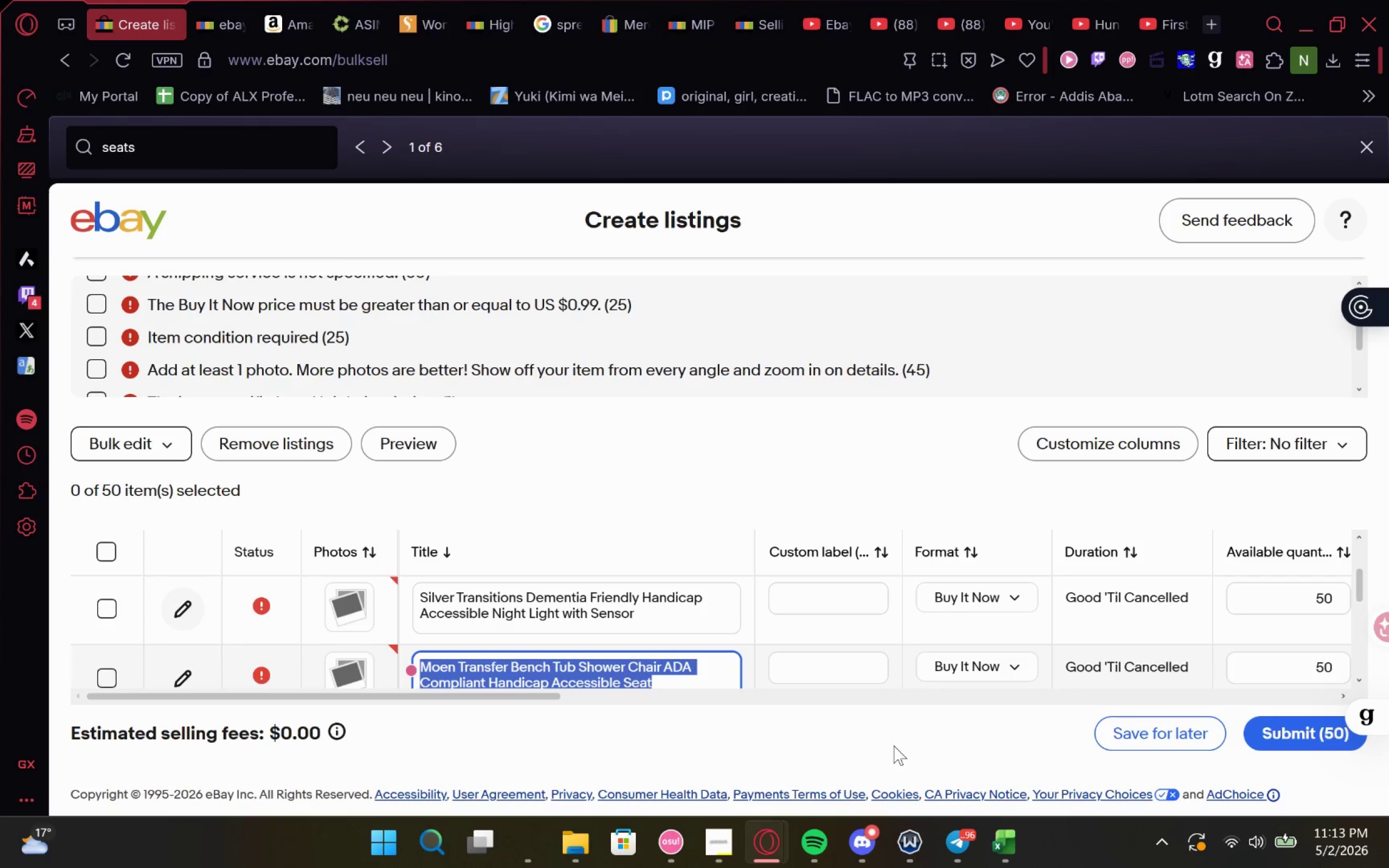 
key(Control+C)
 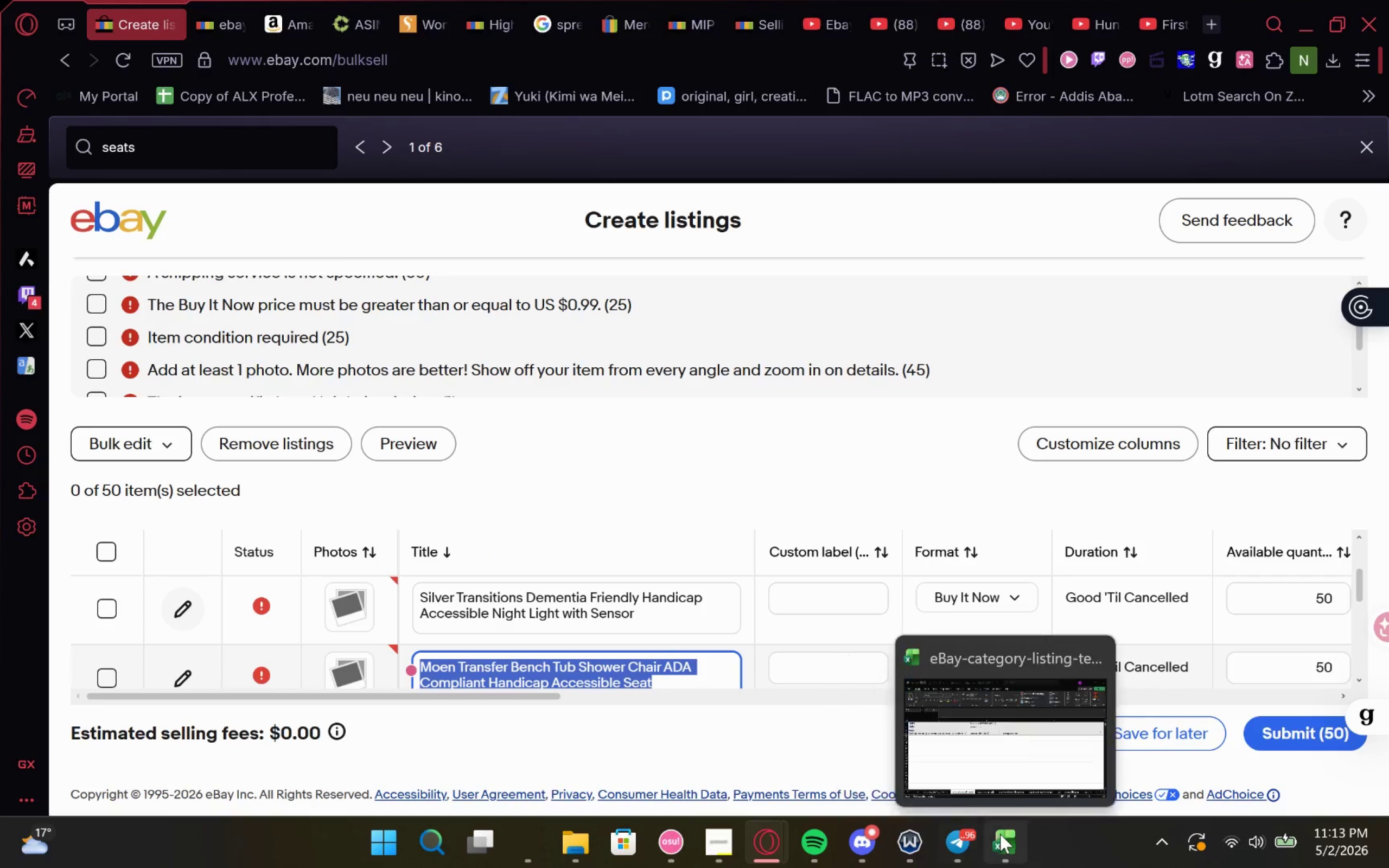 
left_click([1001, 834])
 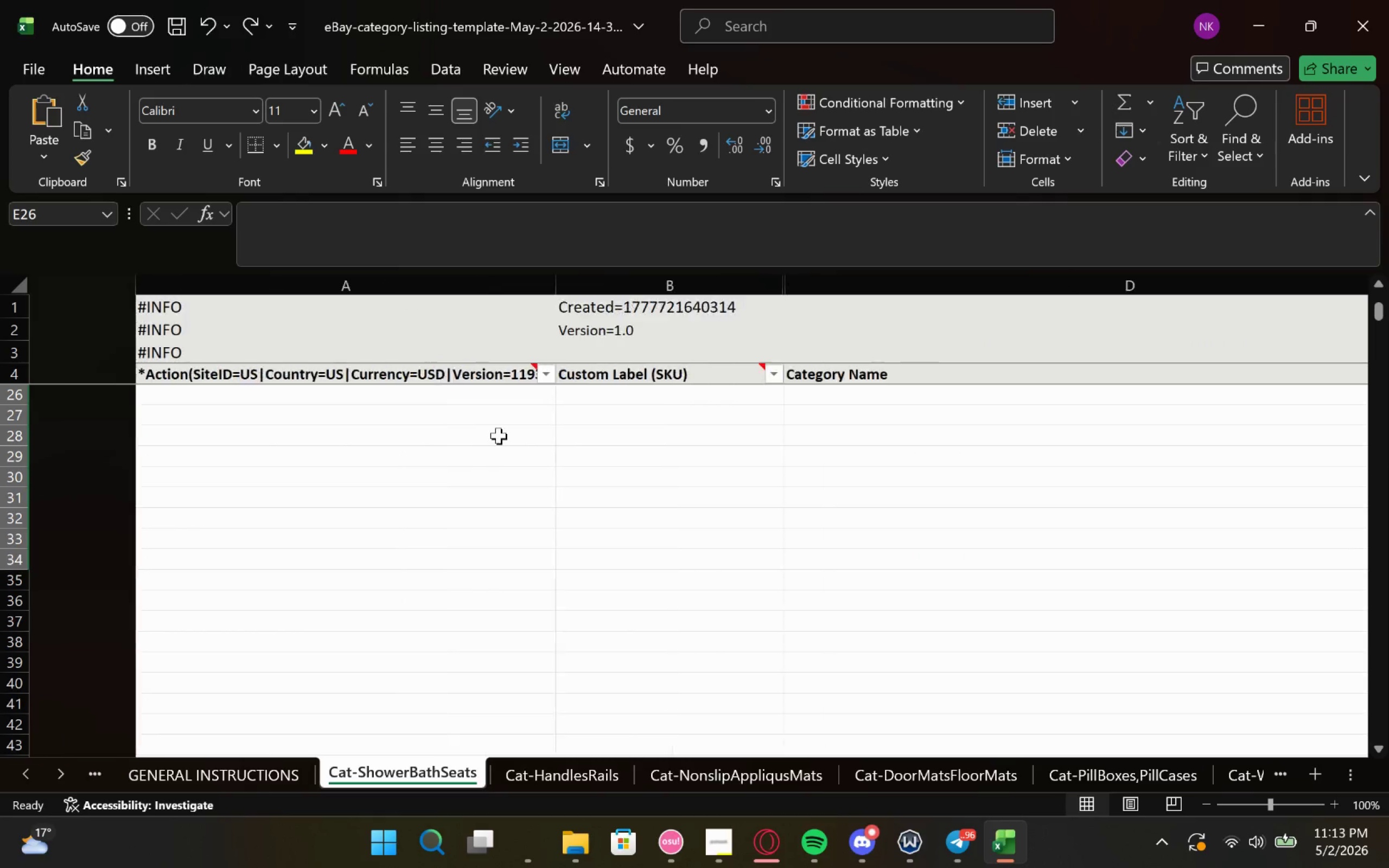 
left_click([420, 399])
 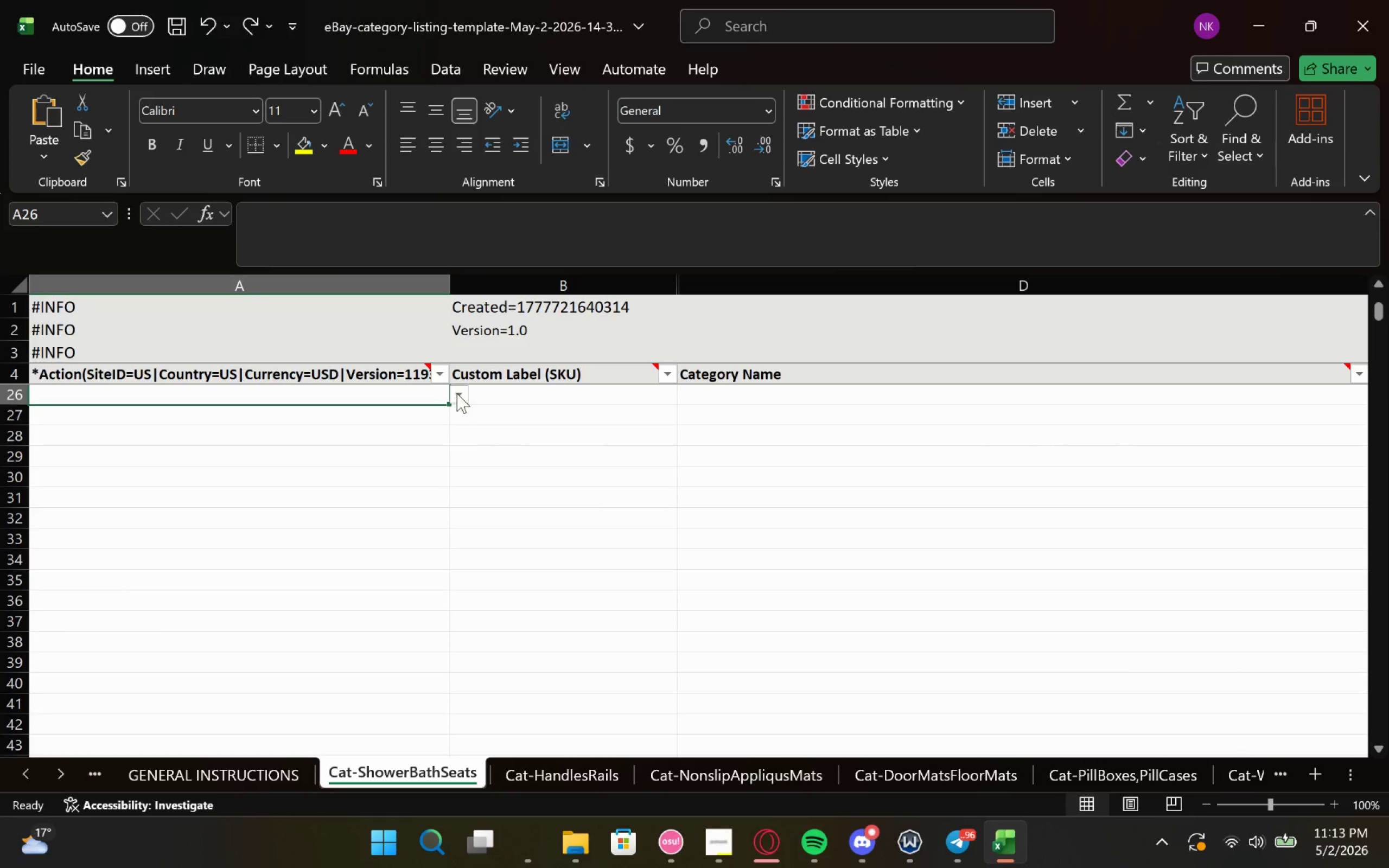 
left_click([461, 393])
 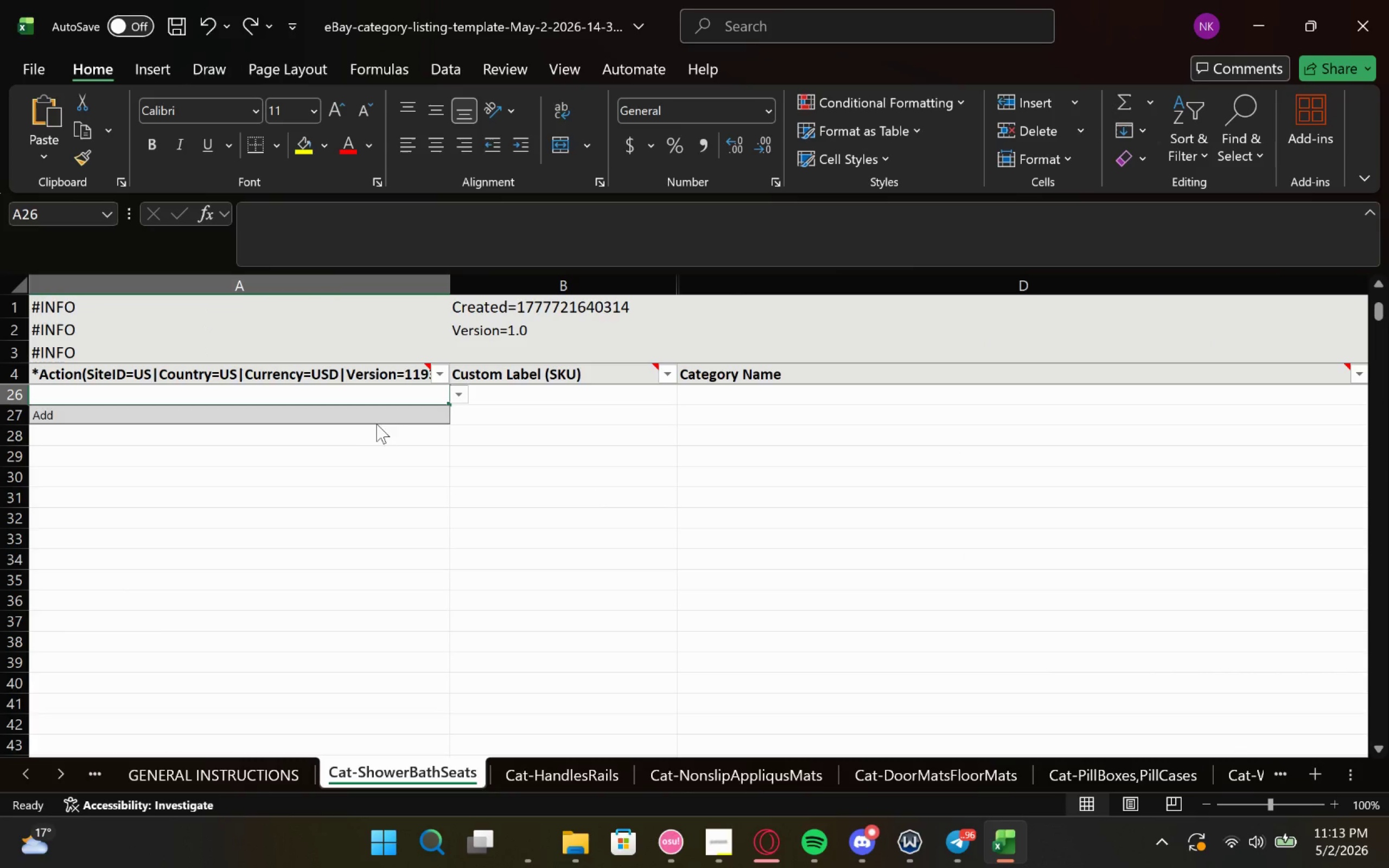 
left_click([381, 421])
 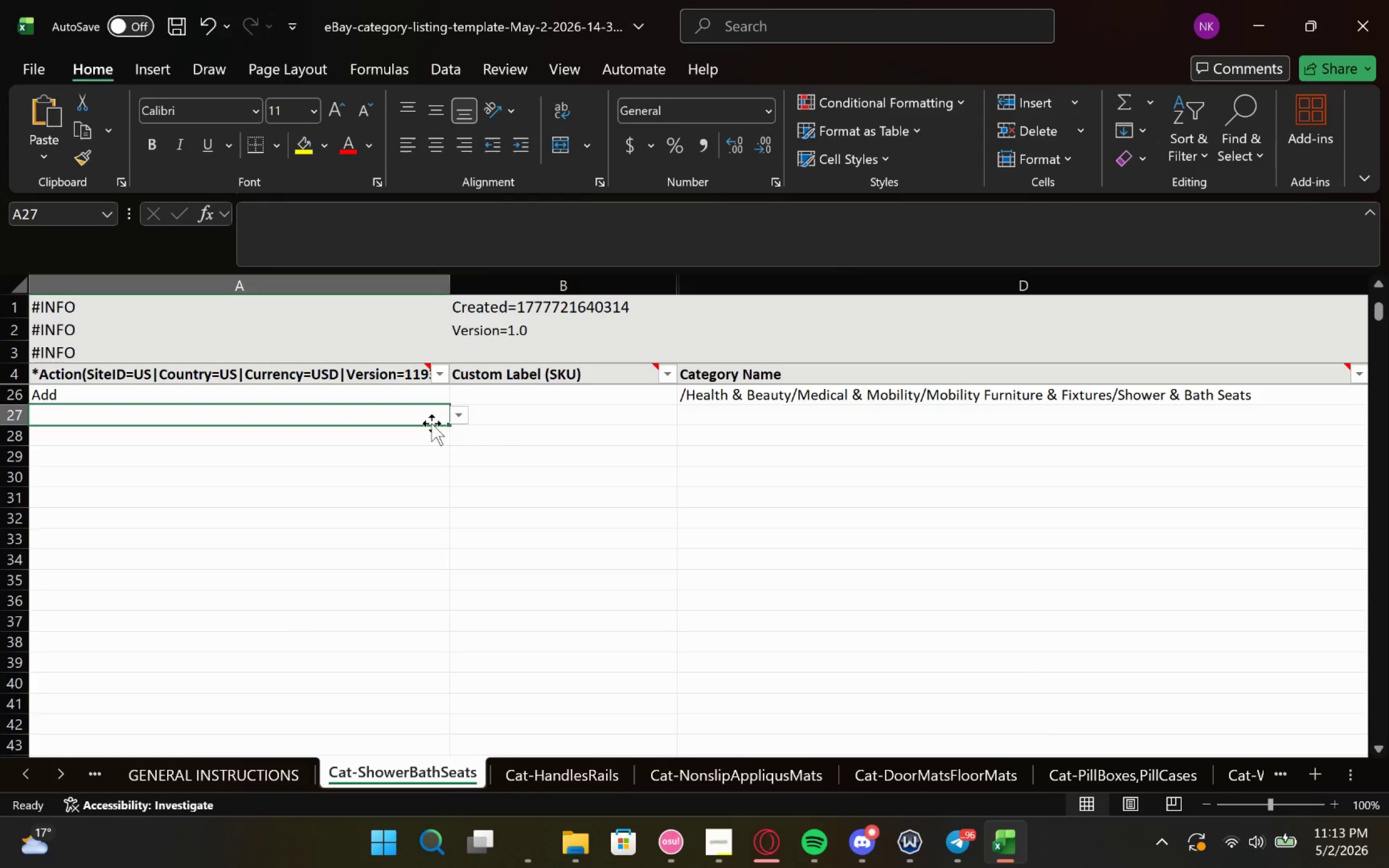 
left_click([459, 420])
 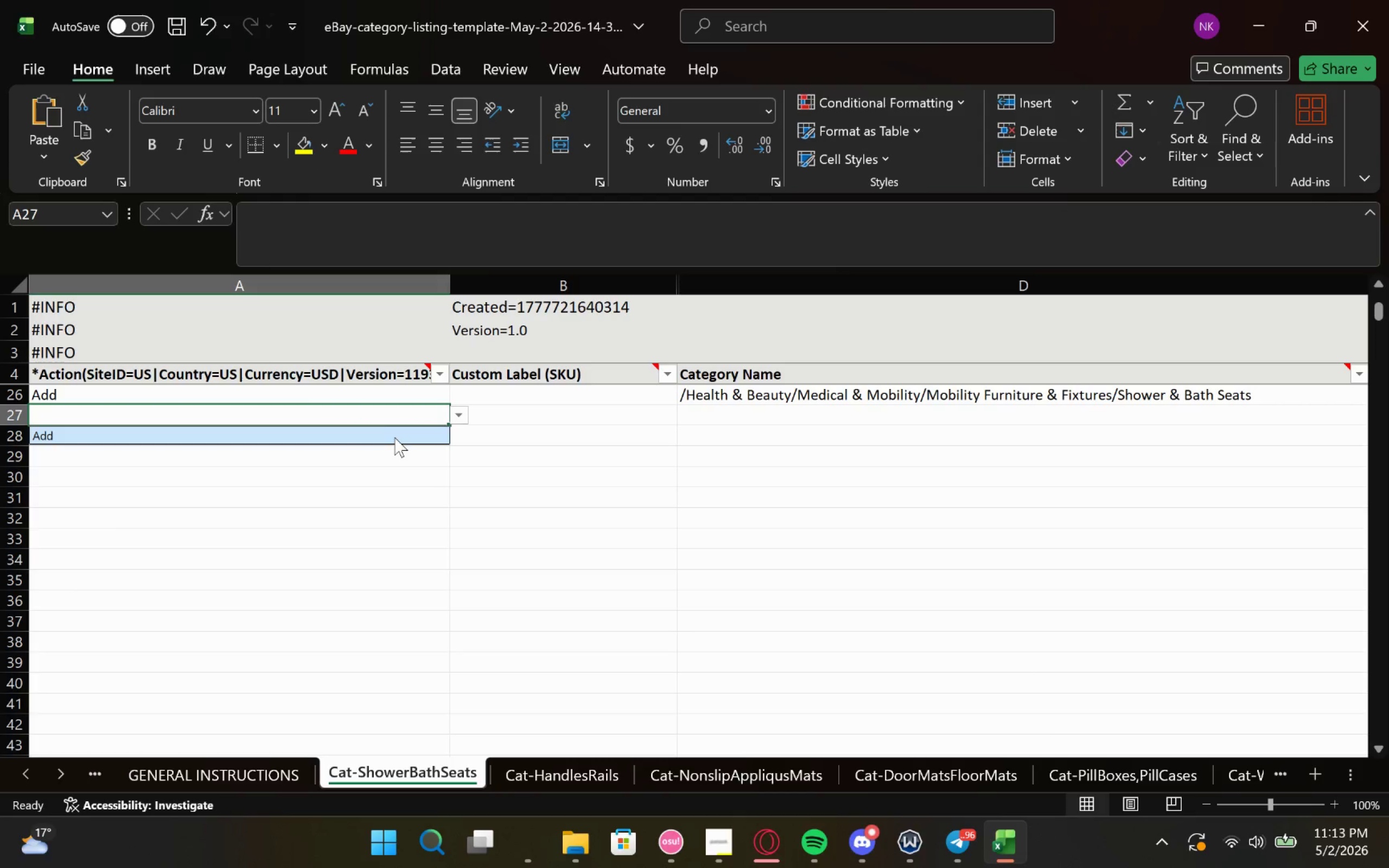 
left_click([392, 437])
 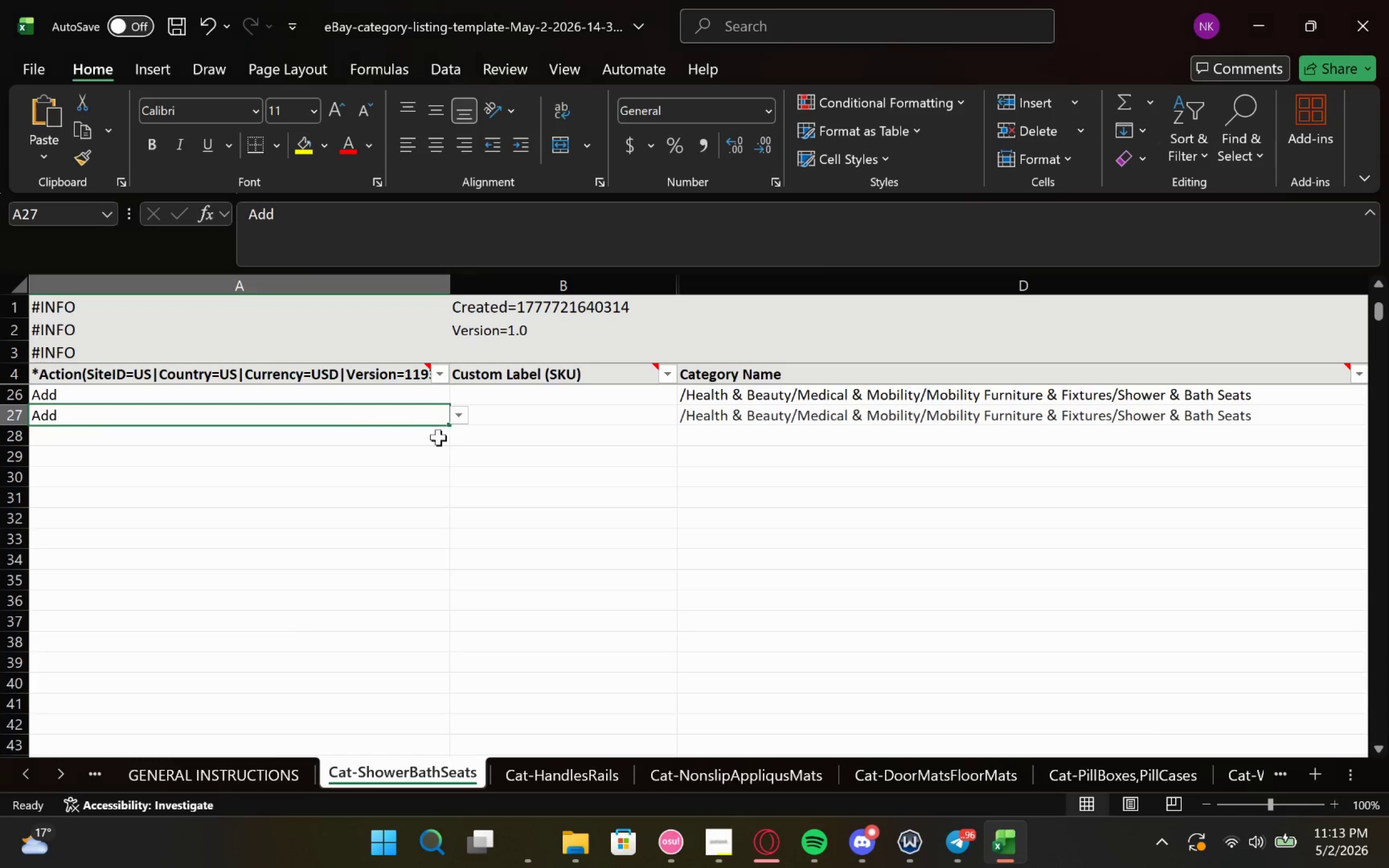 
left_click([439, 437])
 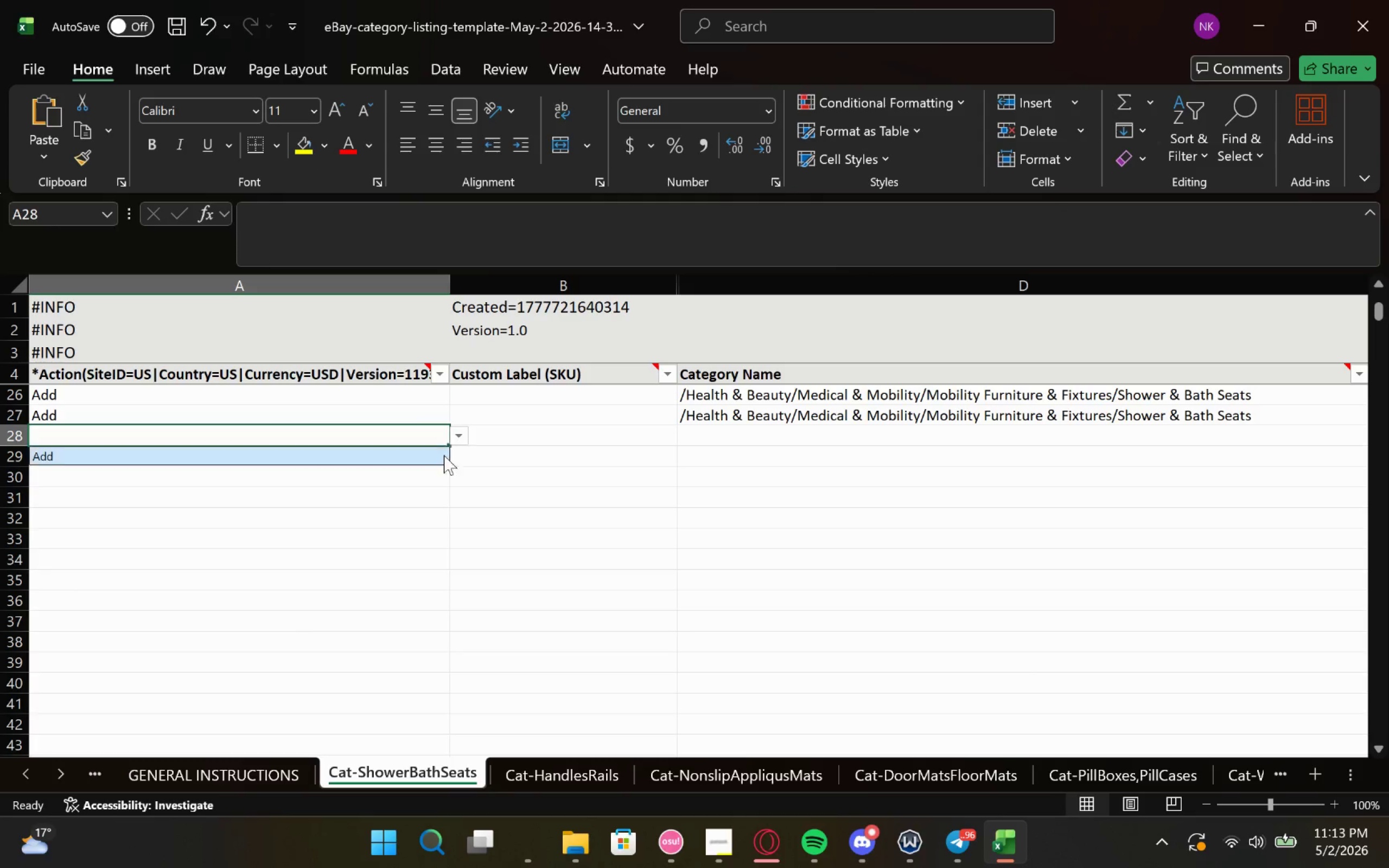 
double_click([416, 469])
 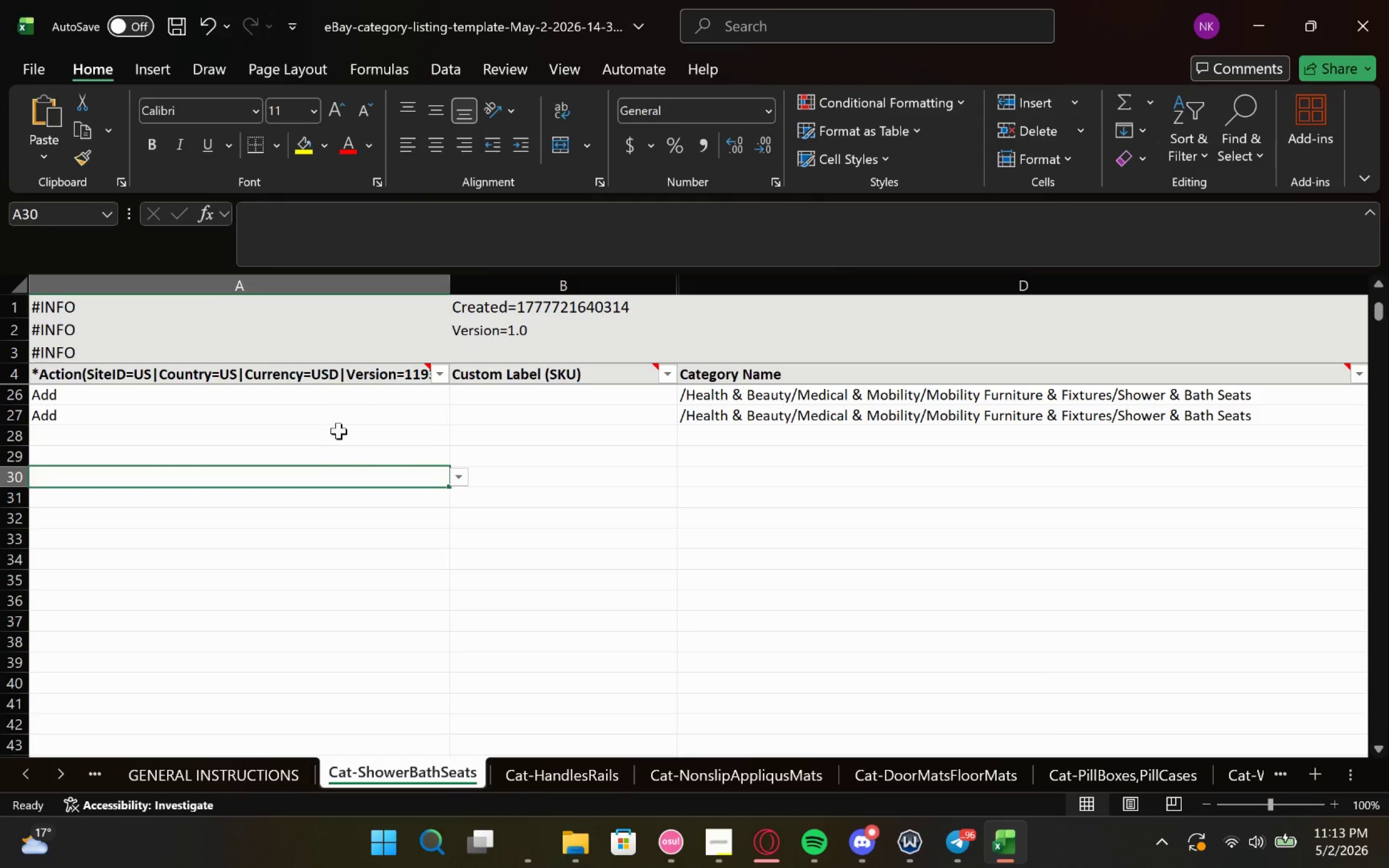 
left_click([345, 425])
 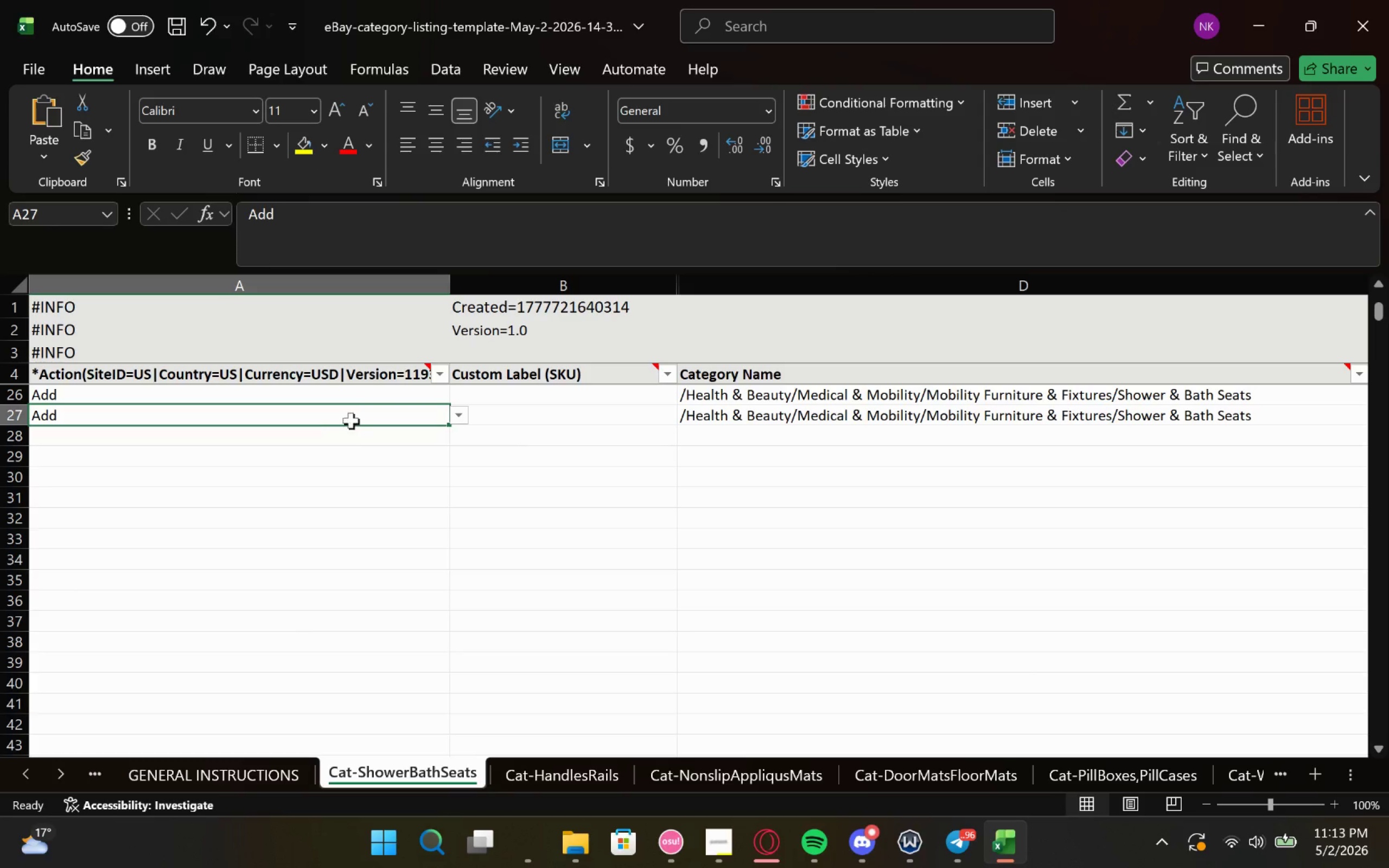 
key(Control+C)
 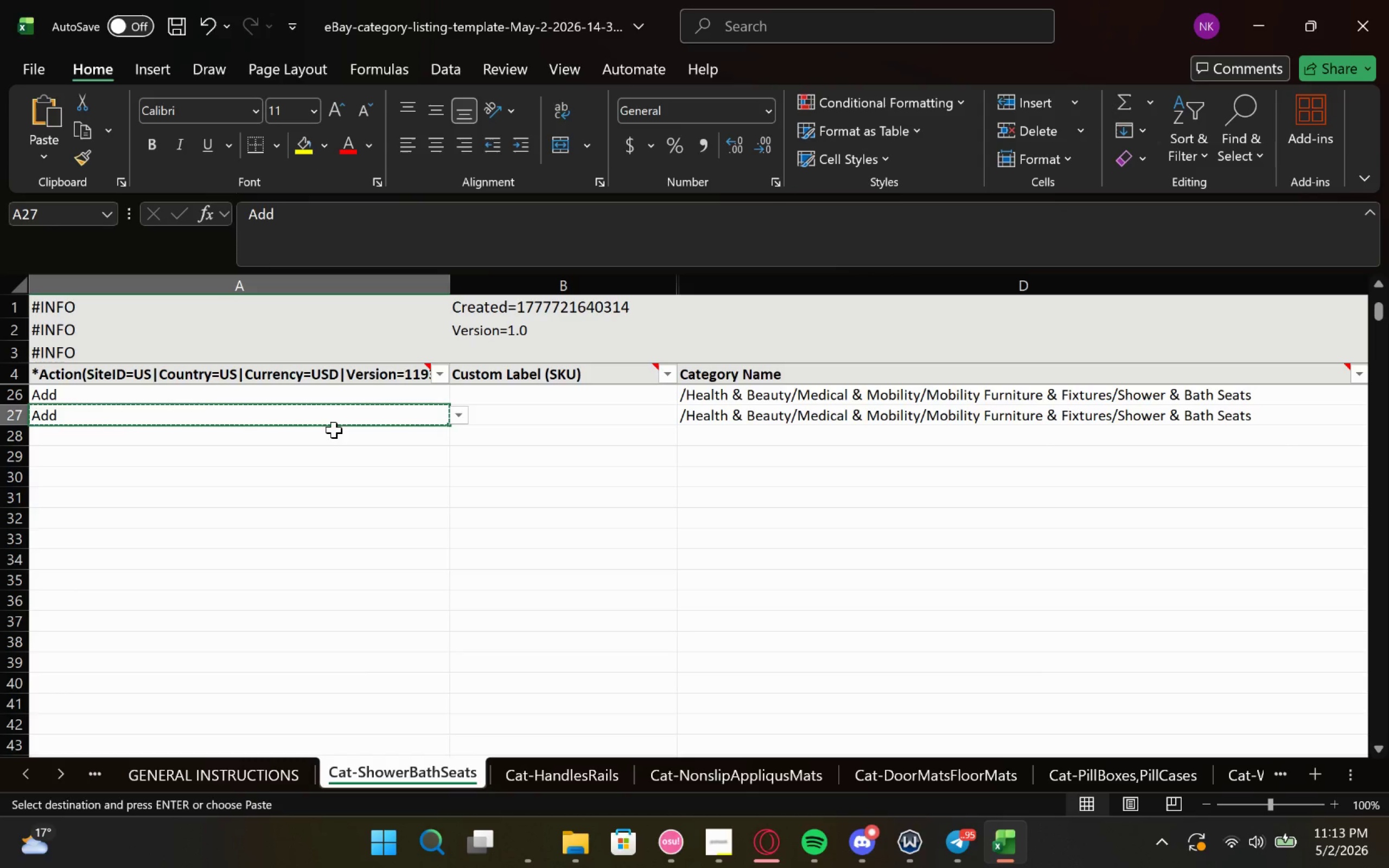 
left_click([340, 418])
 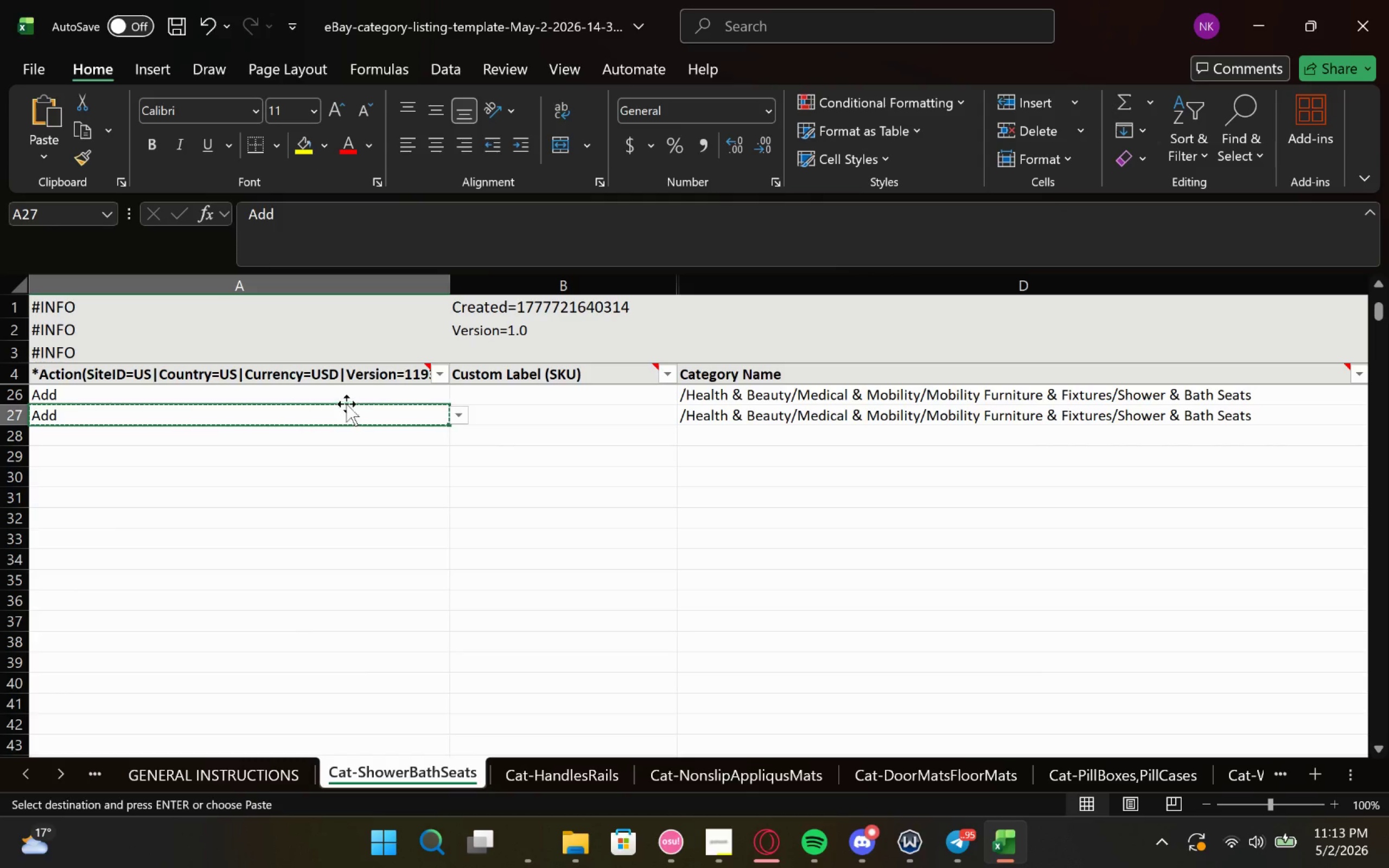 
hold_key(key=ShiftLeft, duration=0.7)
left_click([354, 395])
 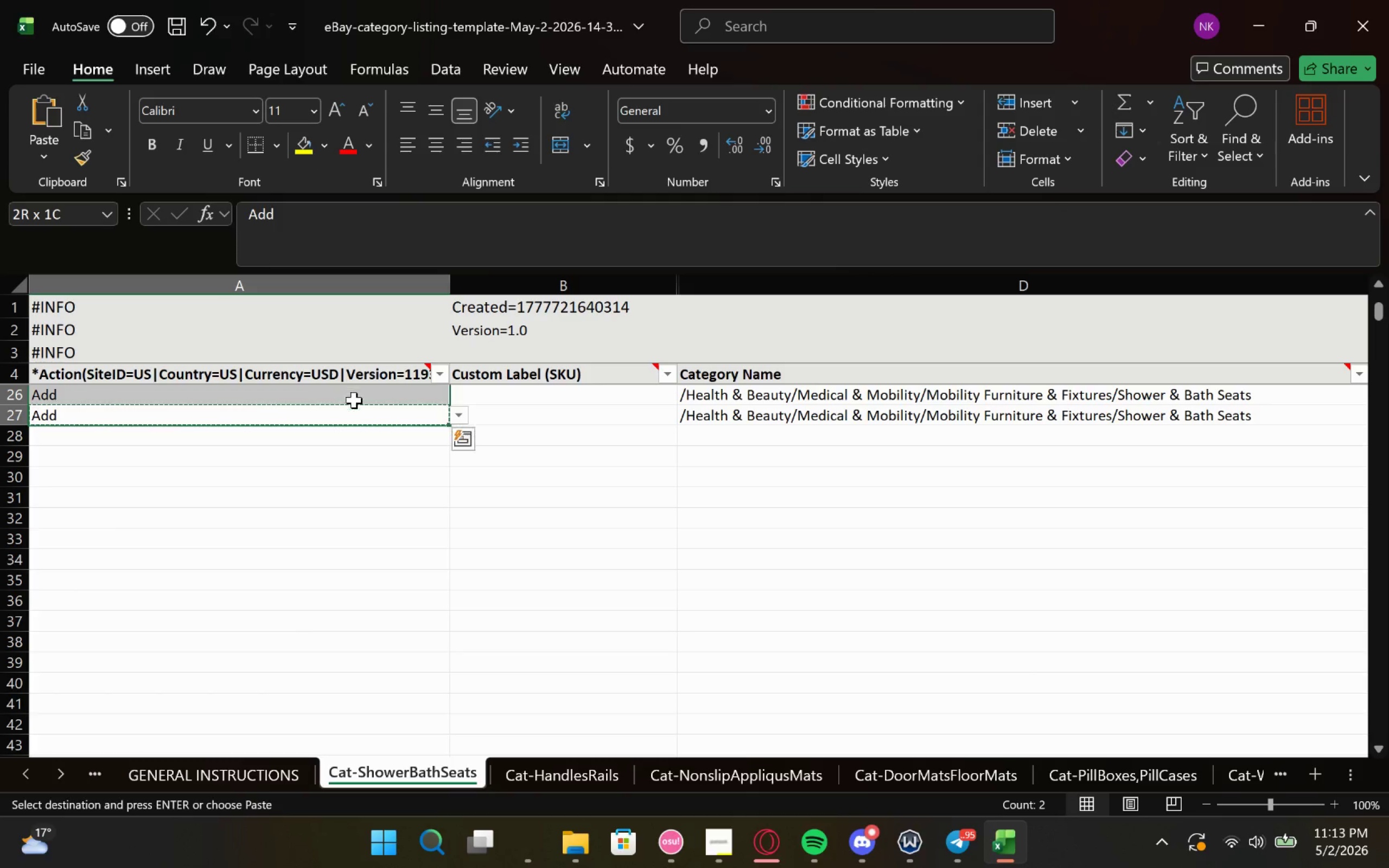 
key(Control+C)
 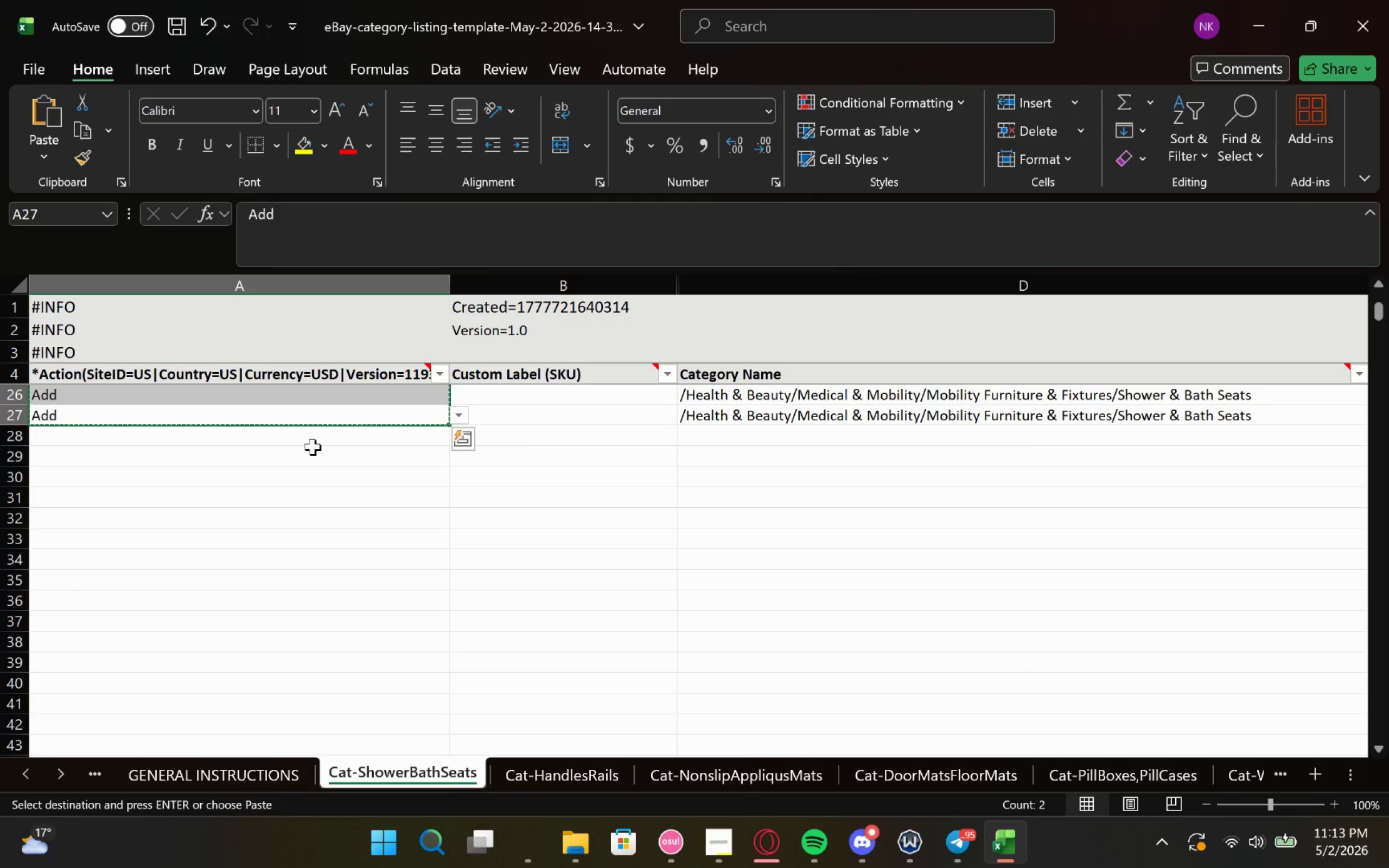 
left_click([313, 446])
 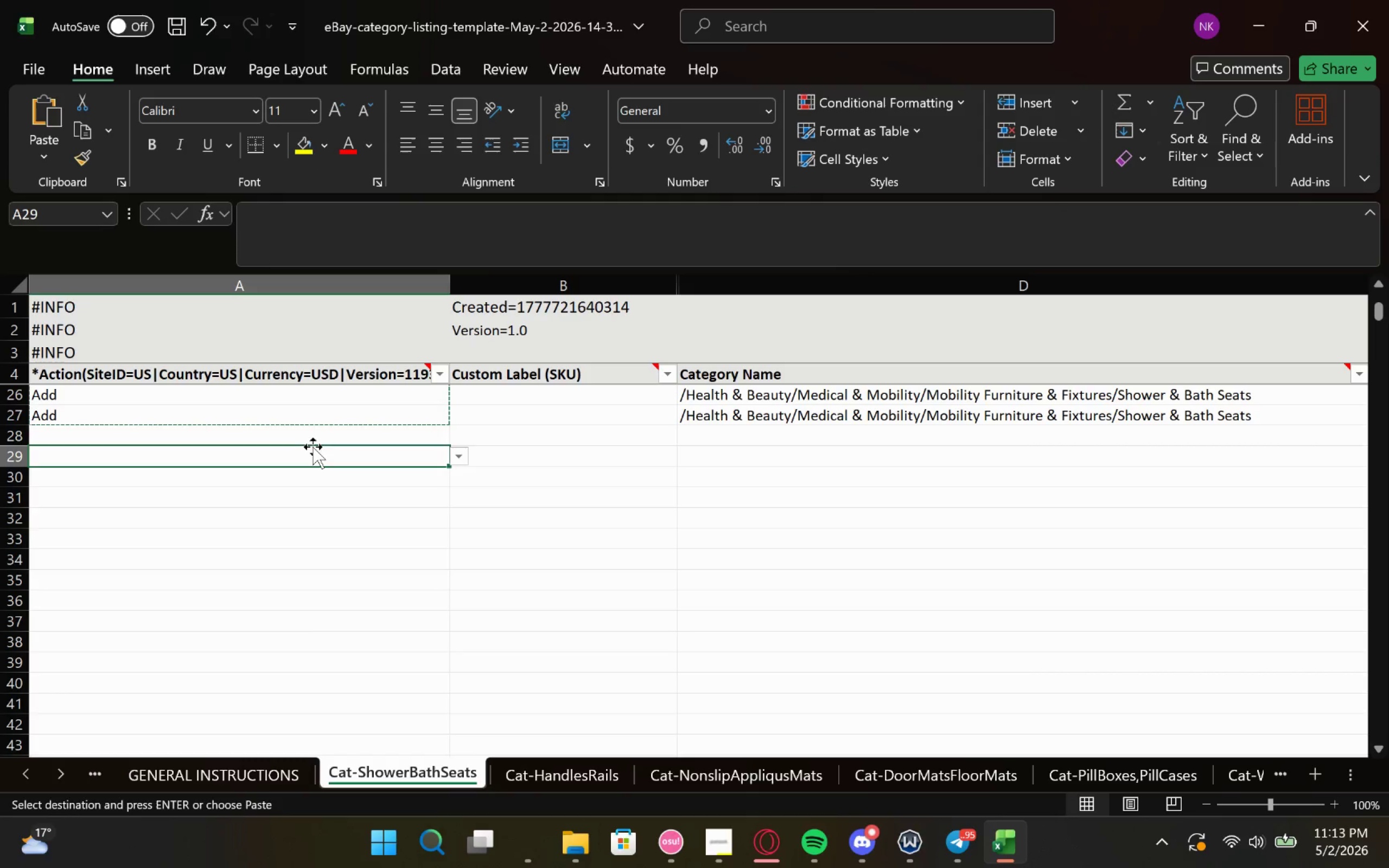 
key(Control+ControlLeft)
 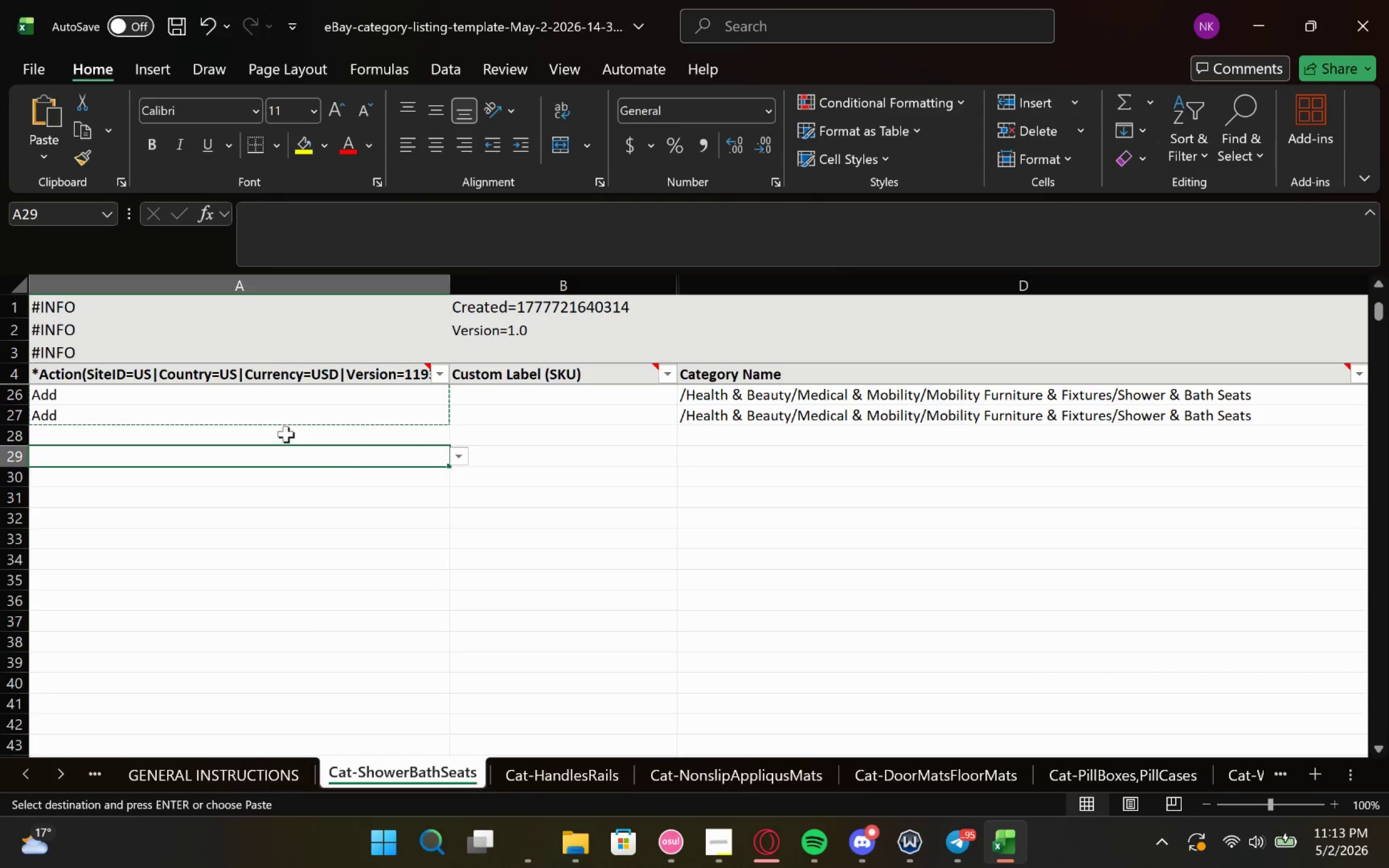 
key(Control+V)
 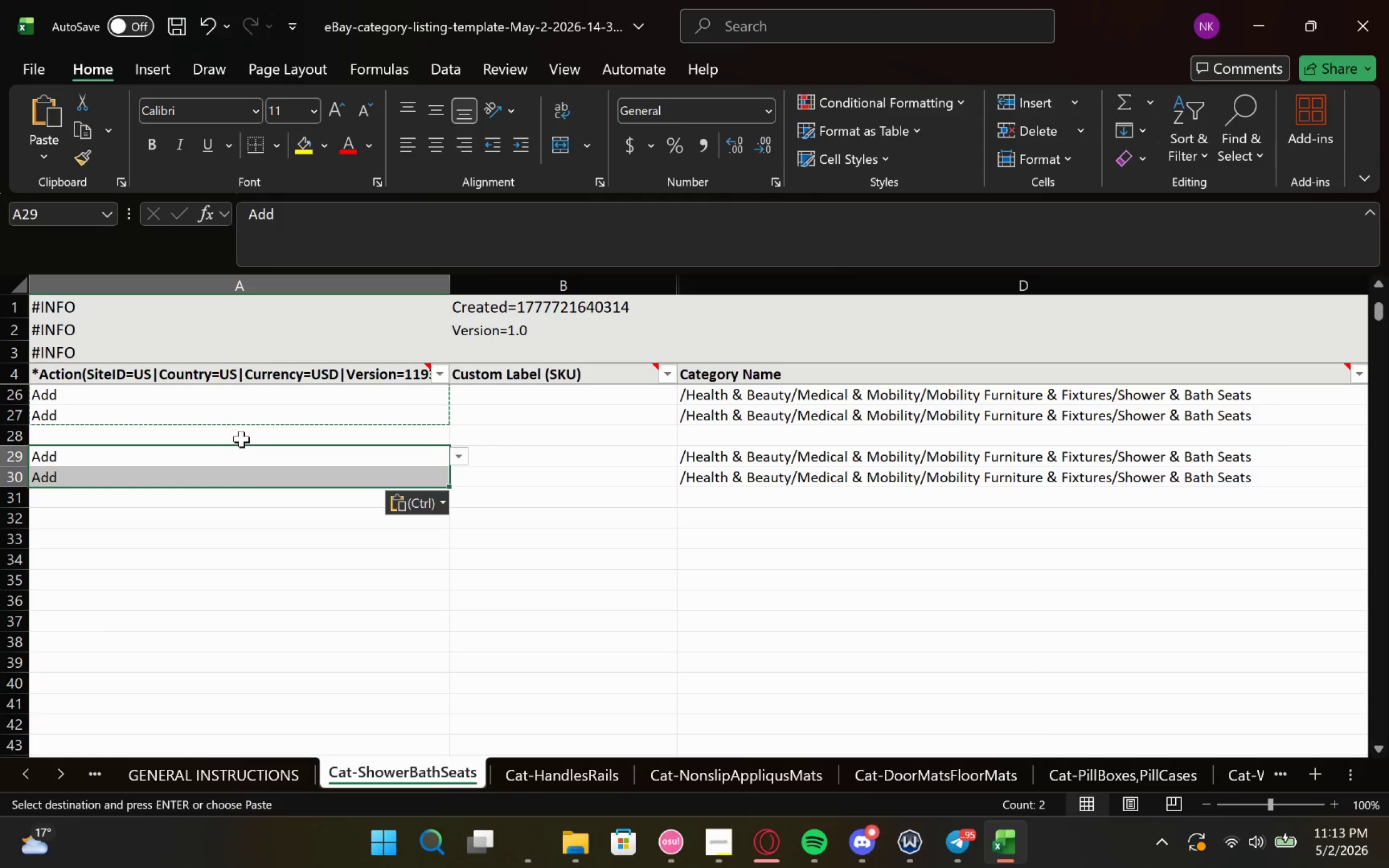 
left_click([252, 438])
 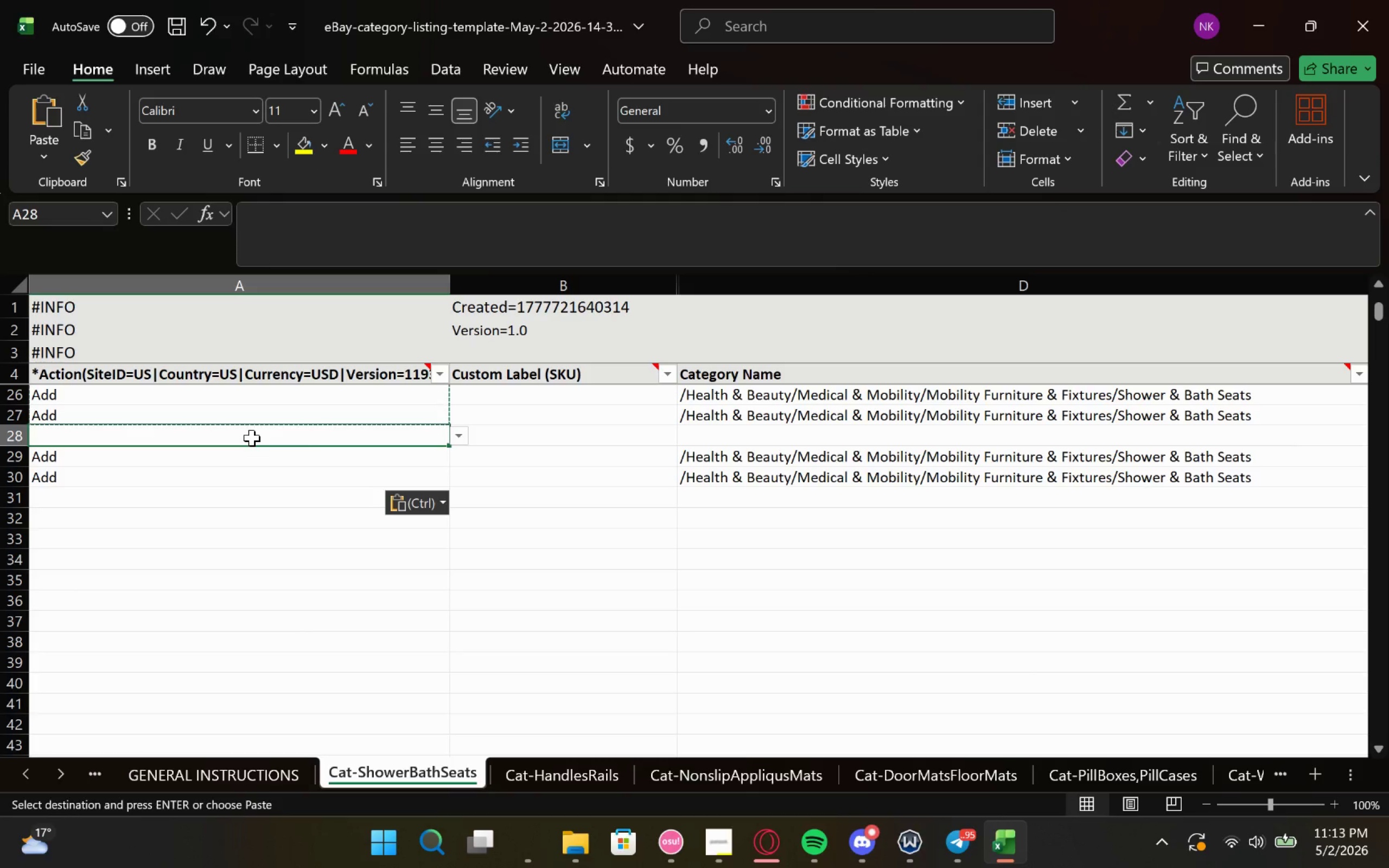 
key(Control+V)
 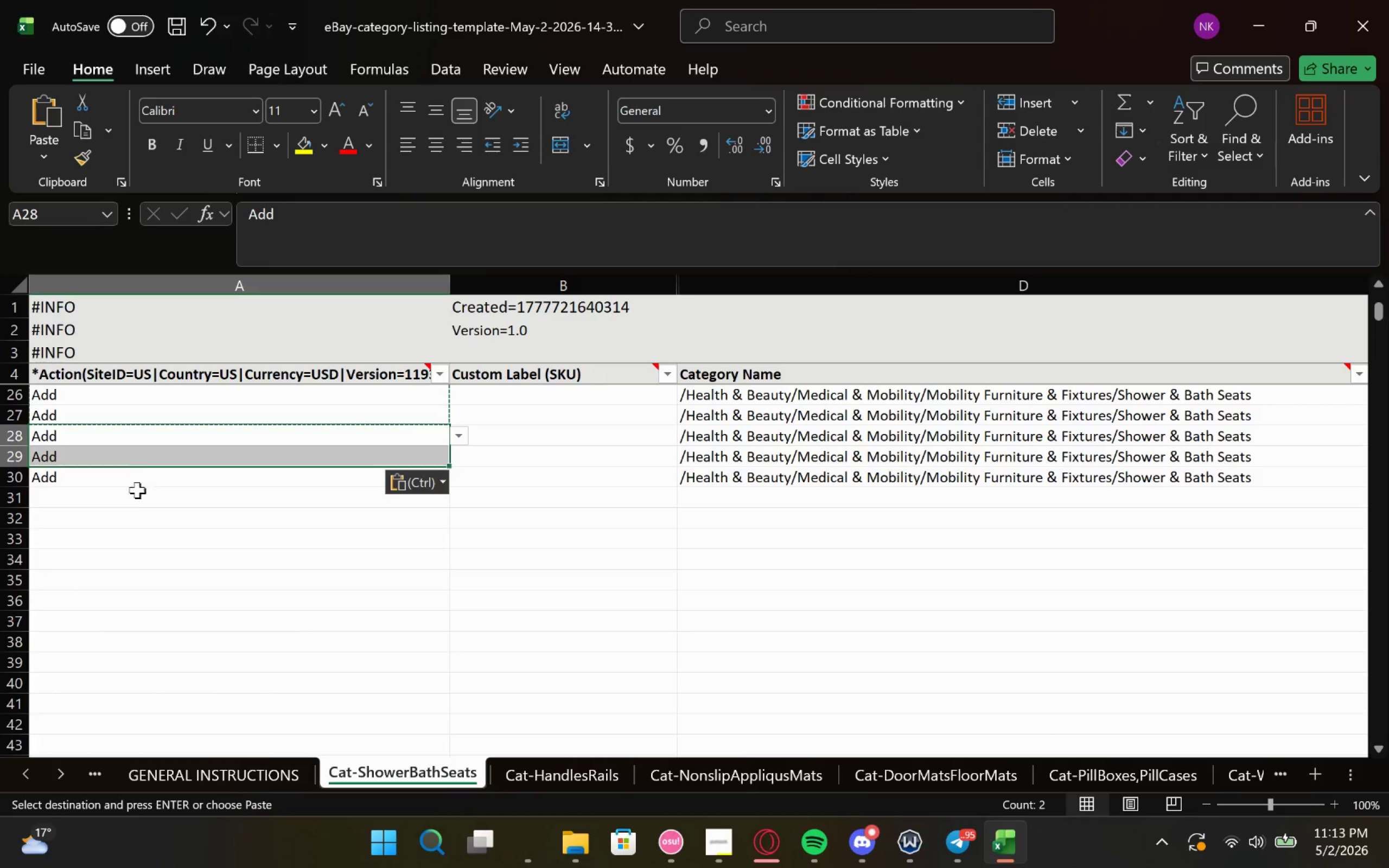 
left_click([132, 494])
 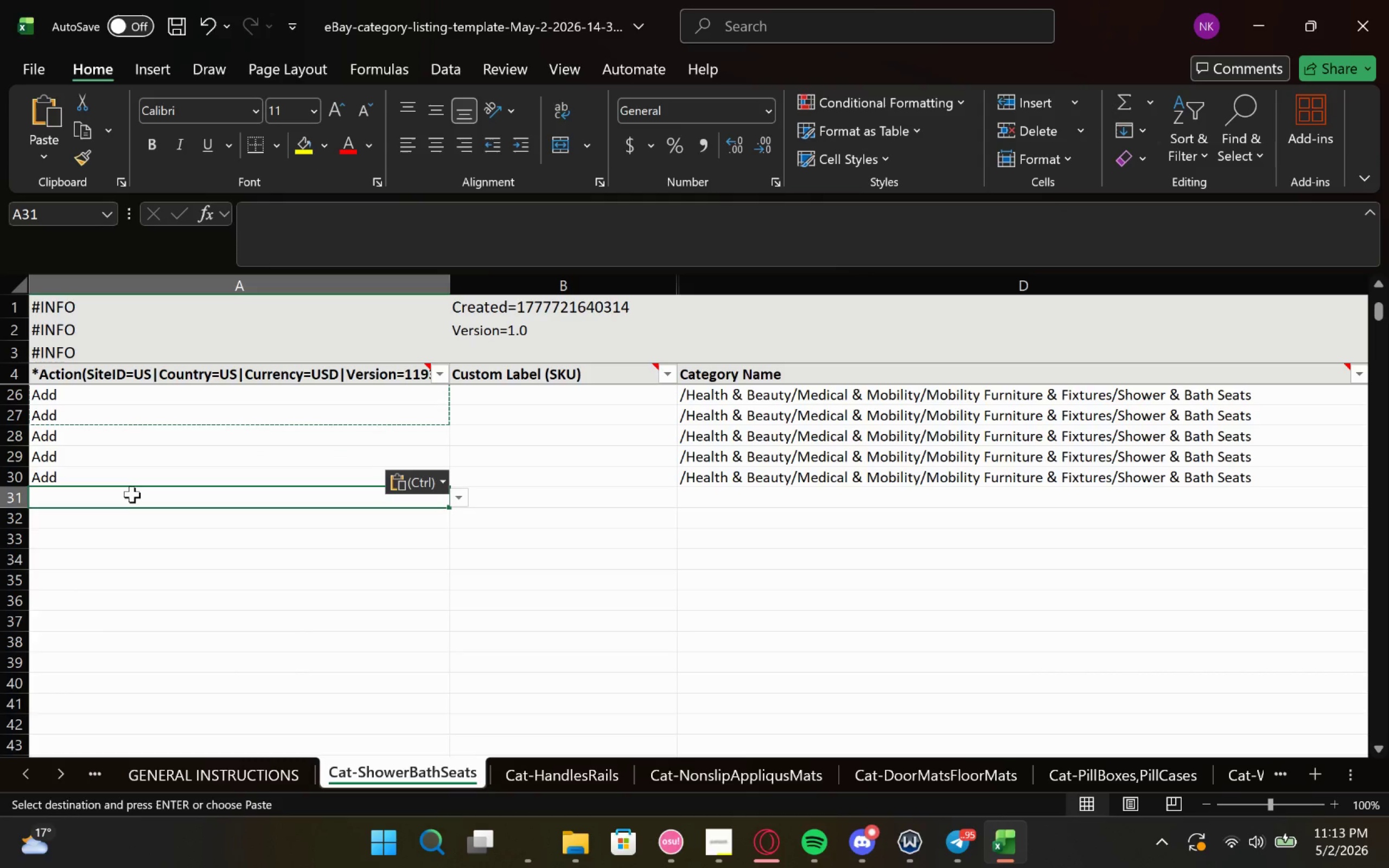 
key(Control+V)
 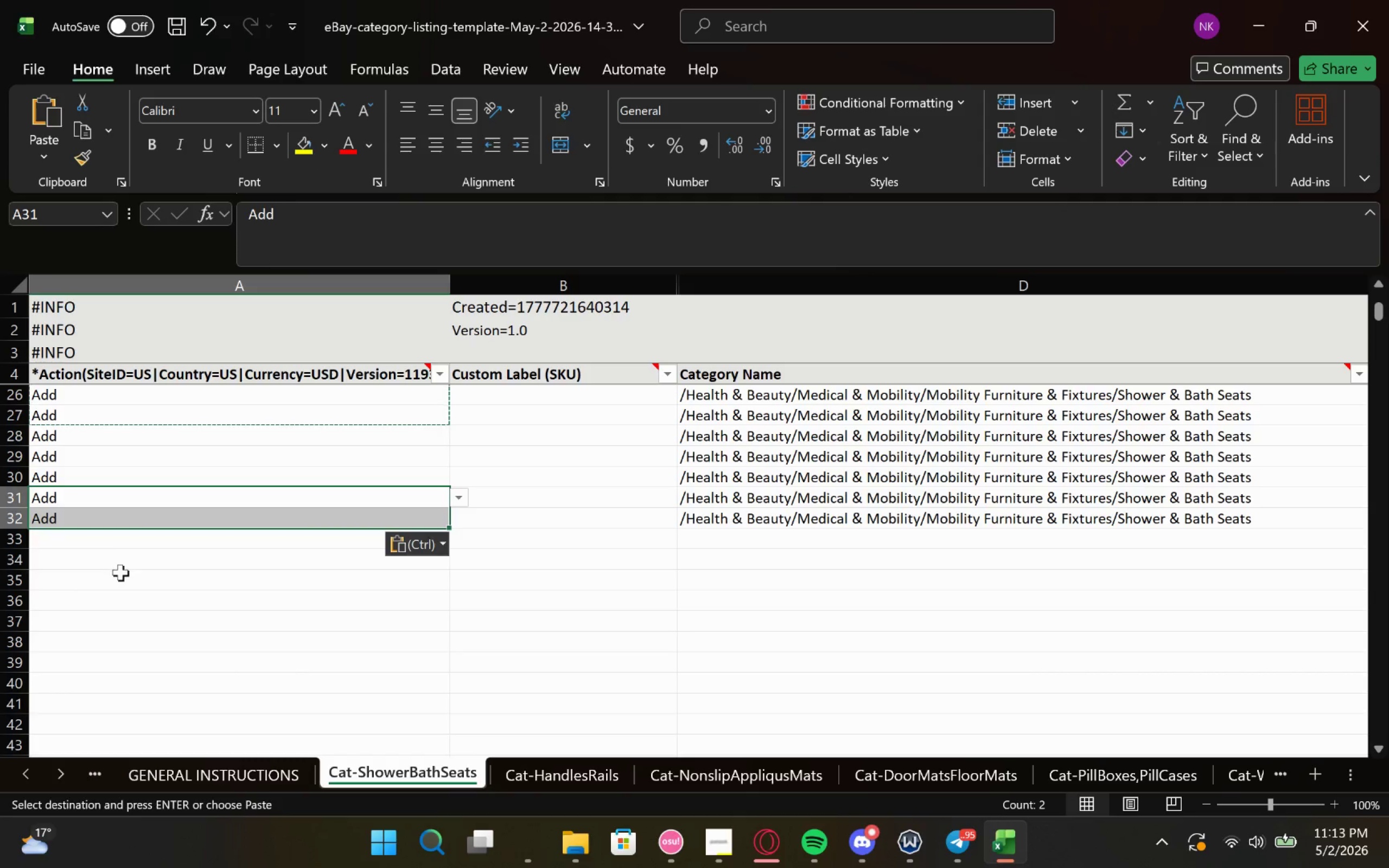 
left_click([130, 543])
 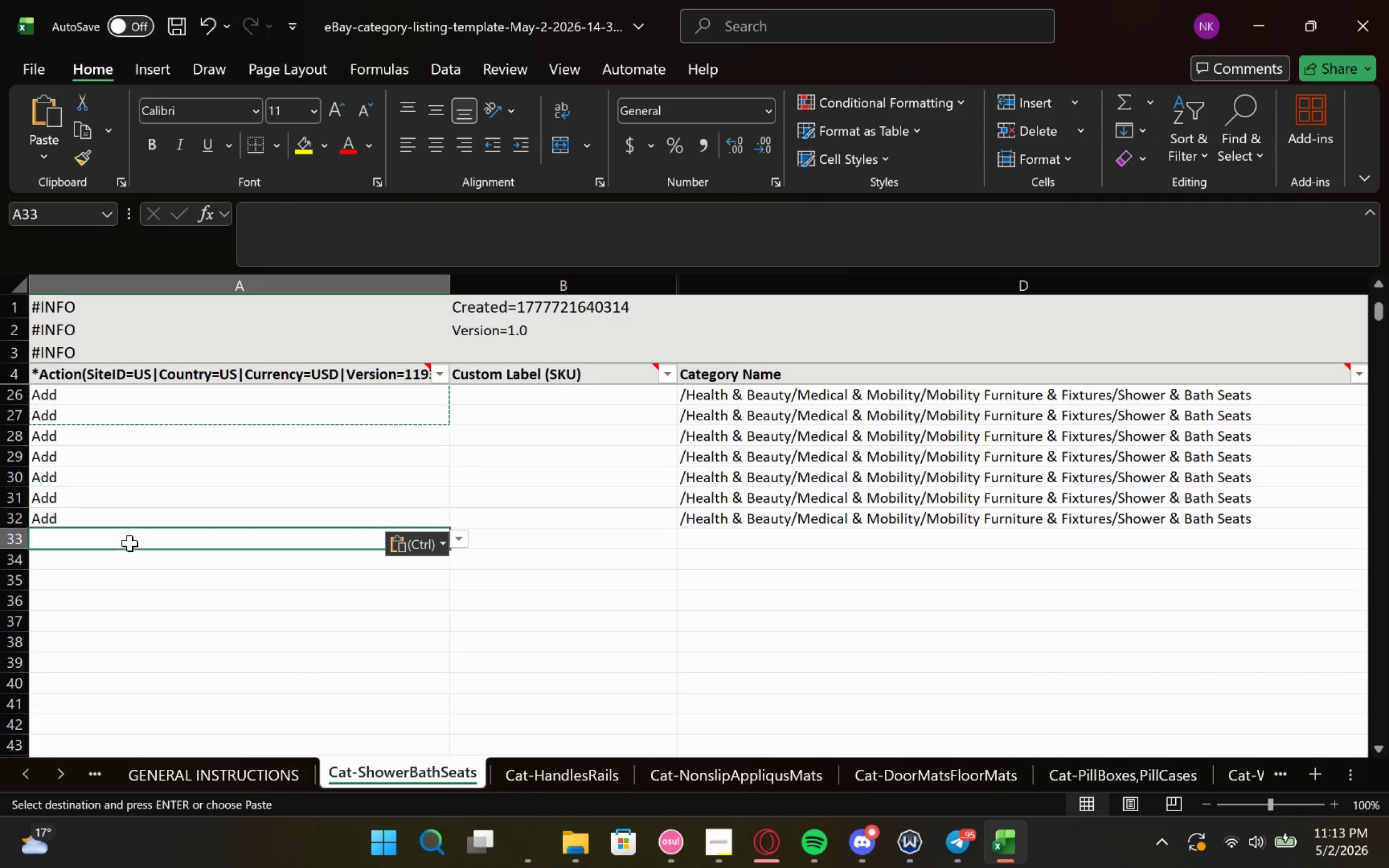 
key(Control+V)
 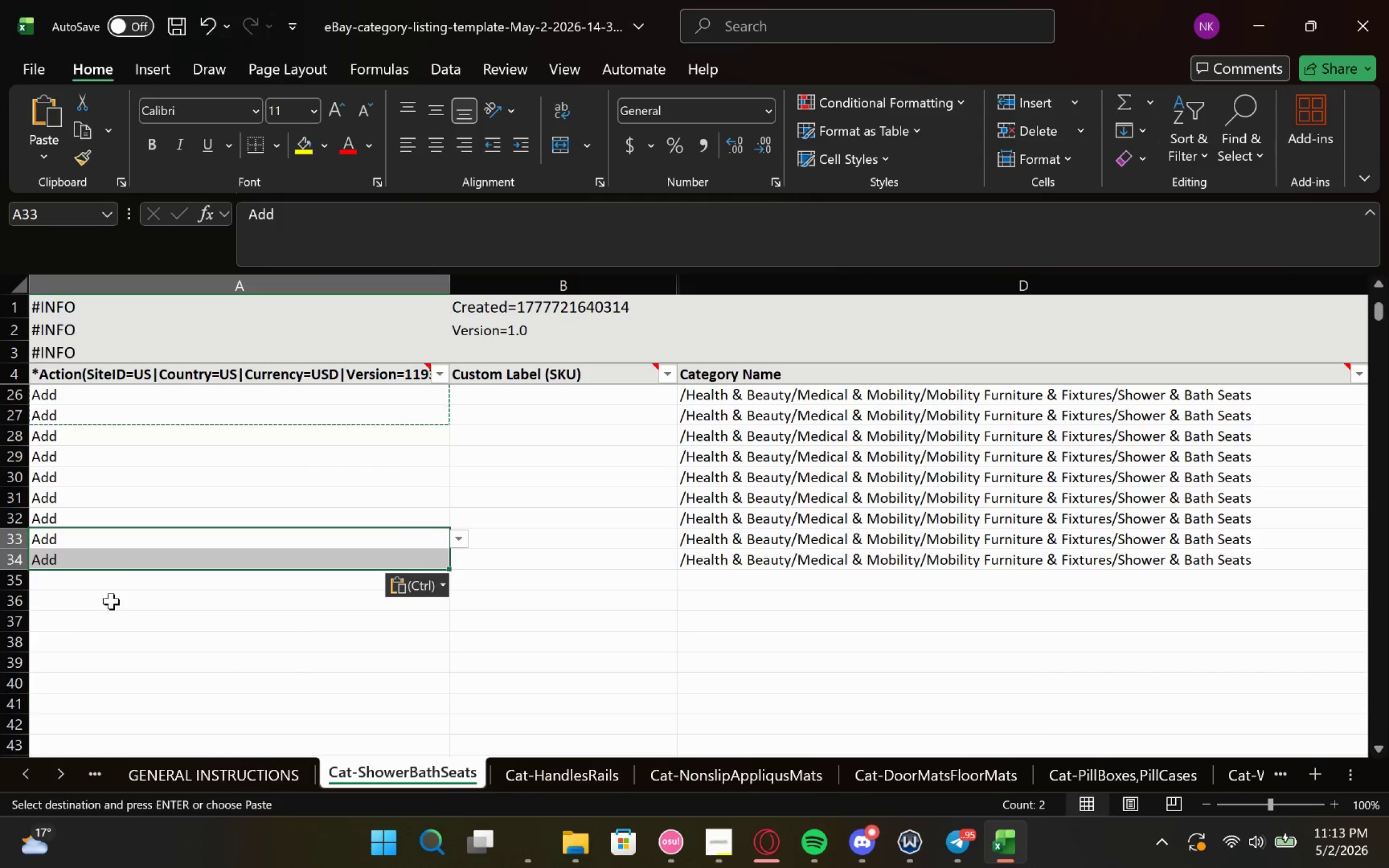 
left_click([125, 588])
 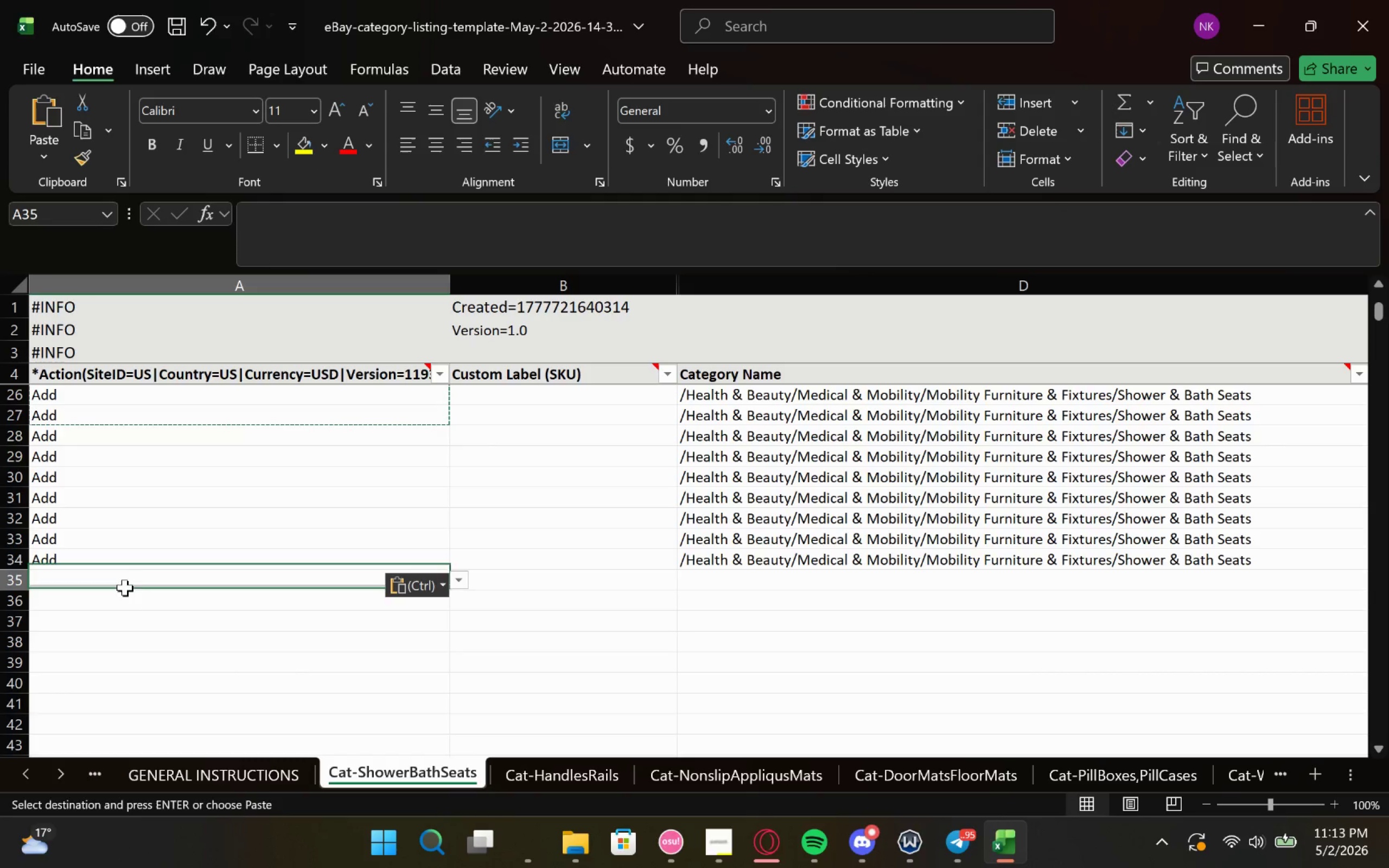 
key(Control+V)
 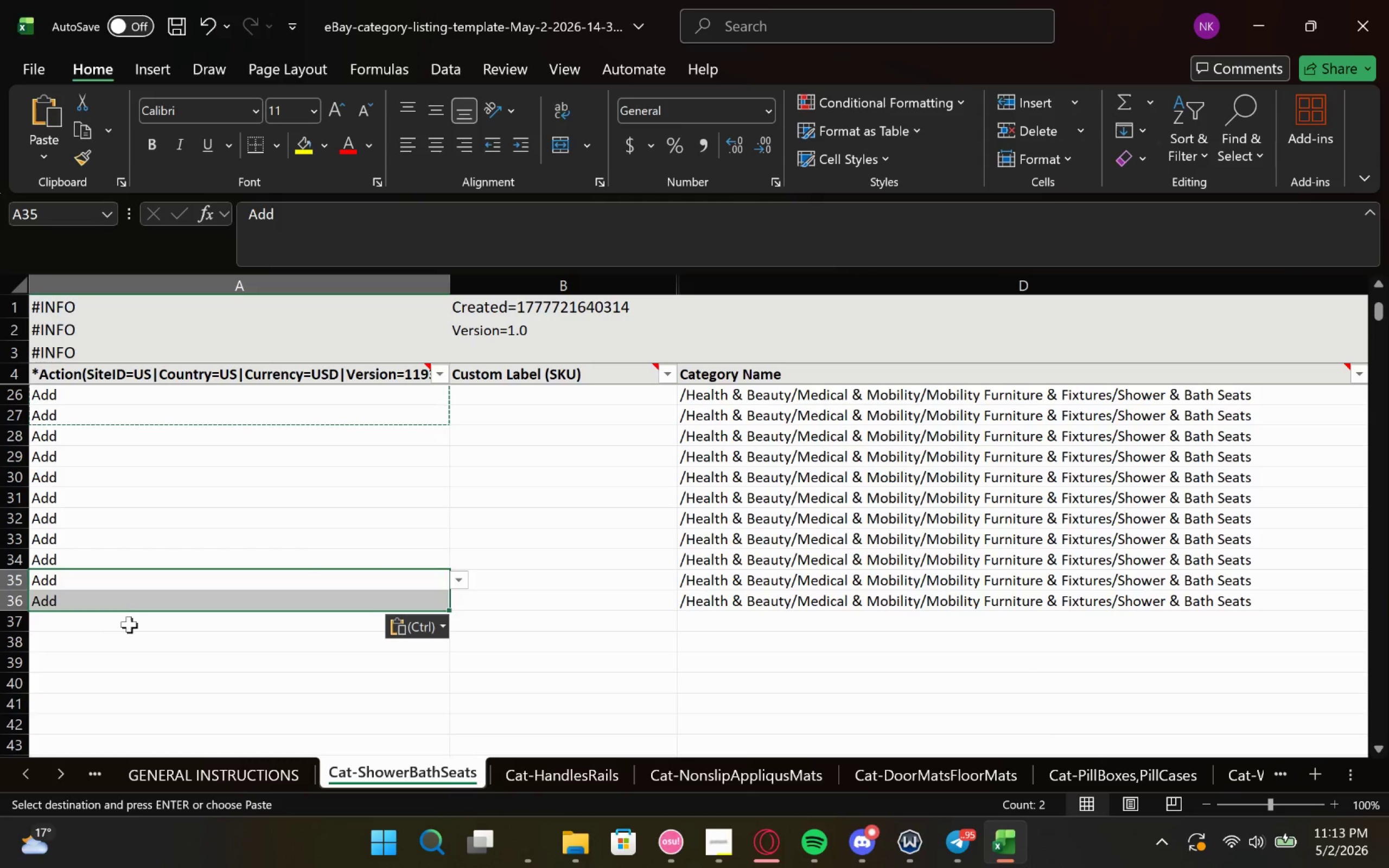 
key(Control+V)
 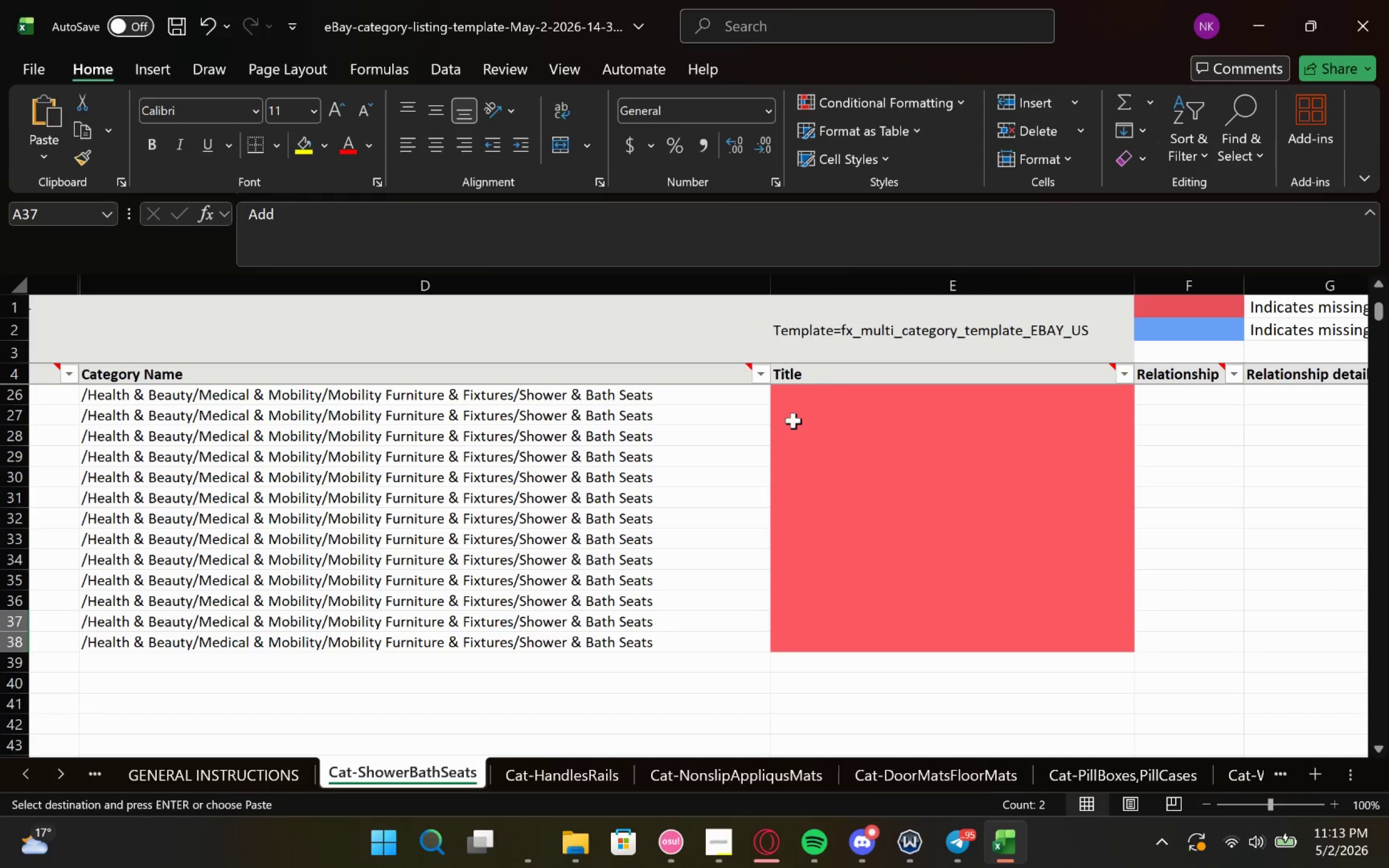 
double_click([830, 398])
 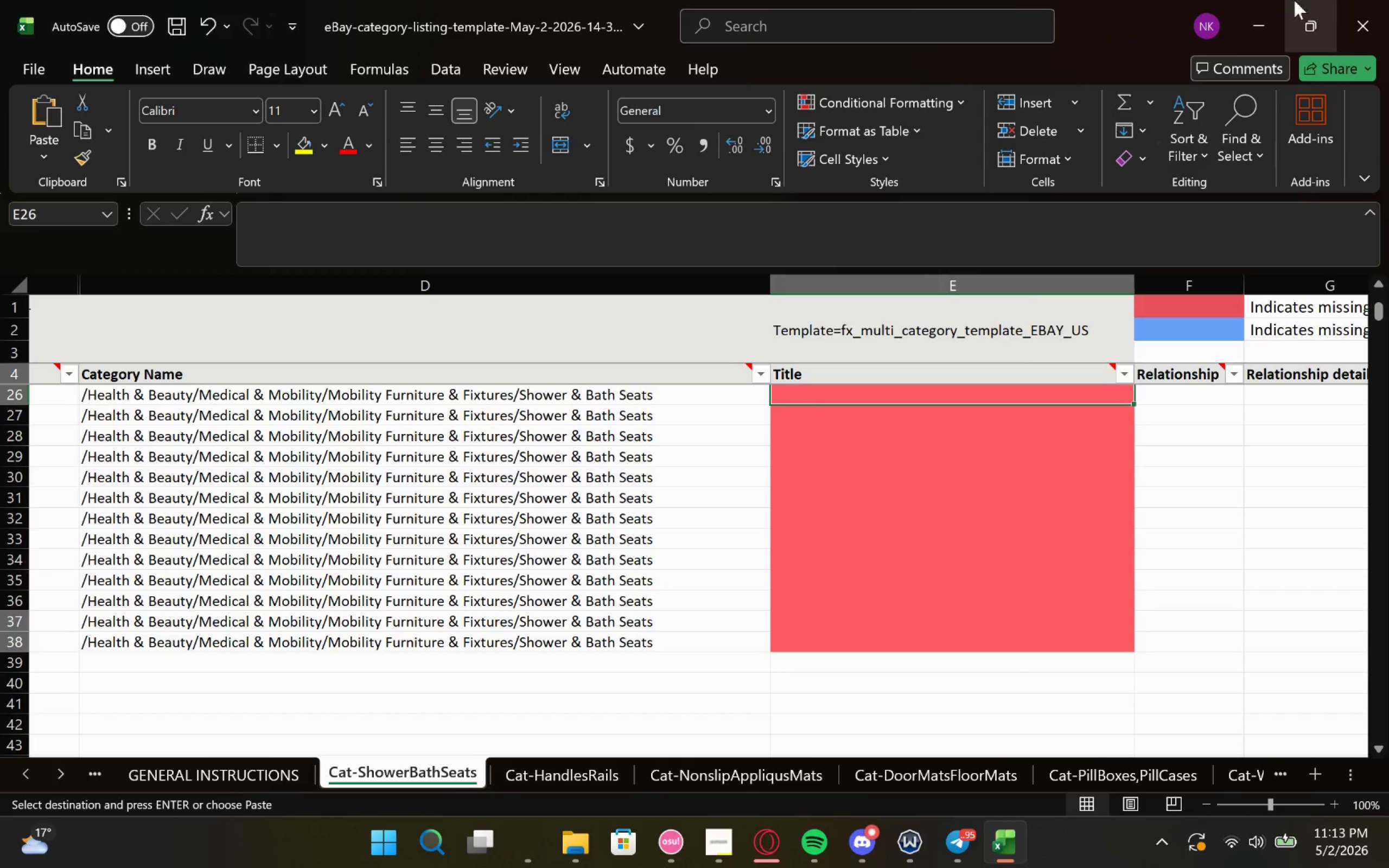 
left_click([1274, 11])
 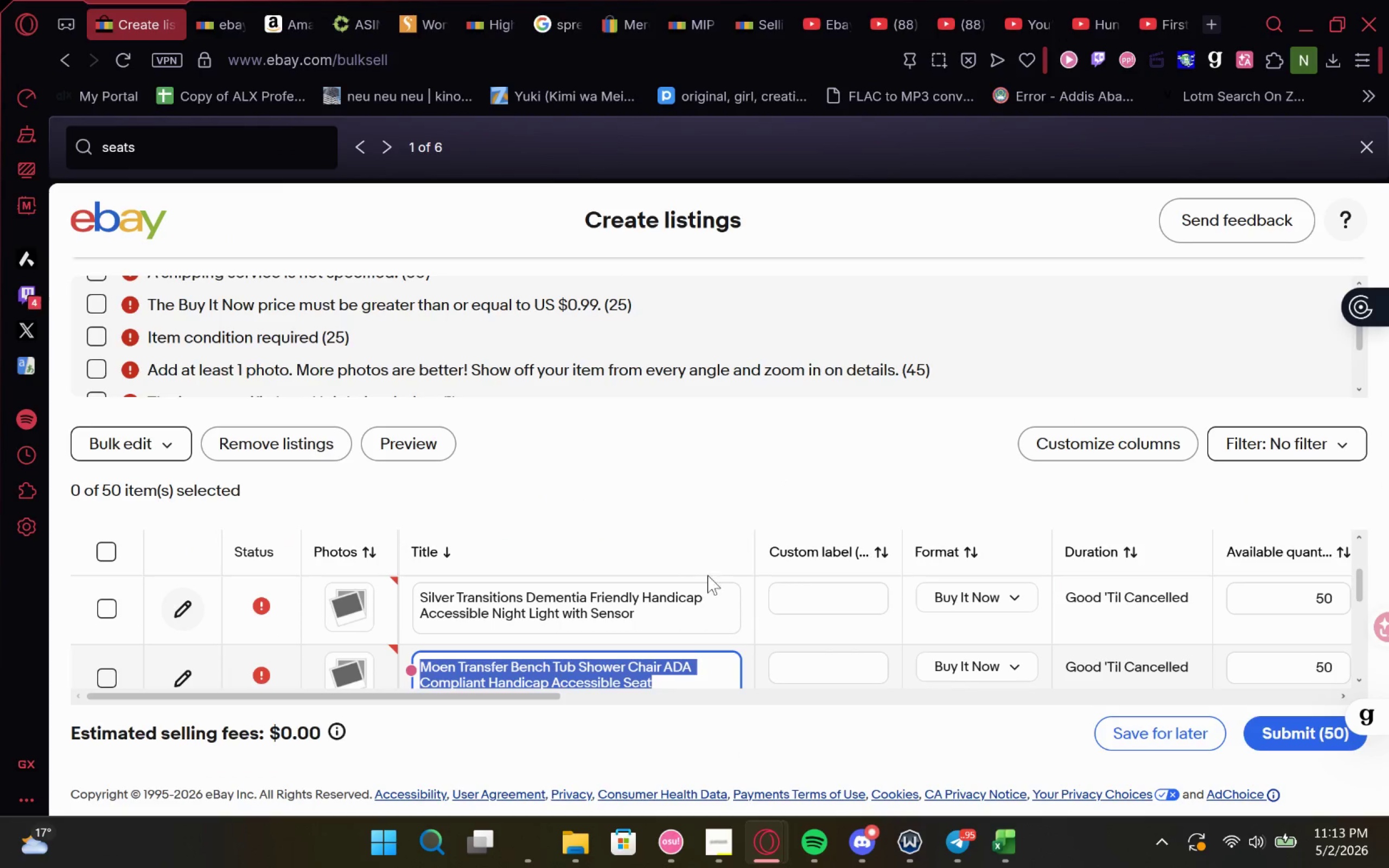 
key(Control+C)
 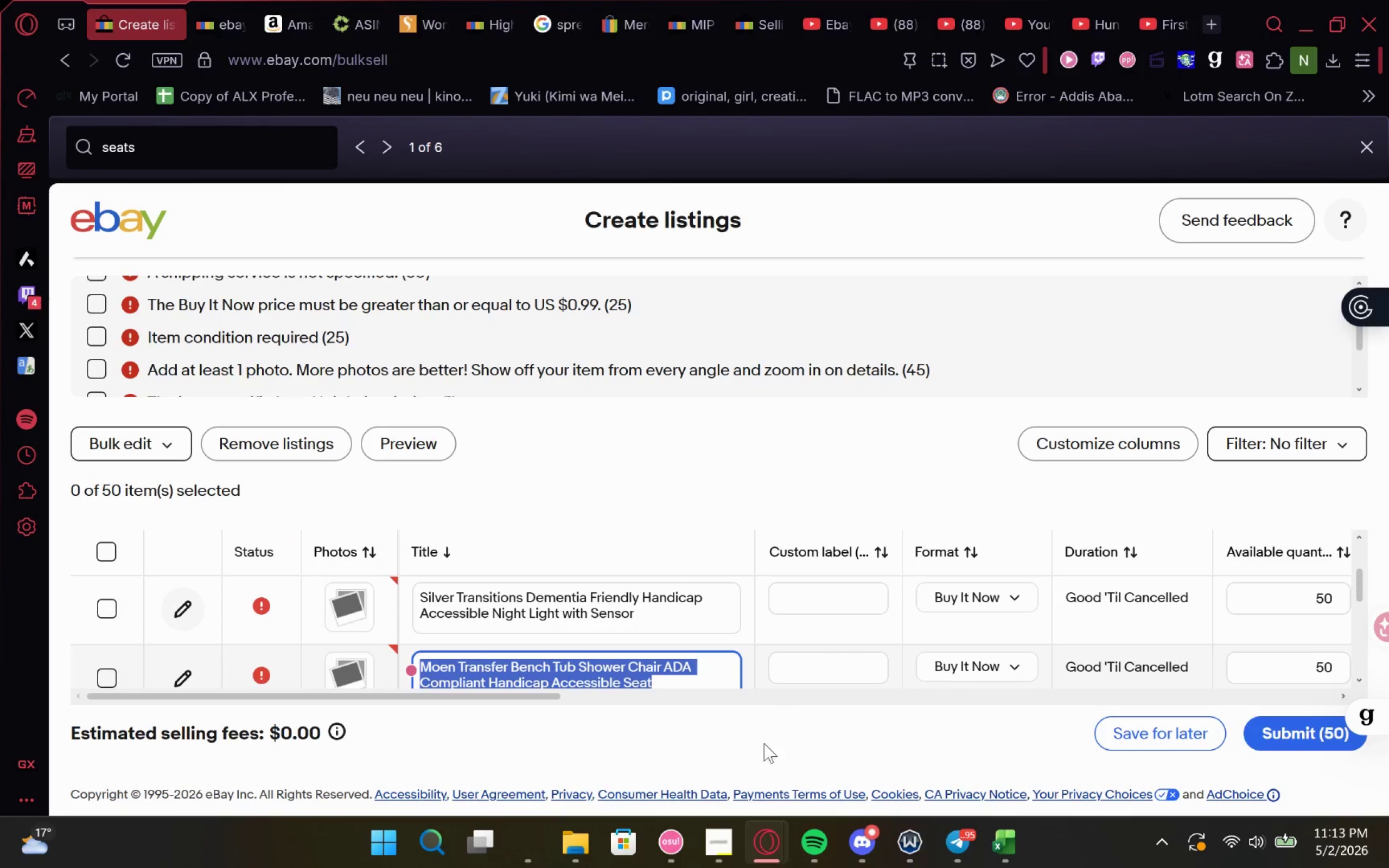 
key(Control+C)
 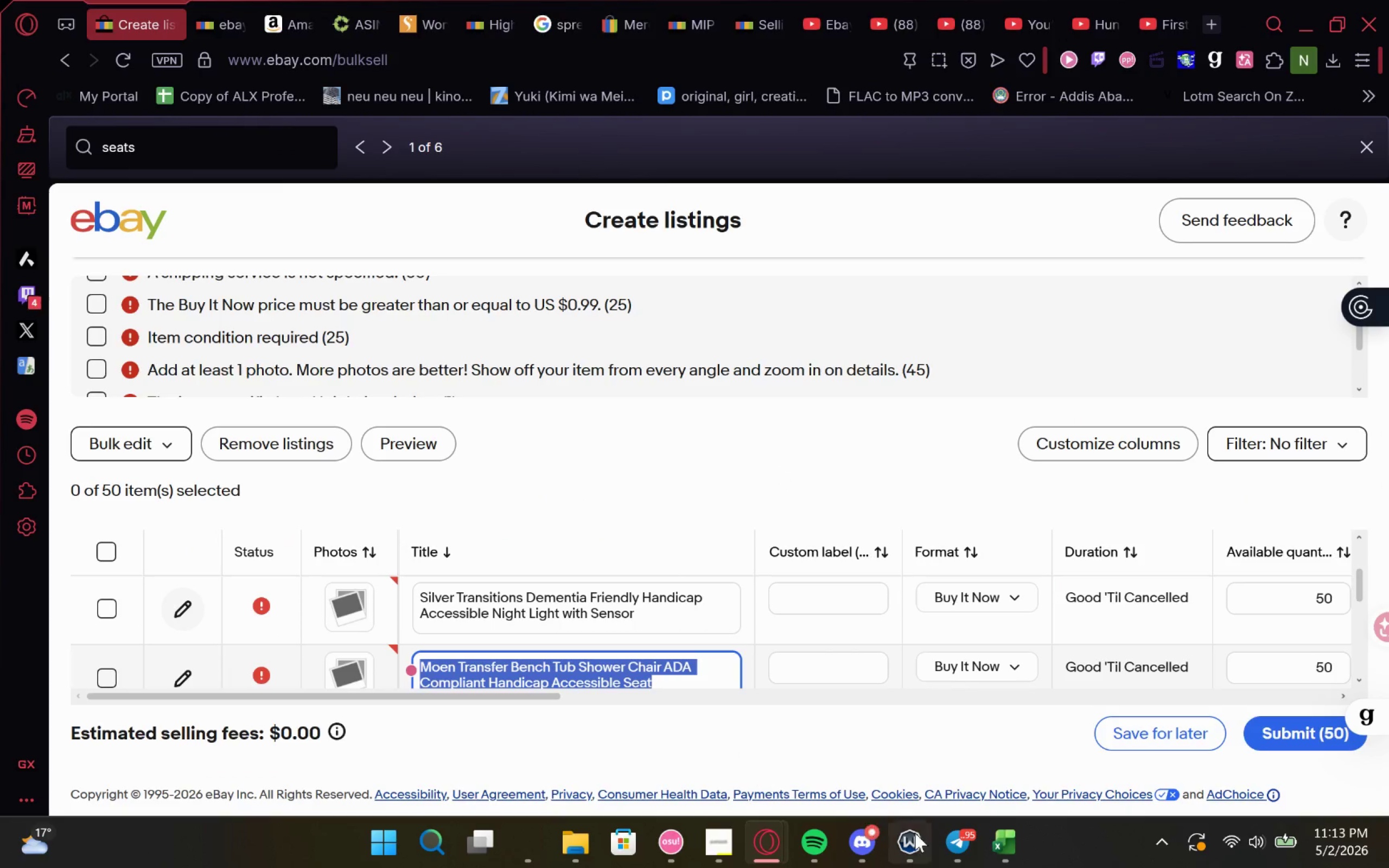 
key(Control+C)
 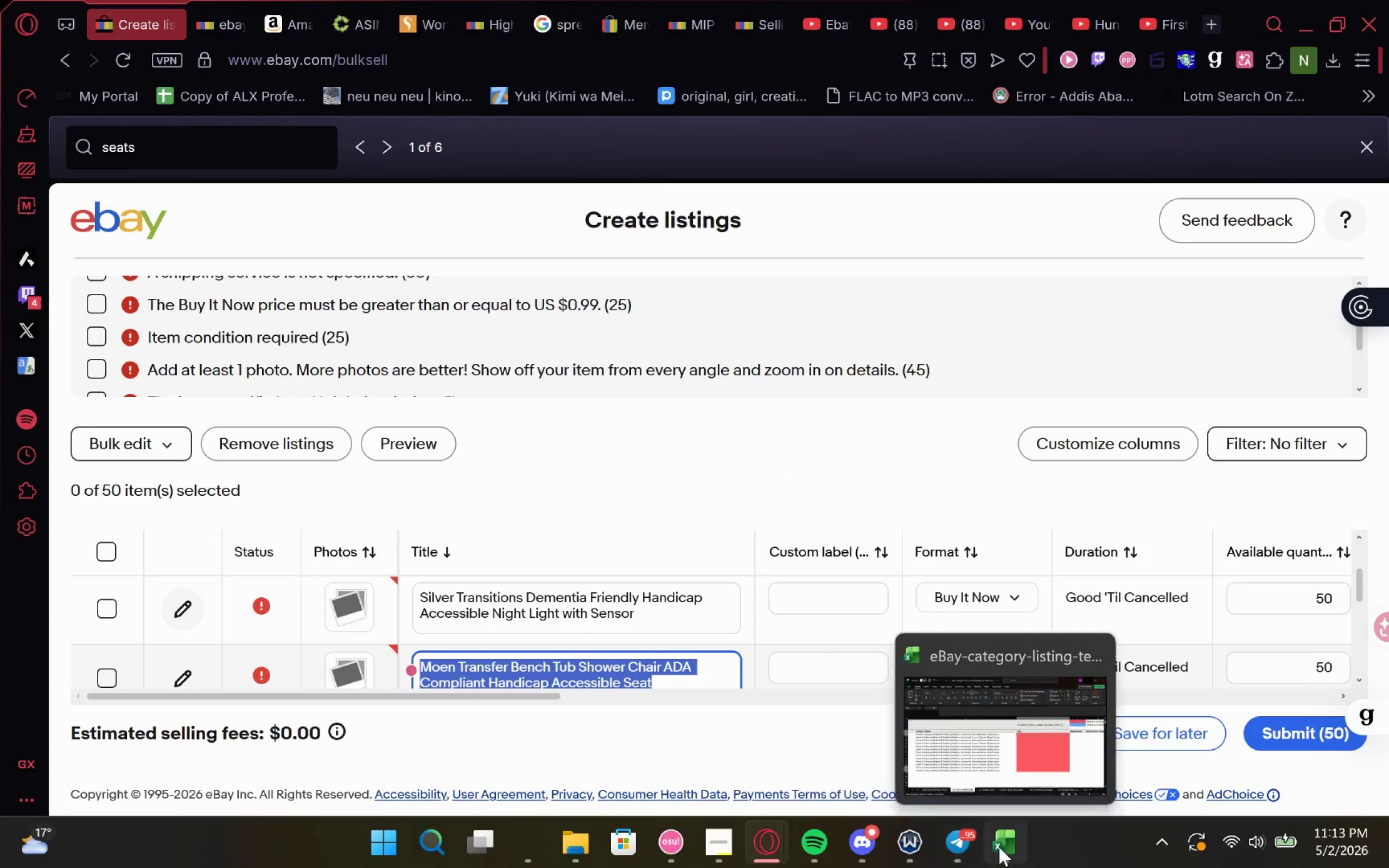 
left_click([999, 847])
 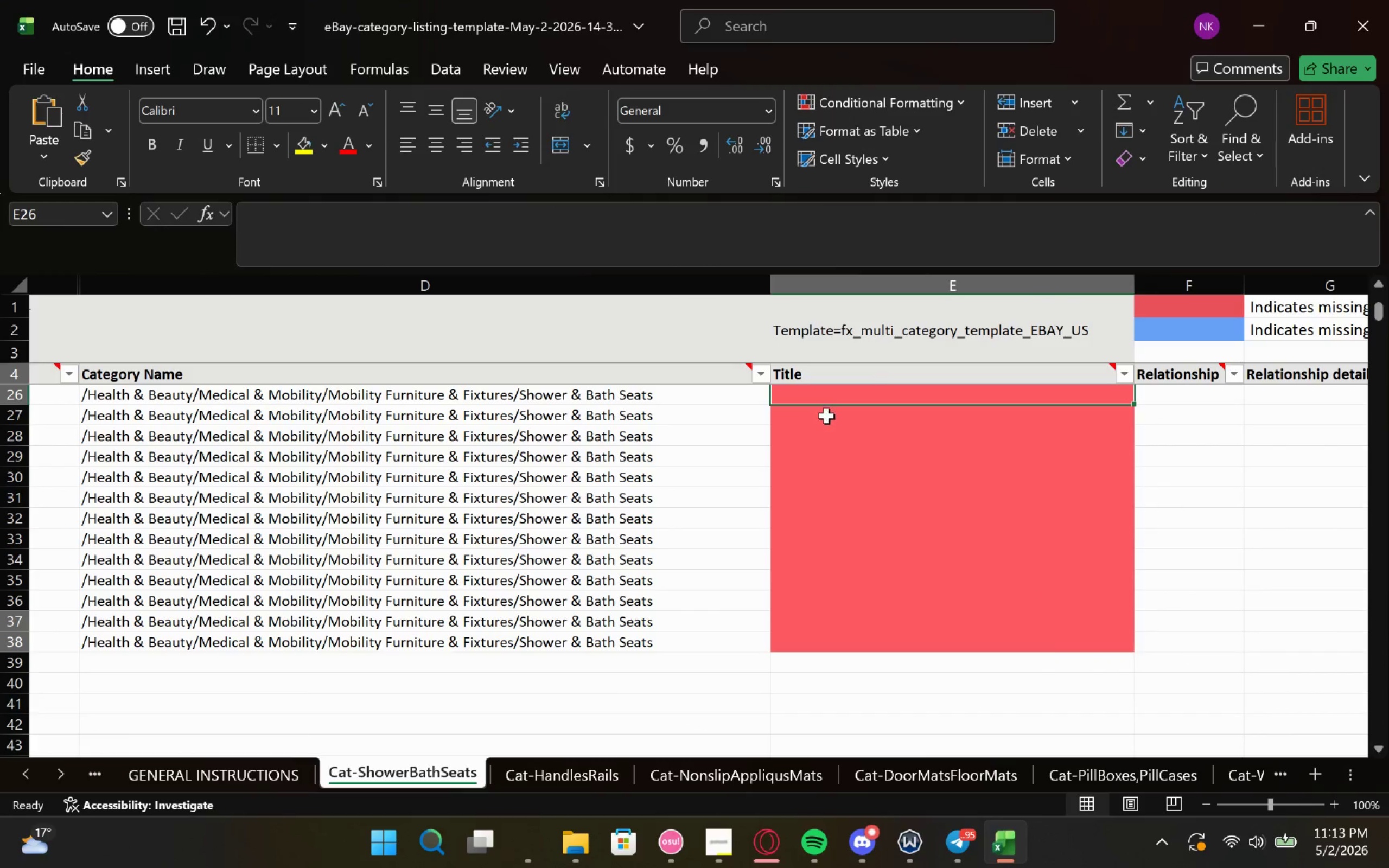 
key(Control+V)
 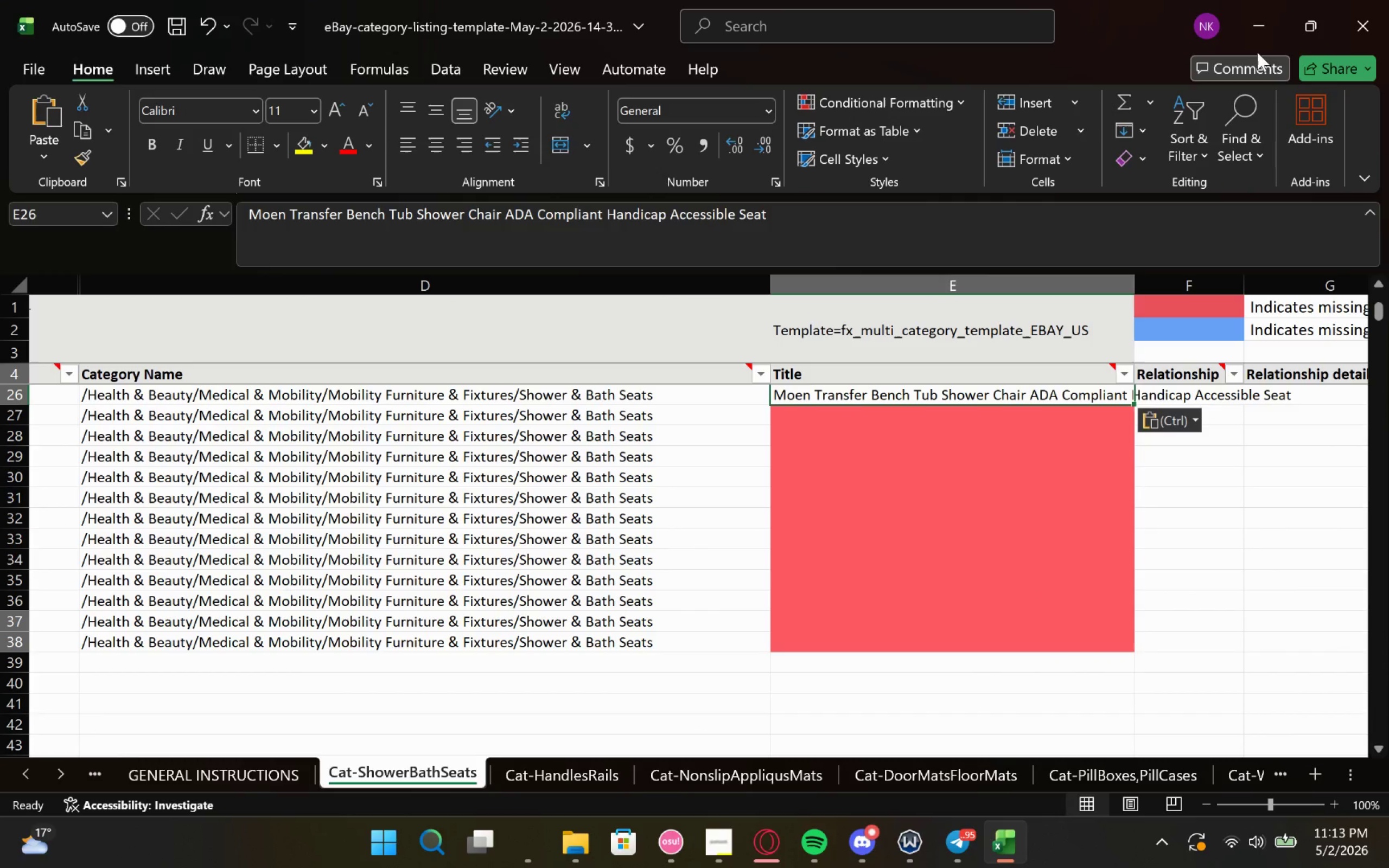 
left_click([1257, 33])
 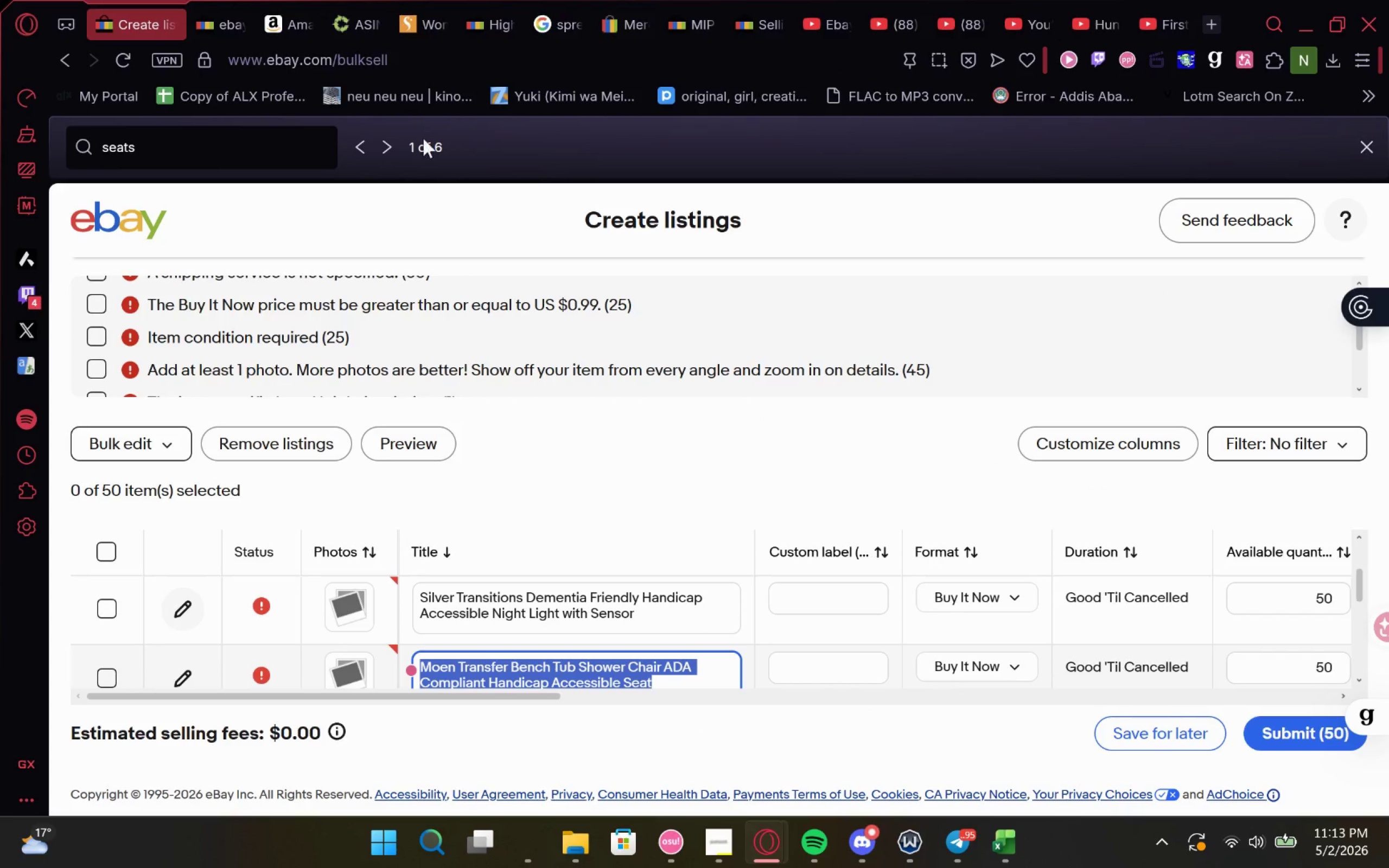 
left_click([397, 143])
 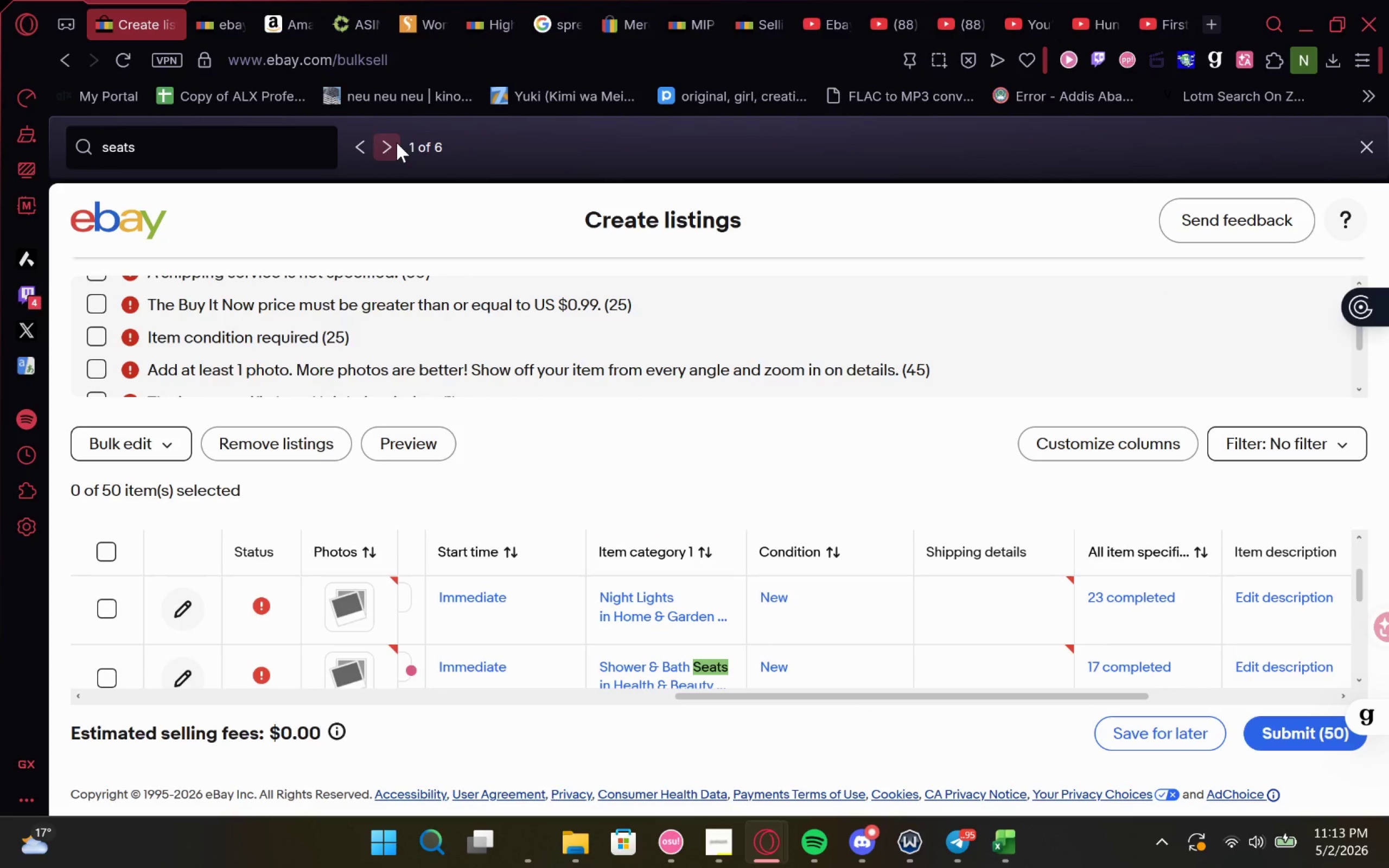 
left_click([397, 143])
 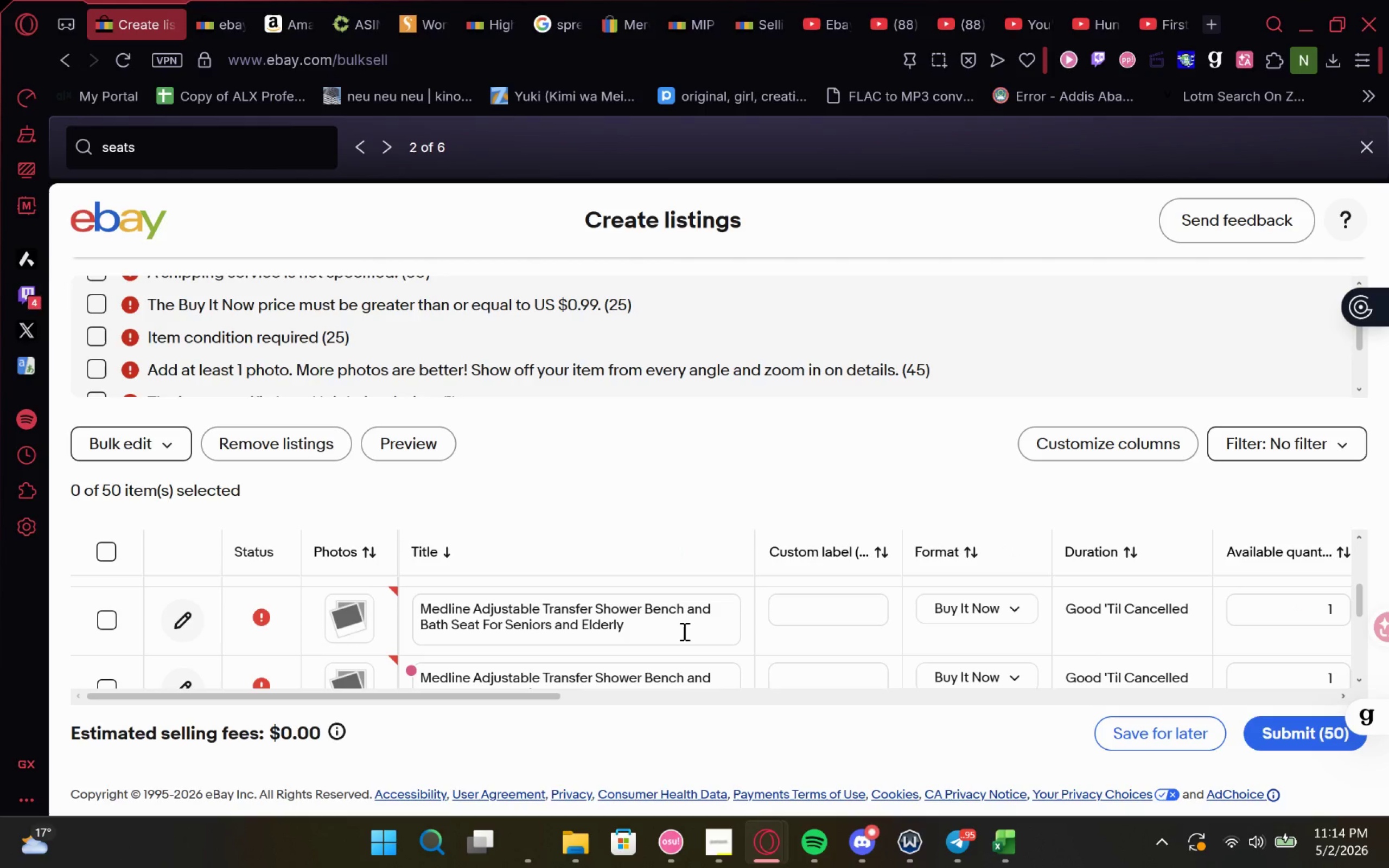 
left_click_drag(start_coordinate=[656, 624], to_coordinate=[394, 606])
 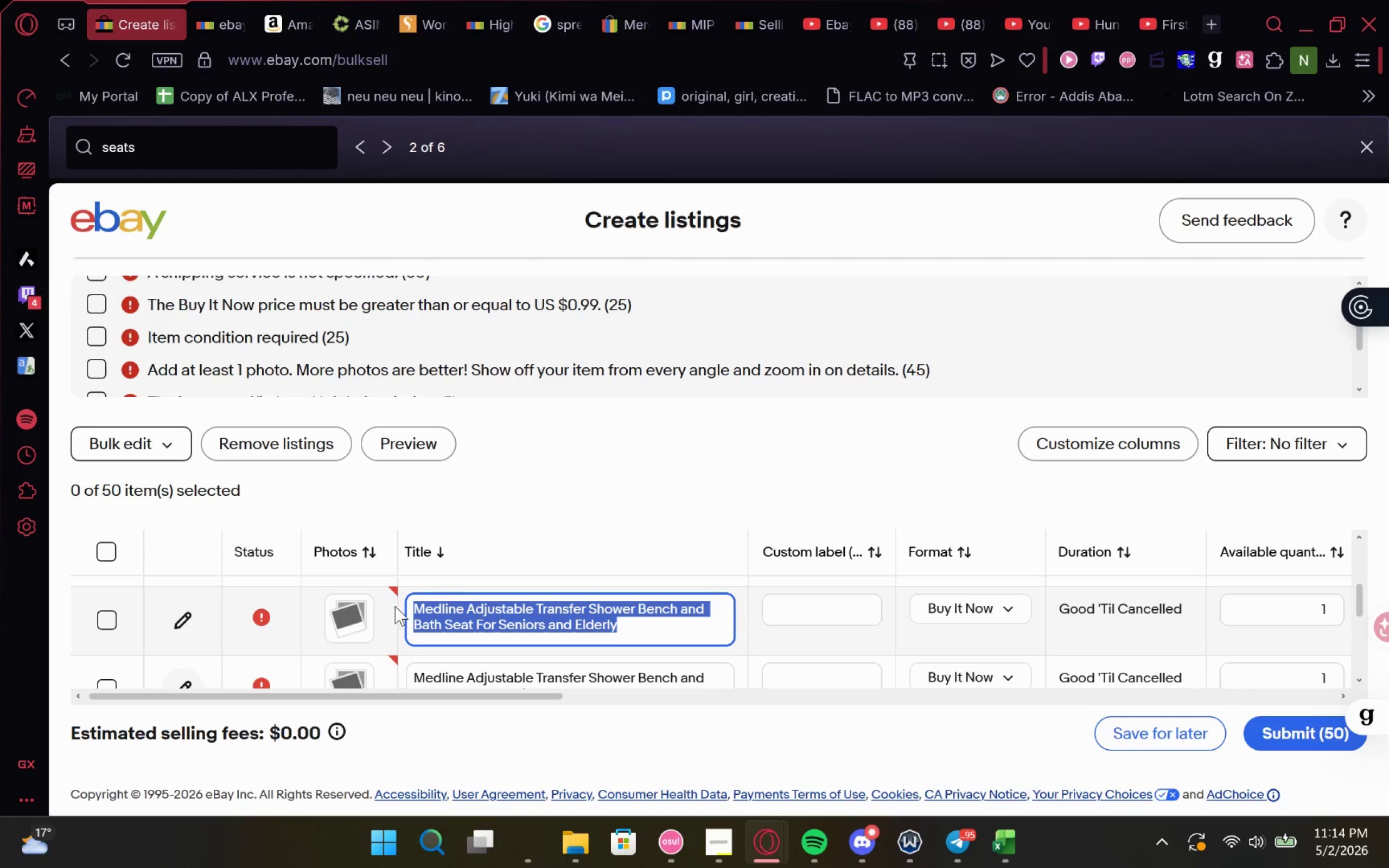 
key(Control+C)
 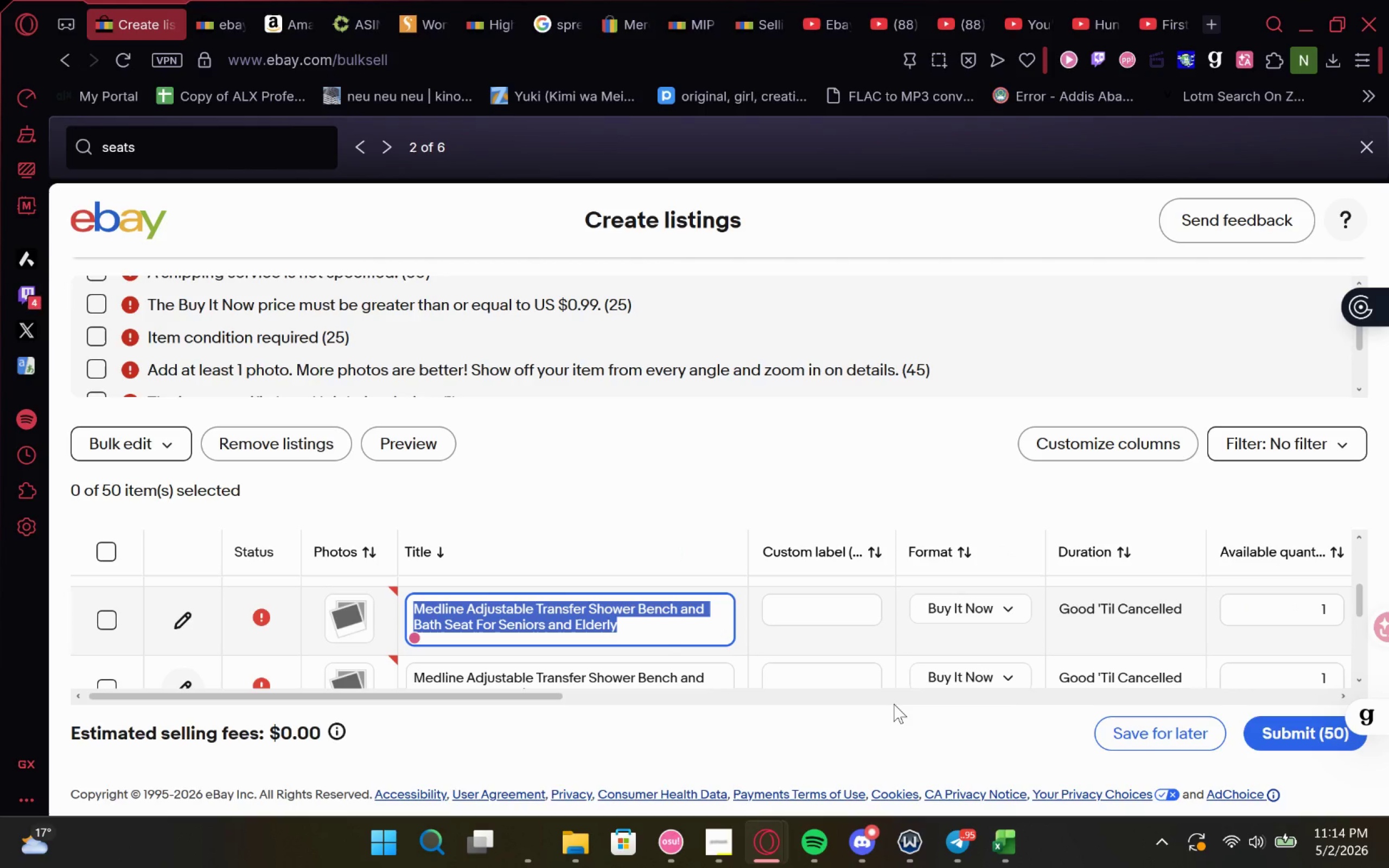 
key(Control+C)
 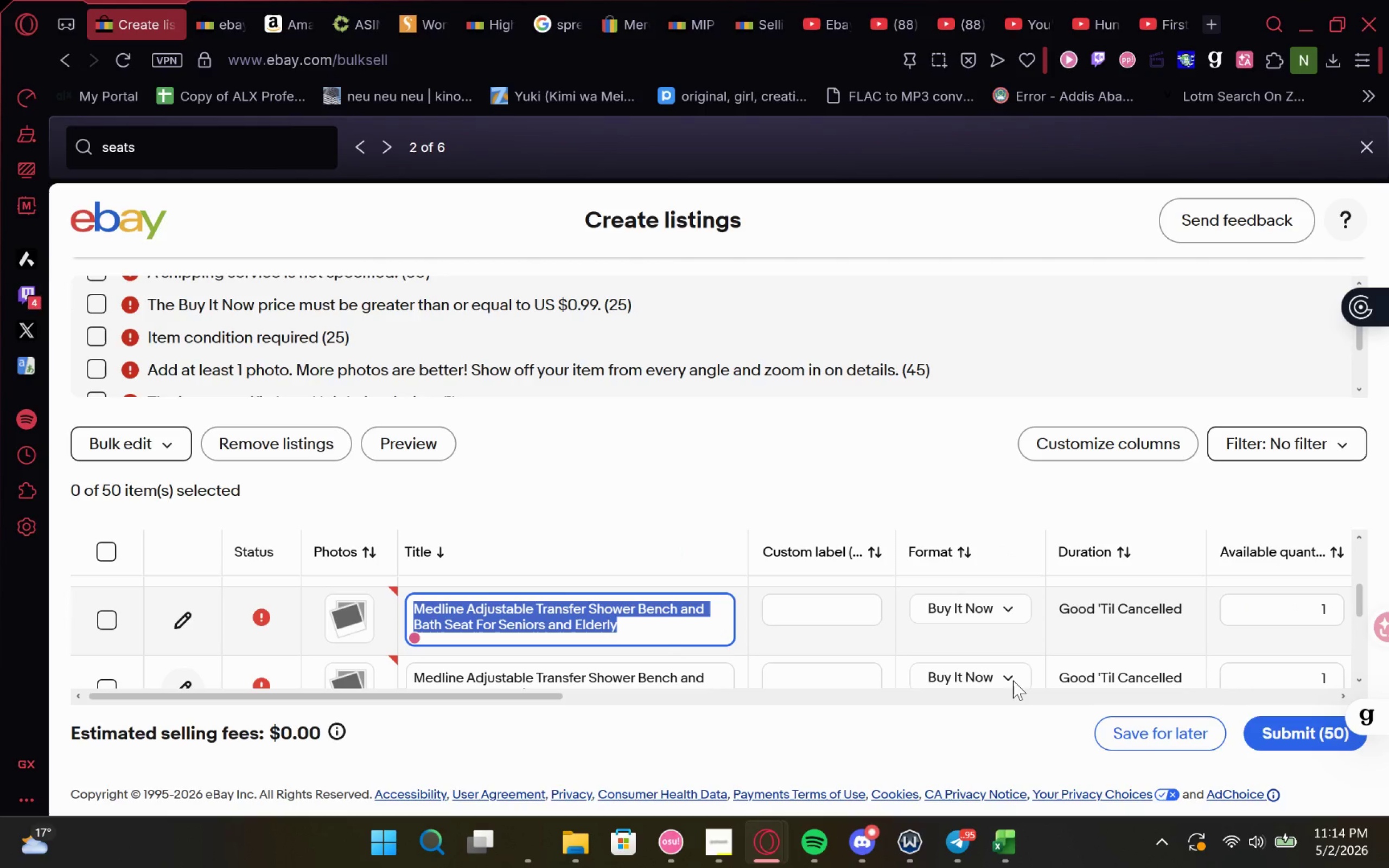 
key(Control+C)
 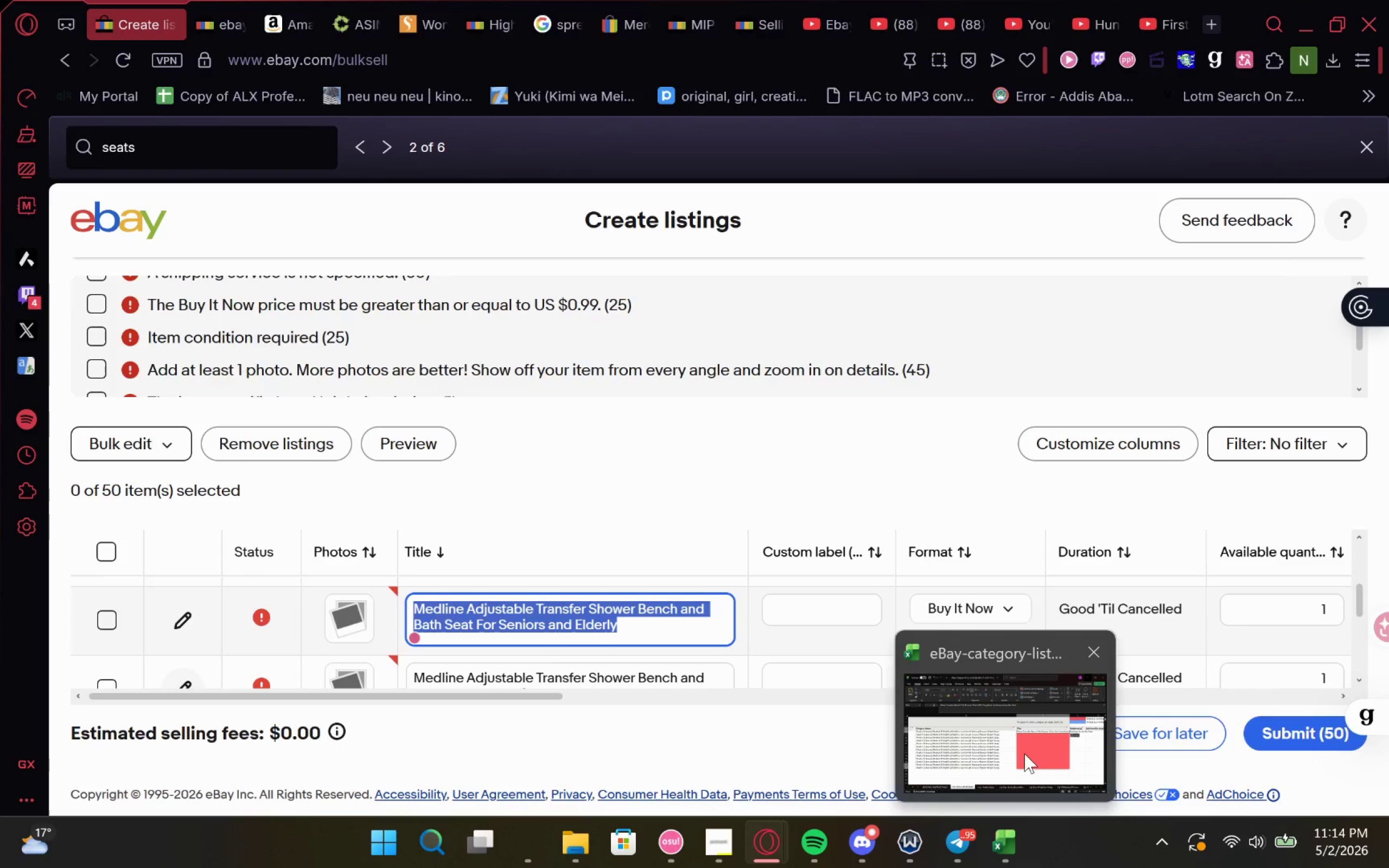 
left_click([1024, 754])
 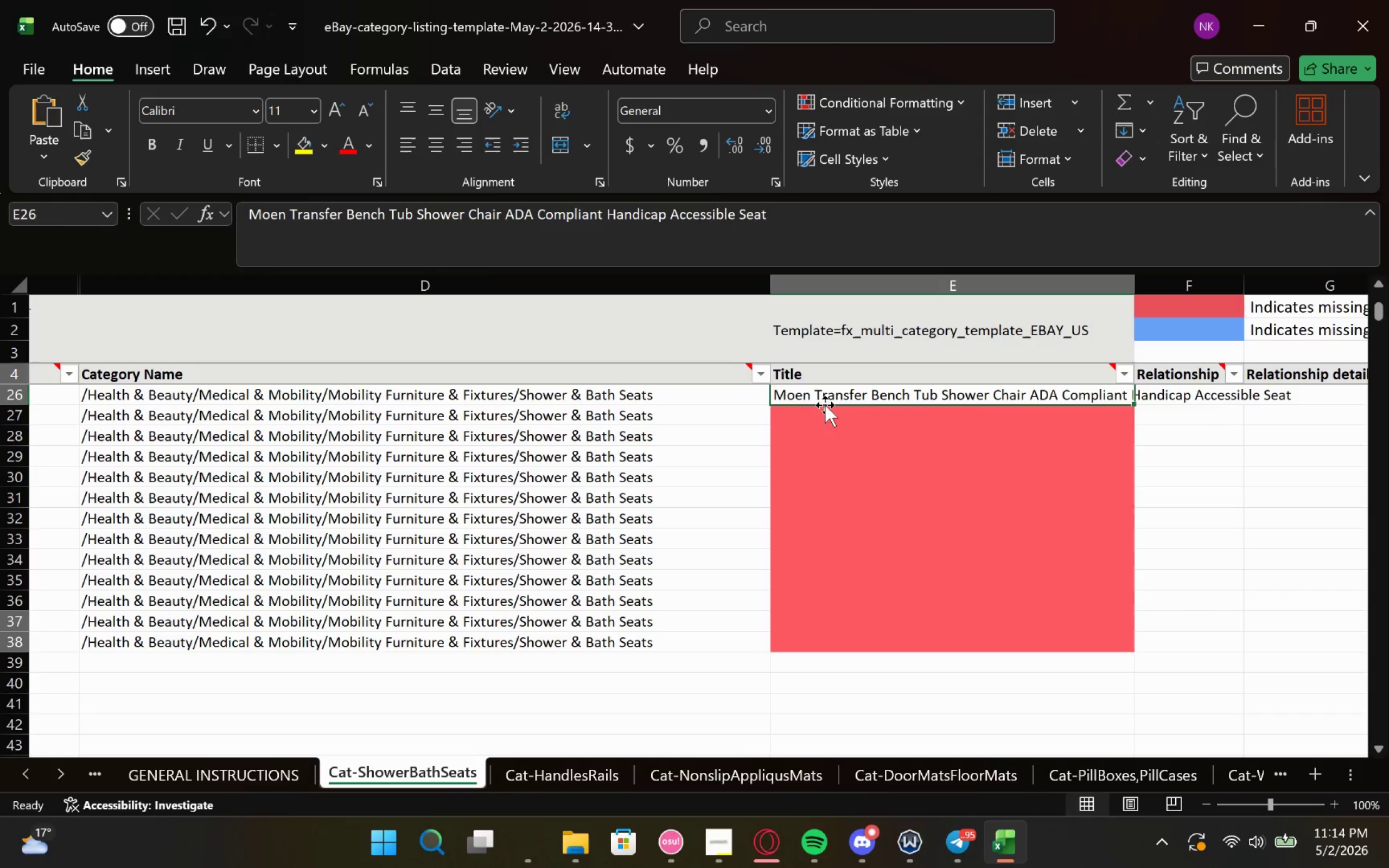 
left_click([822, 409])
 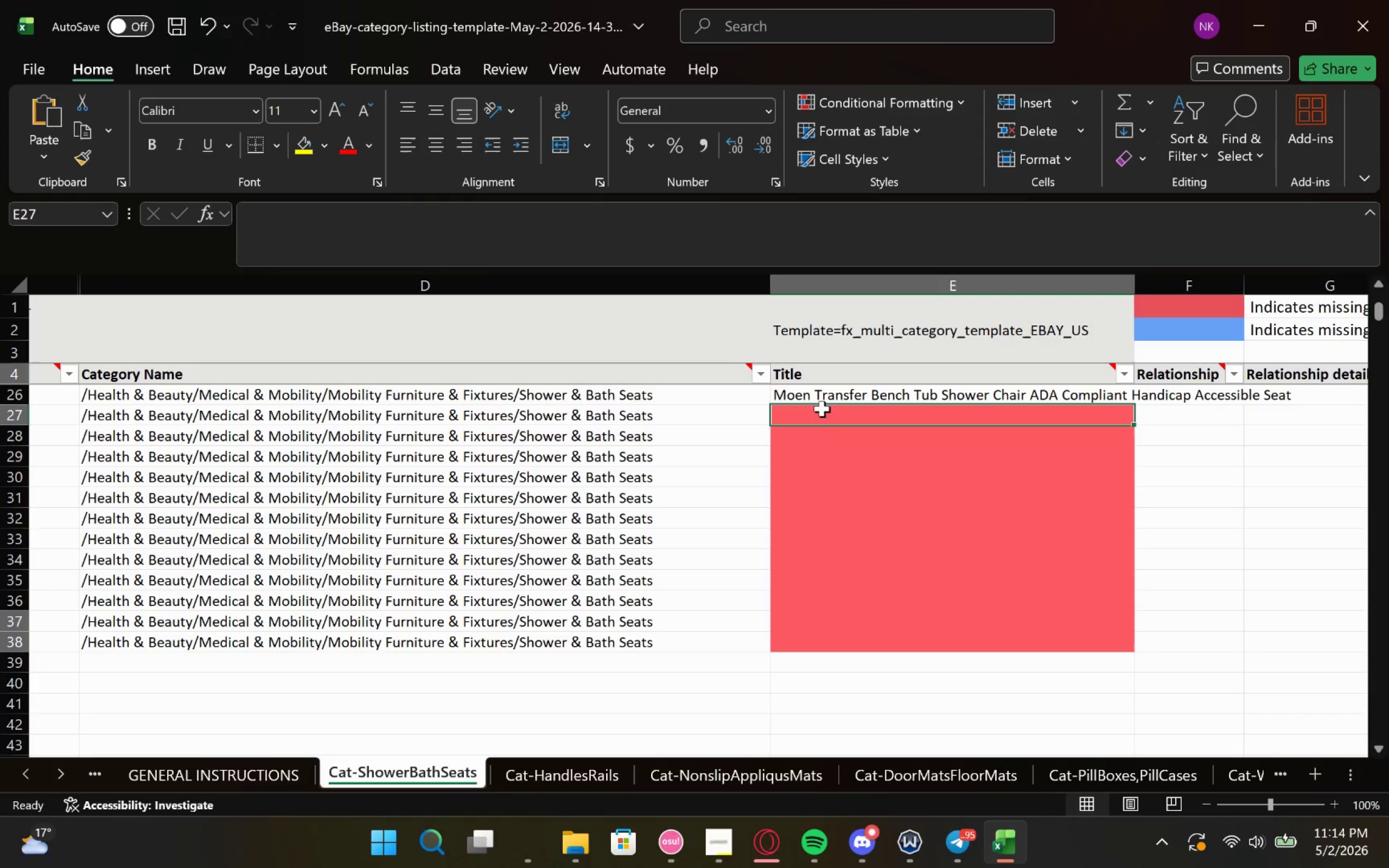 
key(Control+V)
 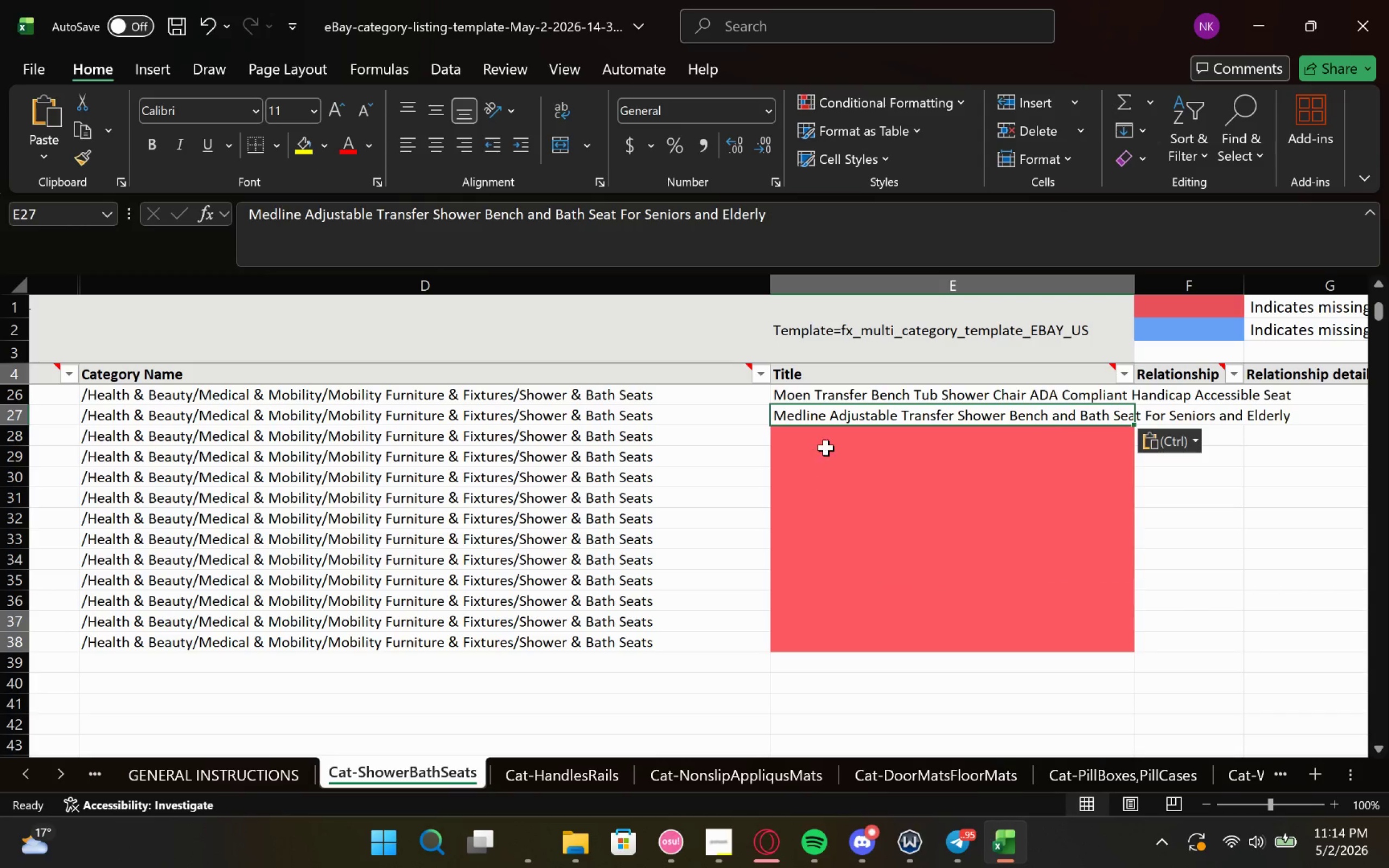 
left_click([828, 444])
 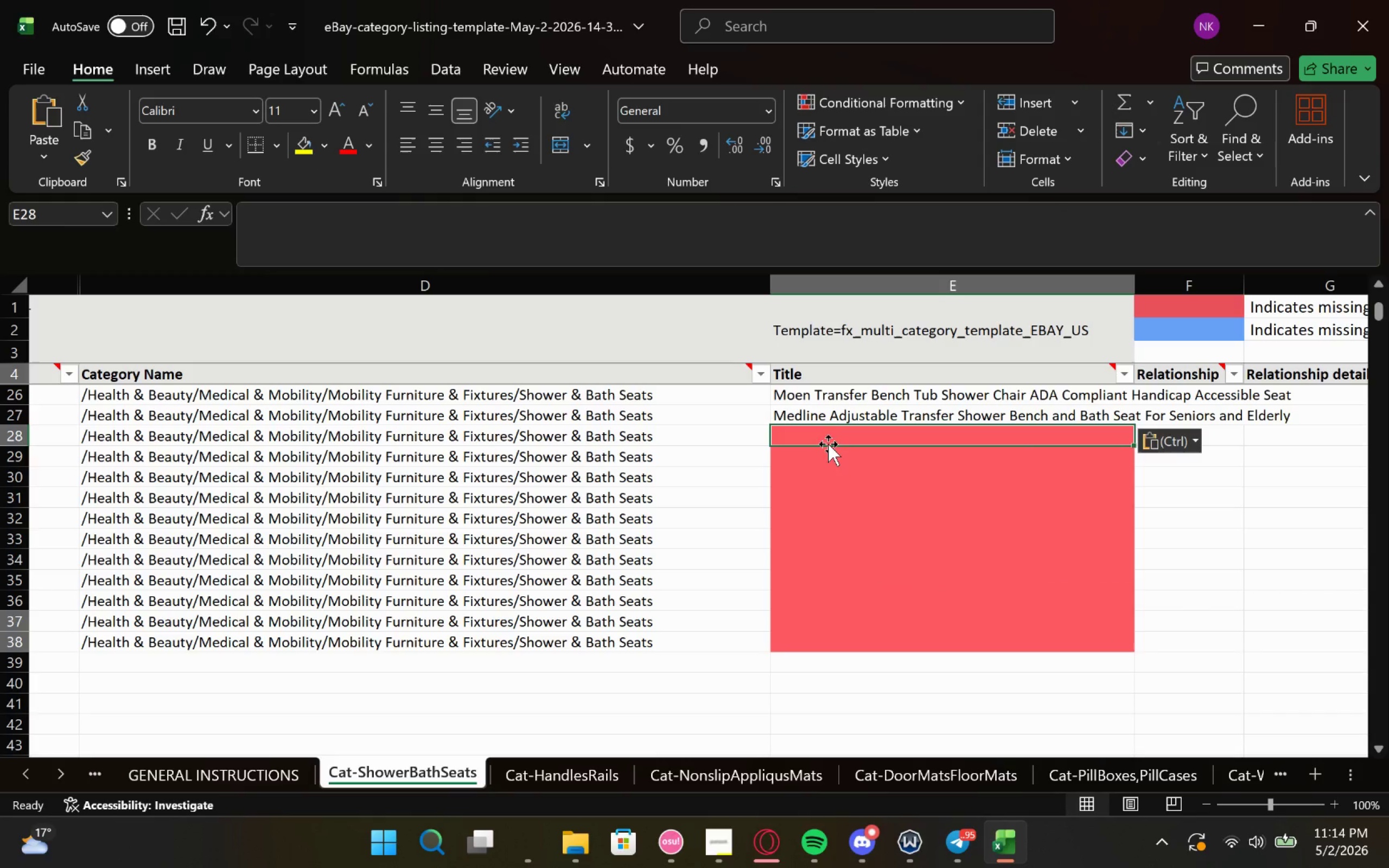 
key(Control+V)
 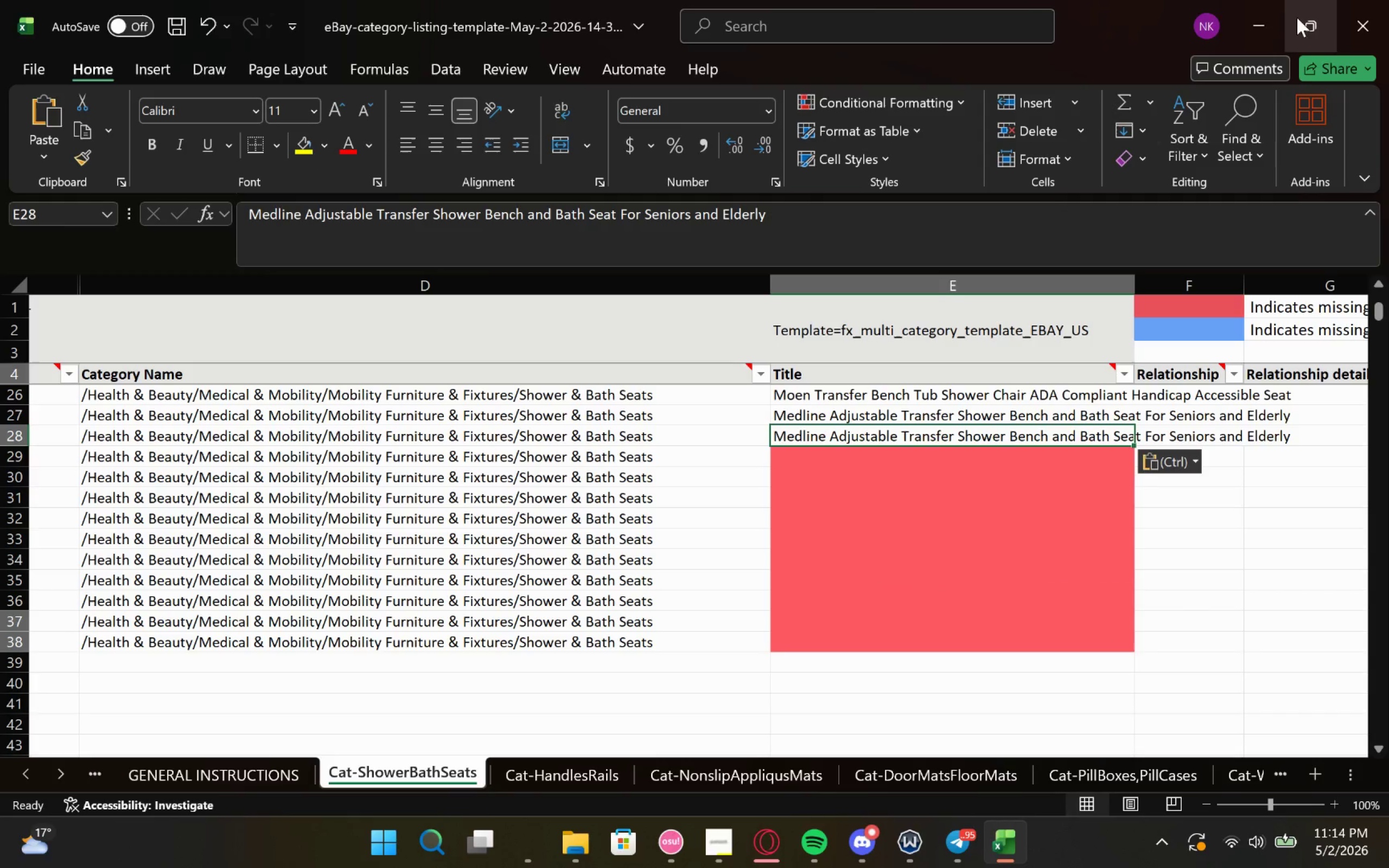 
left_click([1261, 15])
 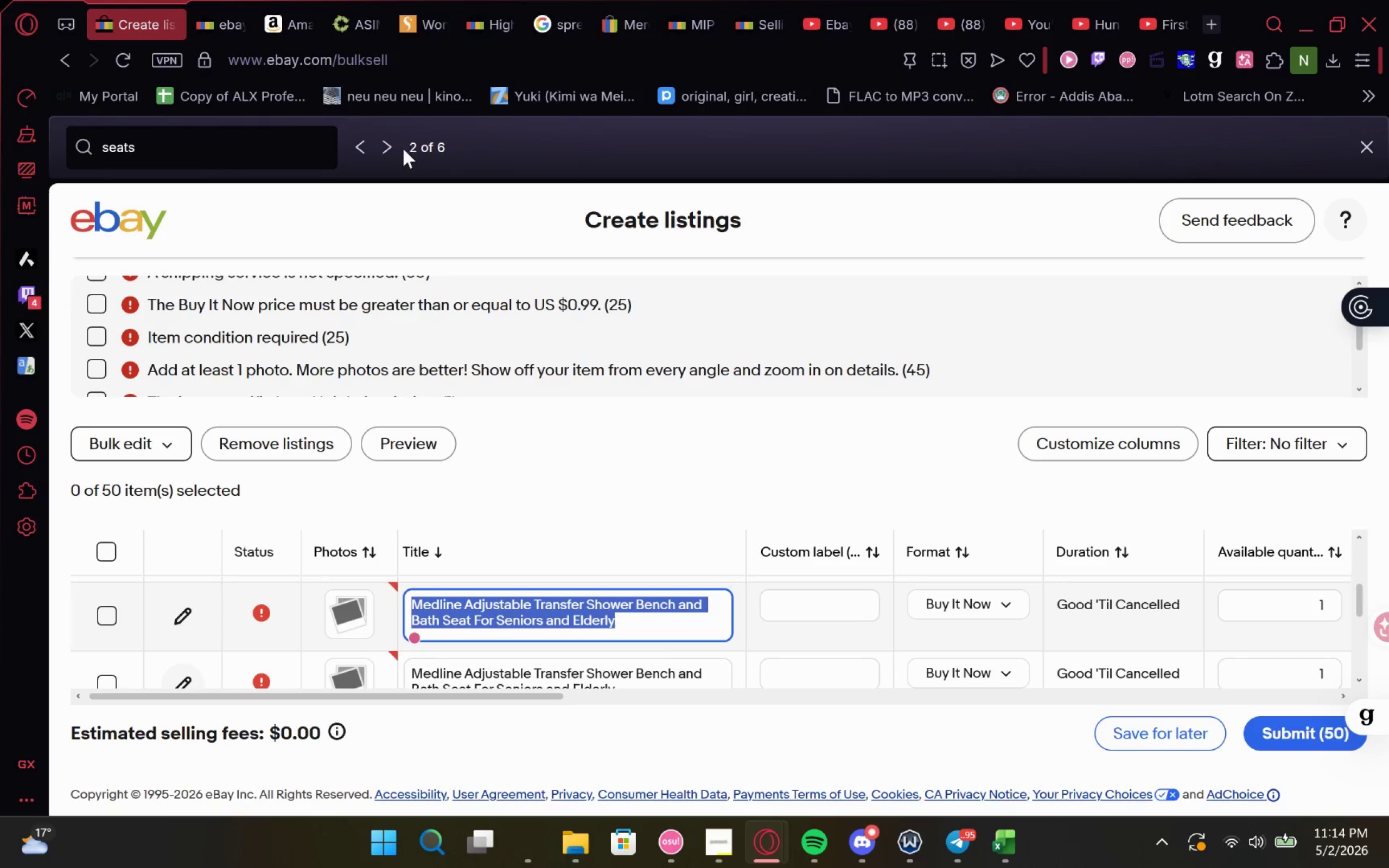 
left_click([392, 148])
 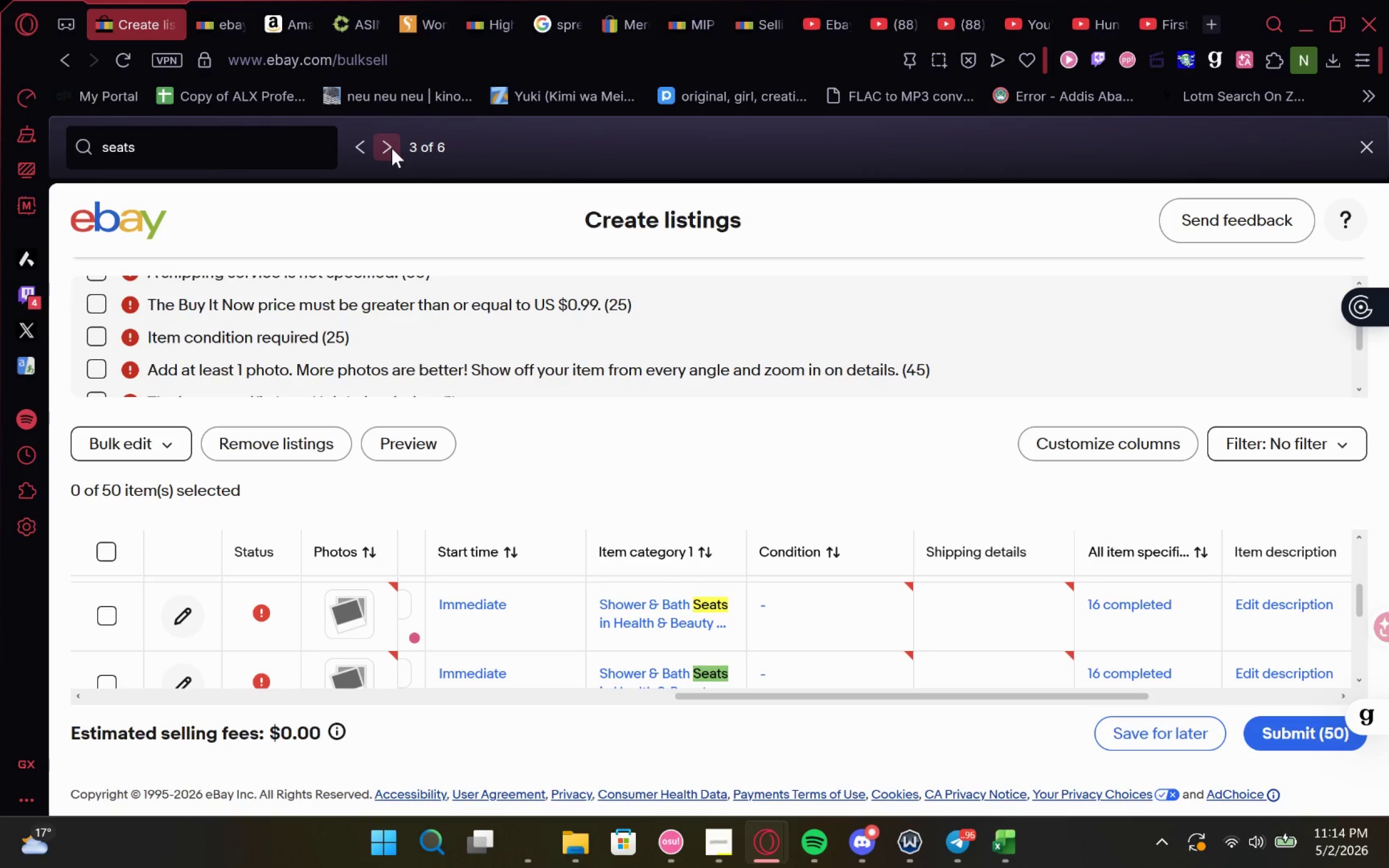 
left_click([392, 148])
 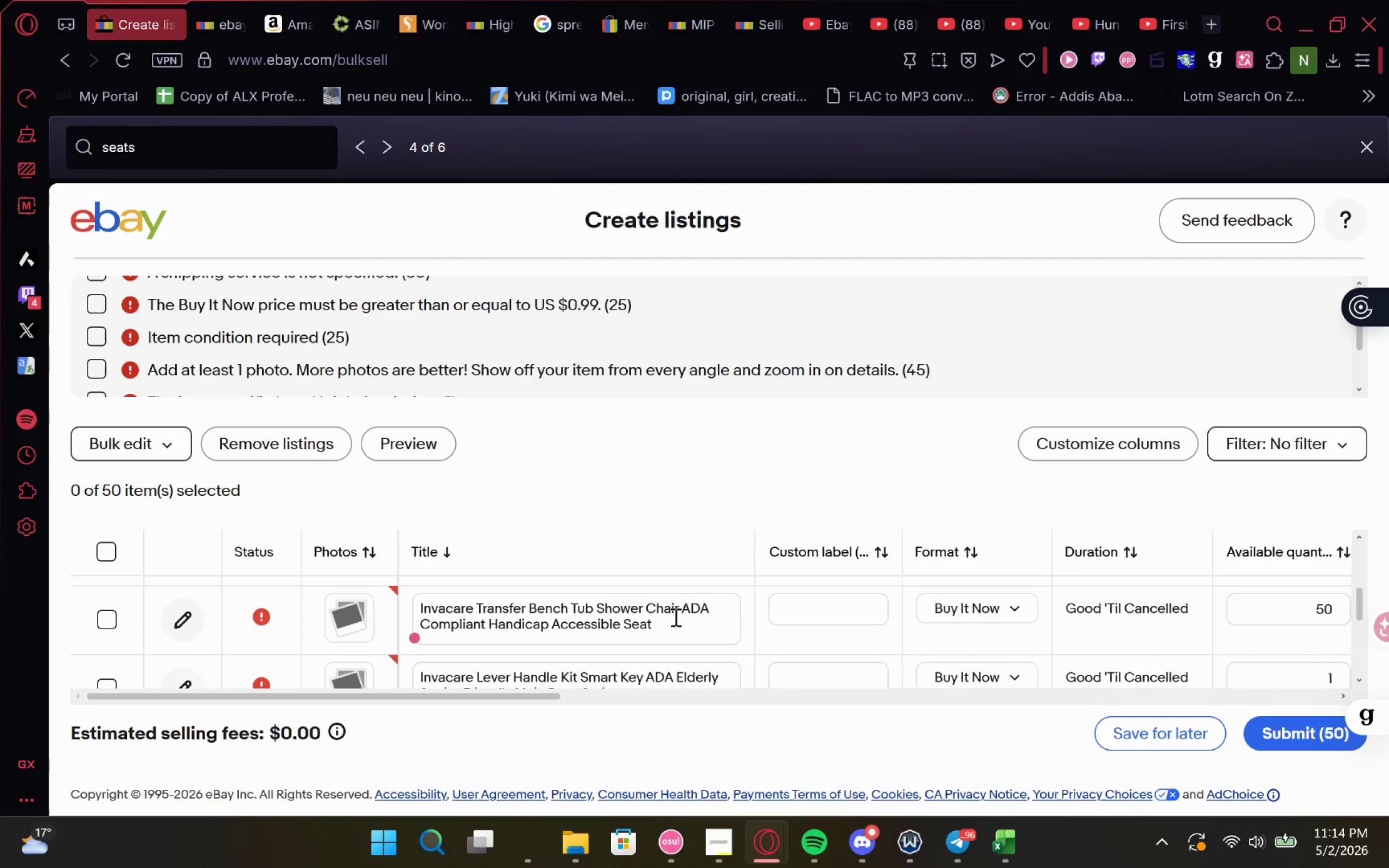 
left_click_drag(start_coordinate=[690, 634], to_coordinate=[367, 602])
 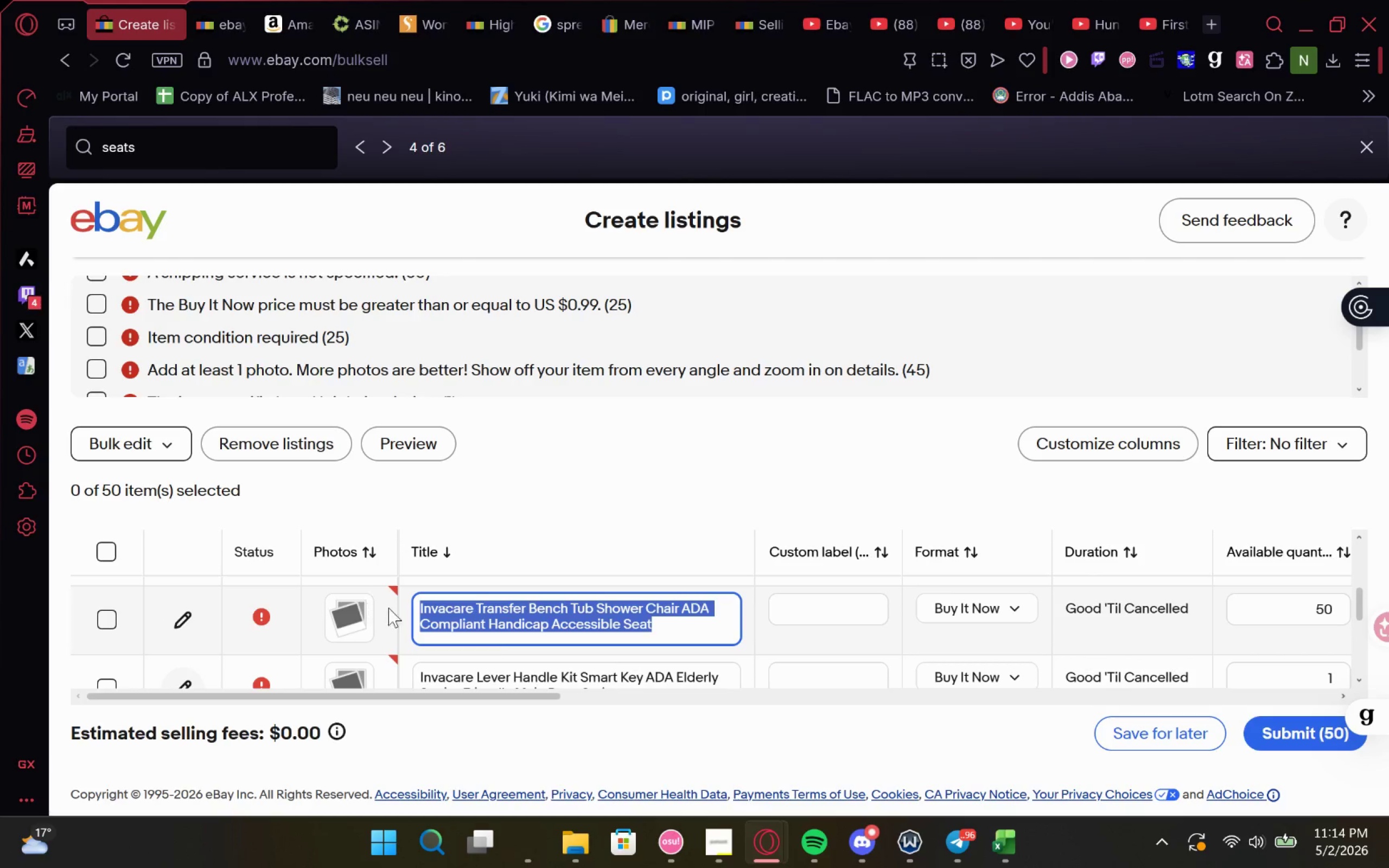 
key(Control+C)
 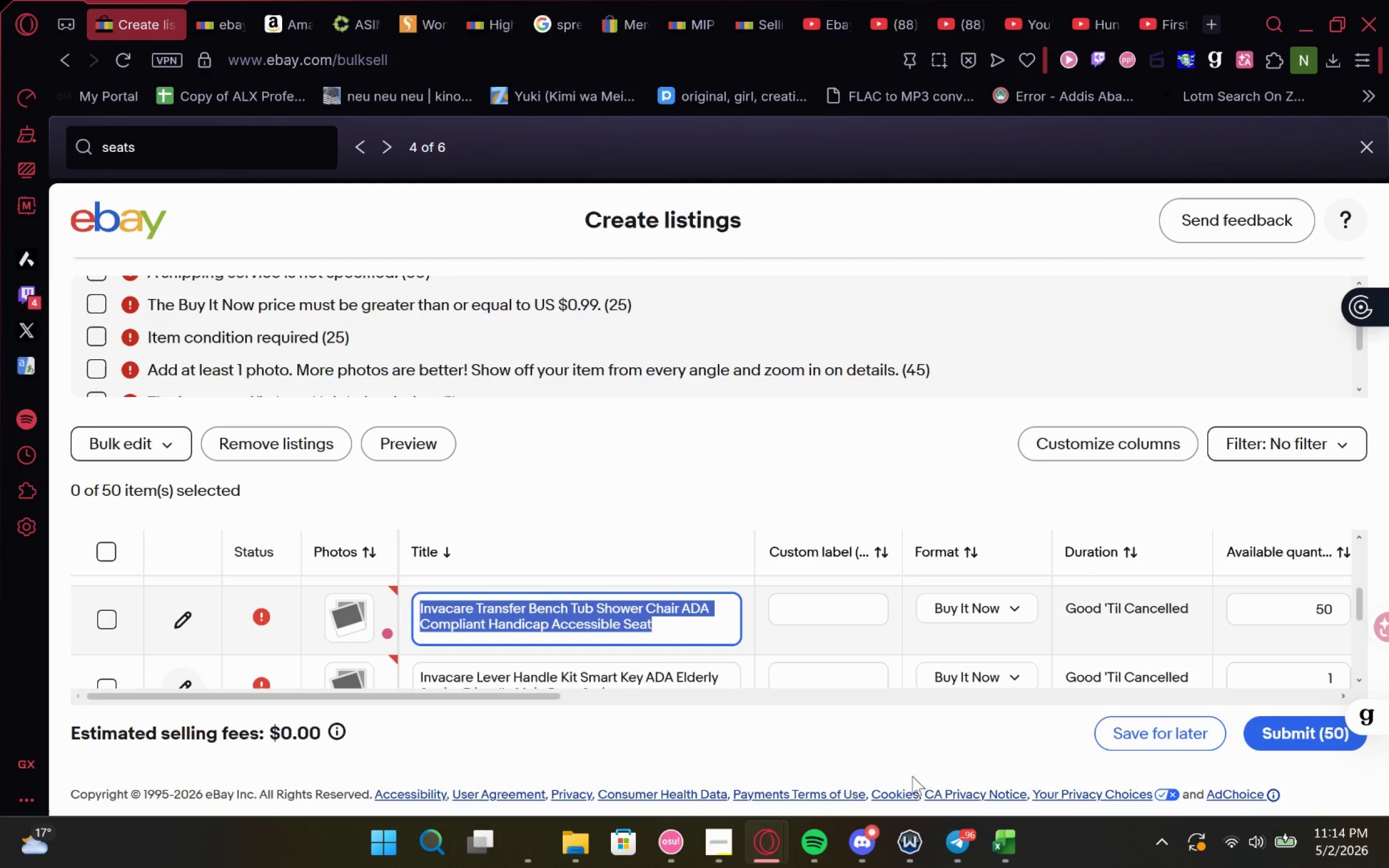 
key(Control+C)
 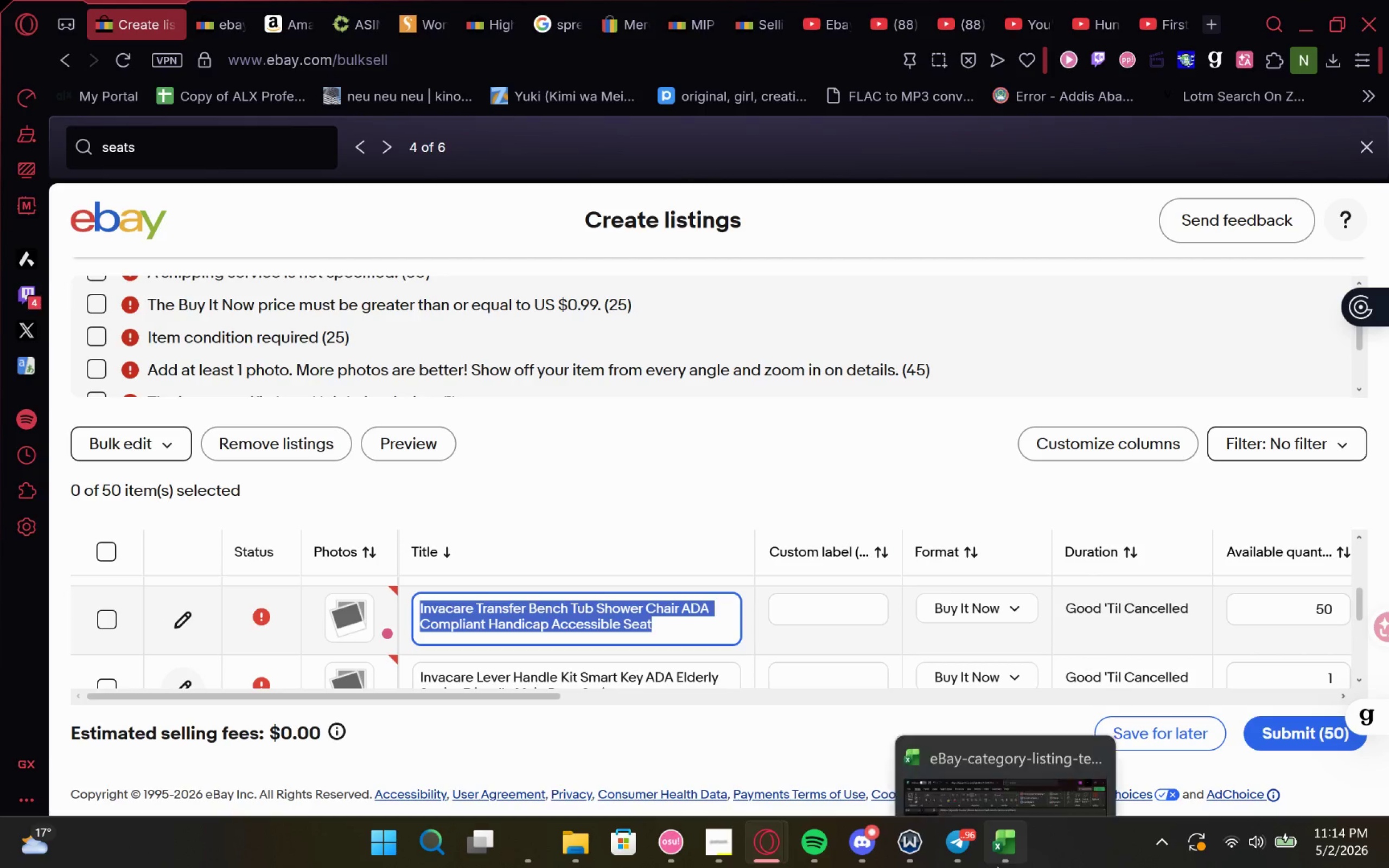 
key(Control+C)
 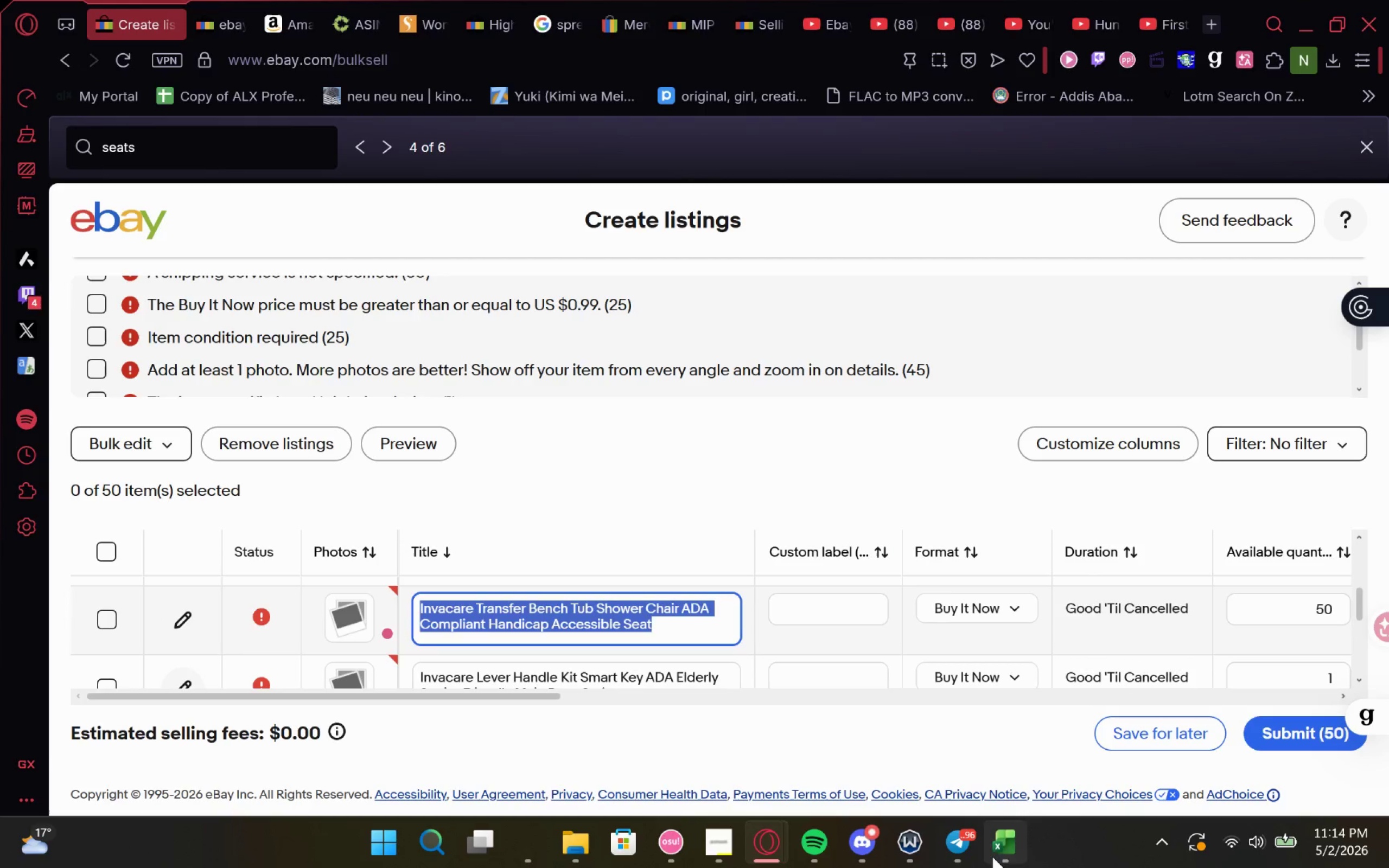 
left_click([1011, 850])
 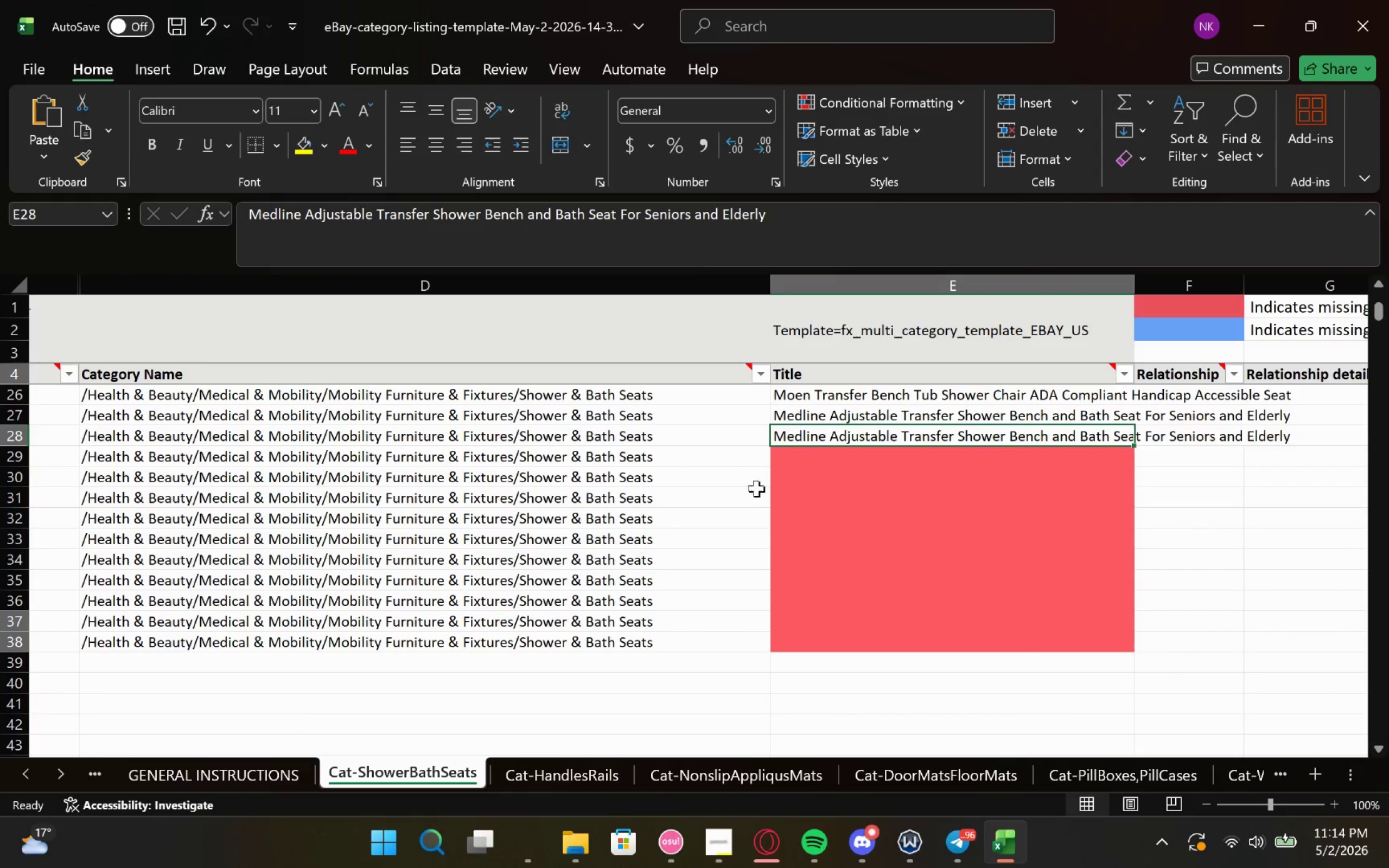 
left_click([807, 463])
 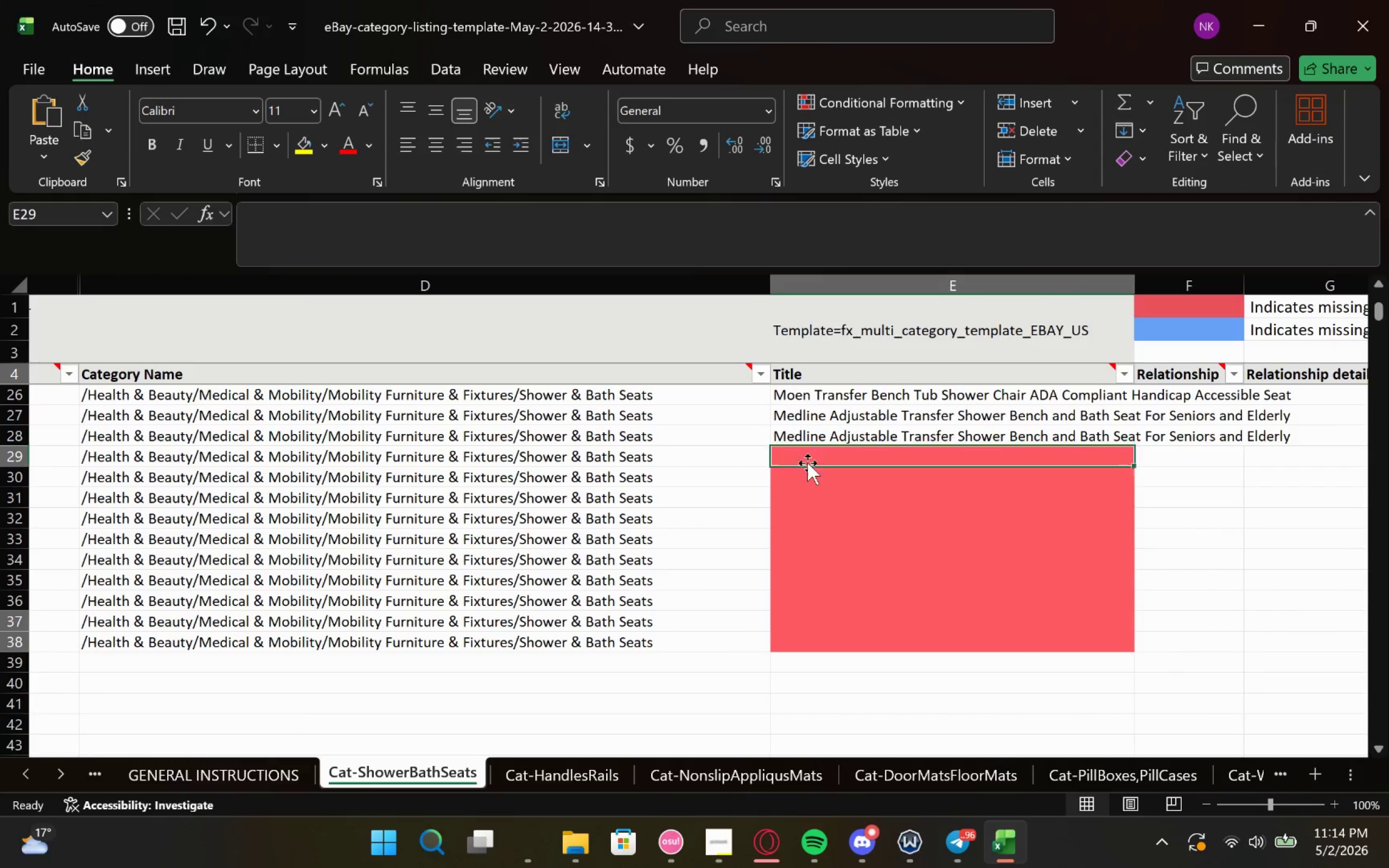 
key(Control+V)
 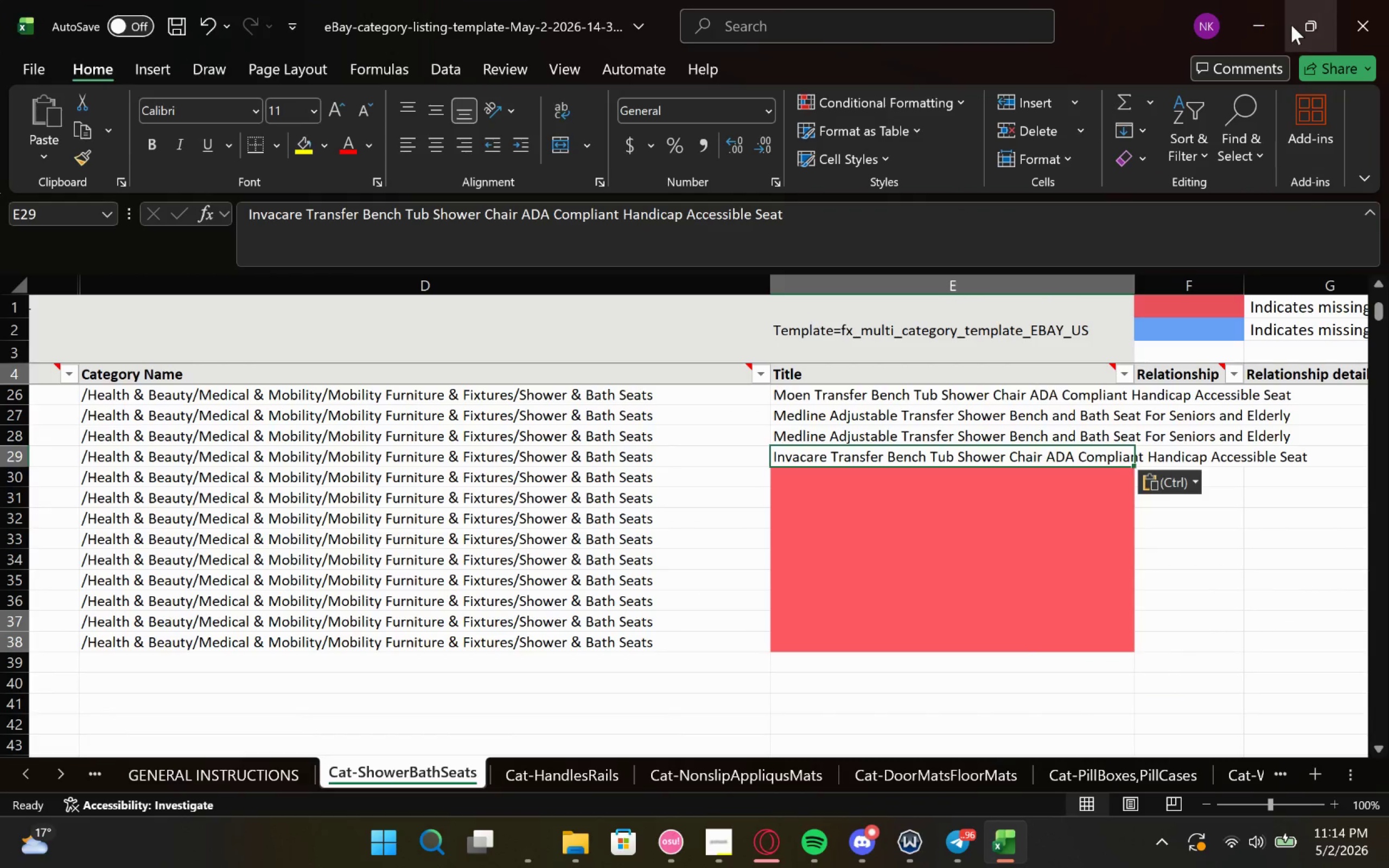 
left_click([1270, 26])
 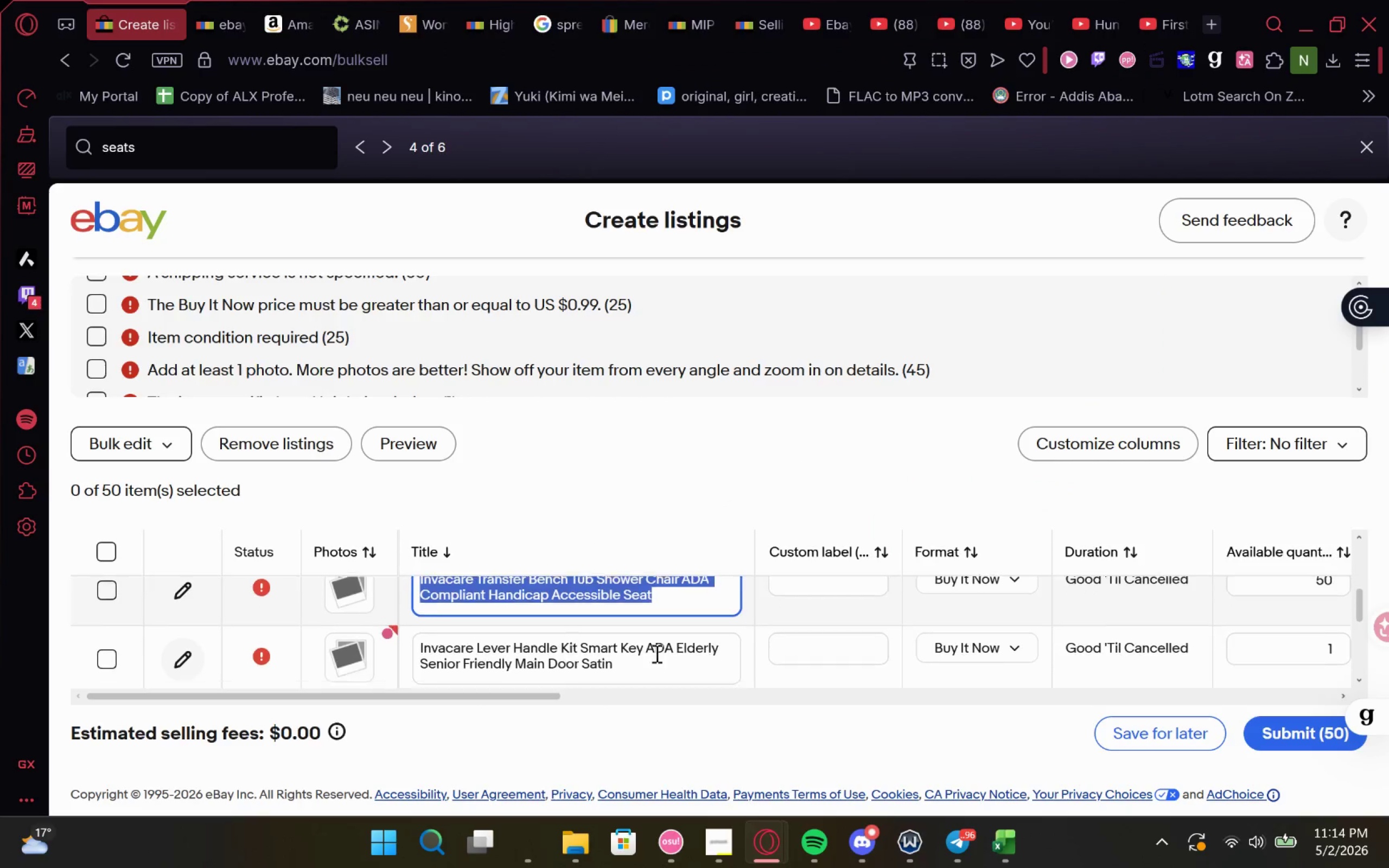 
left_click([655, 648])
 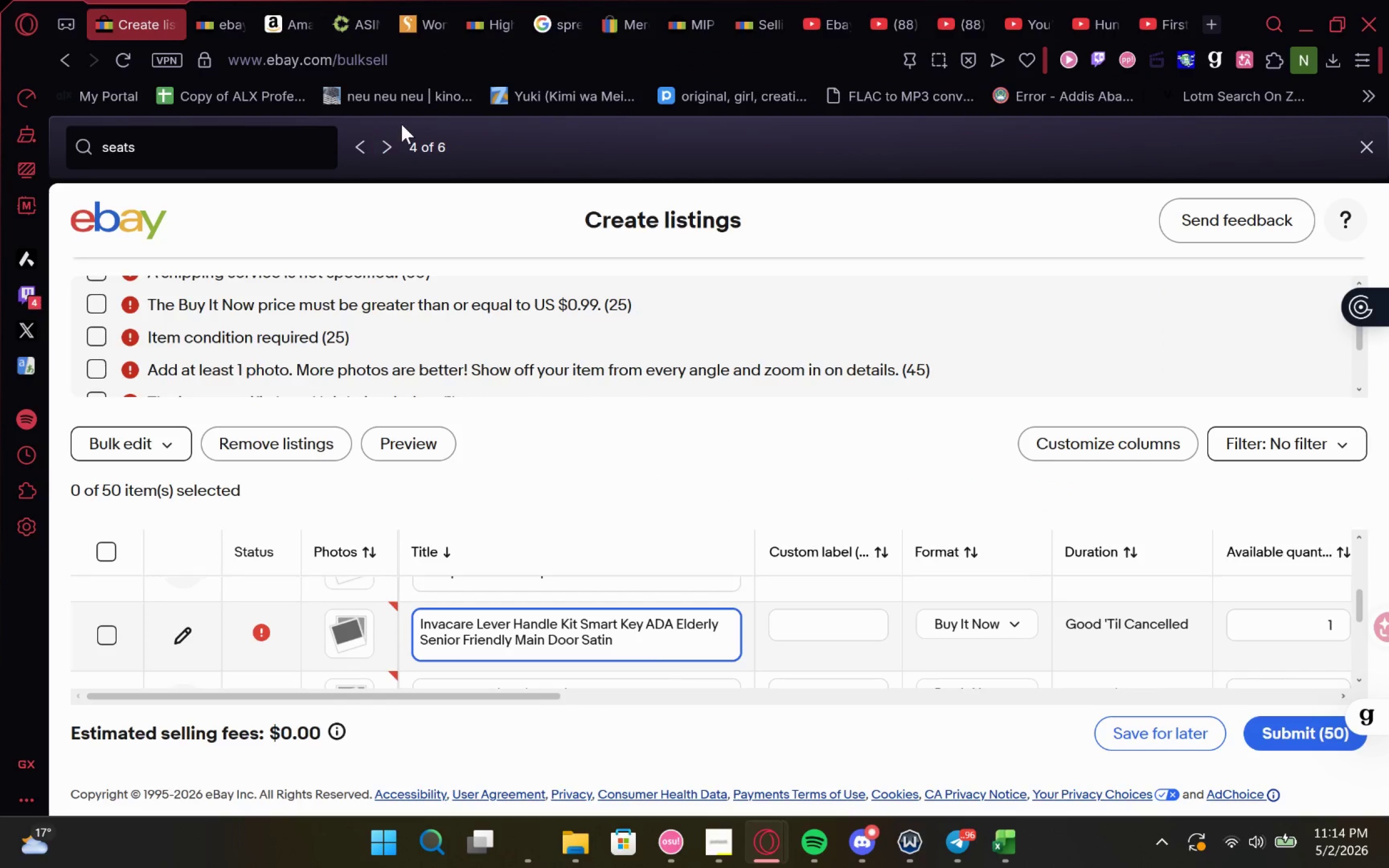 
left_click([391, 146])
 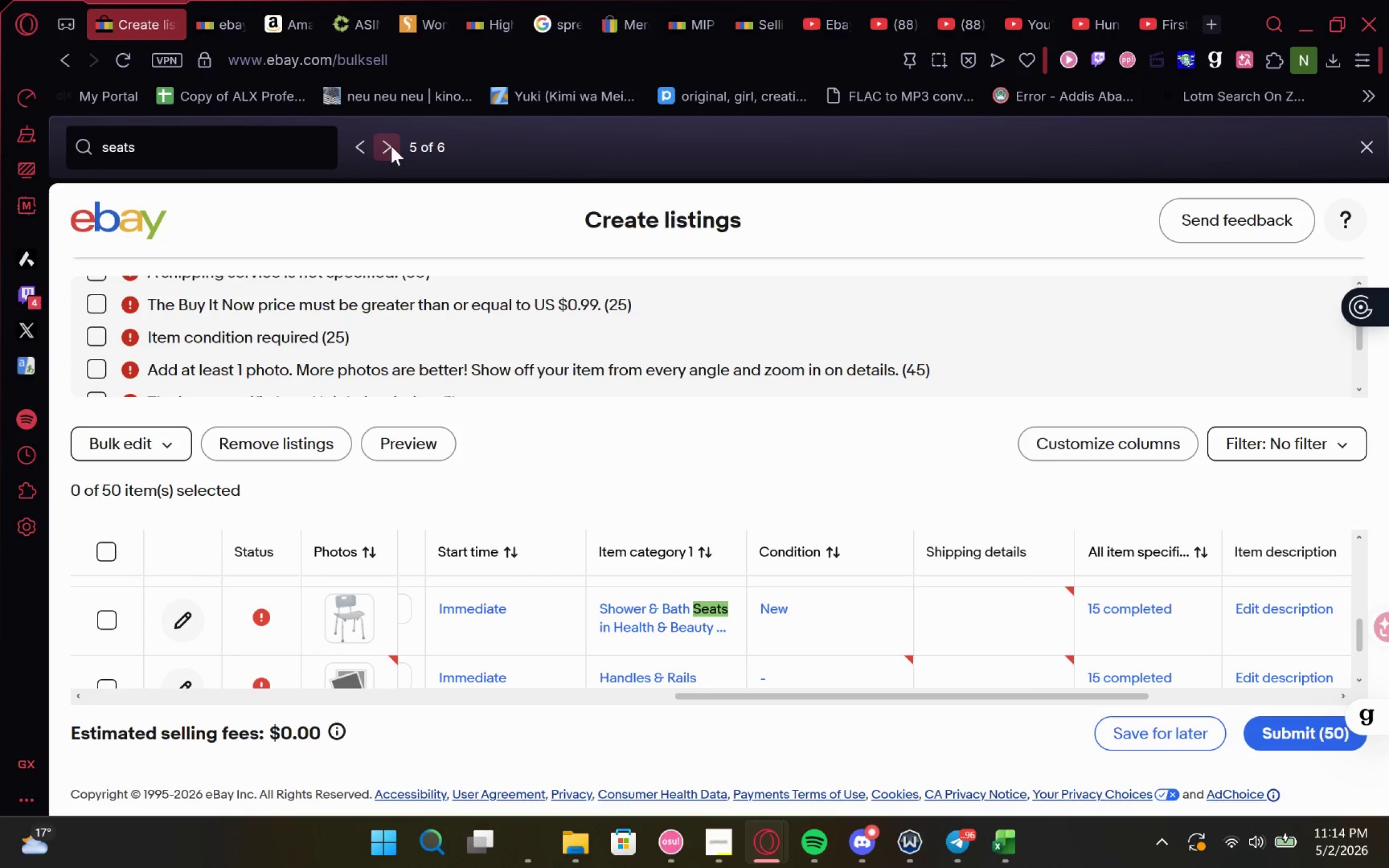 
left_click([391, 146])
 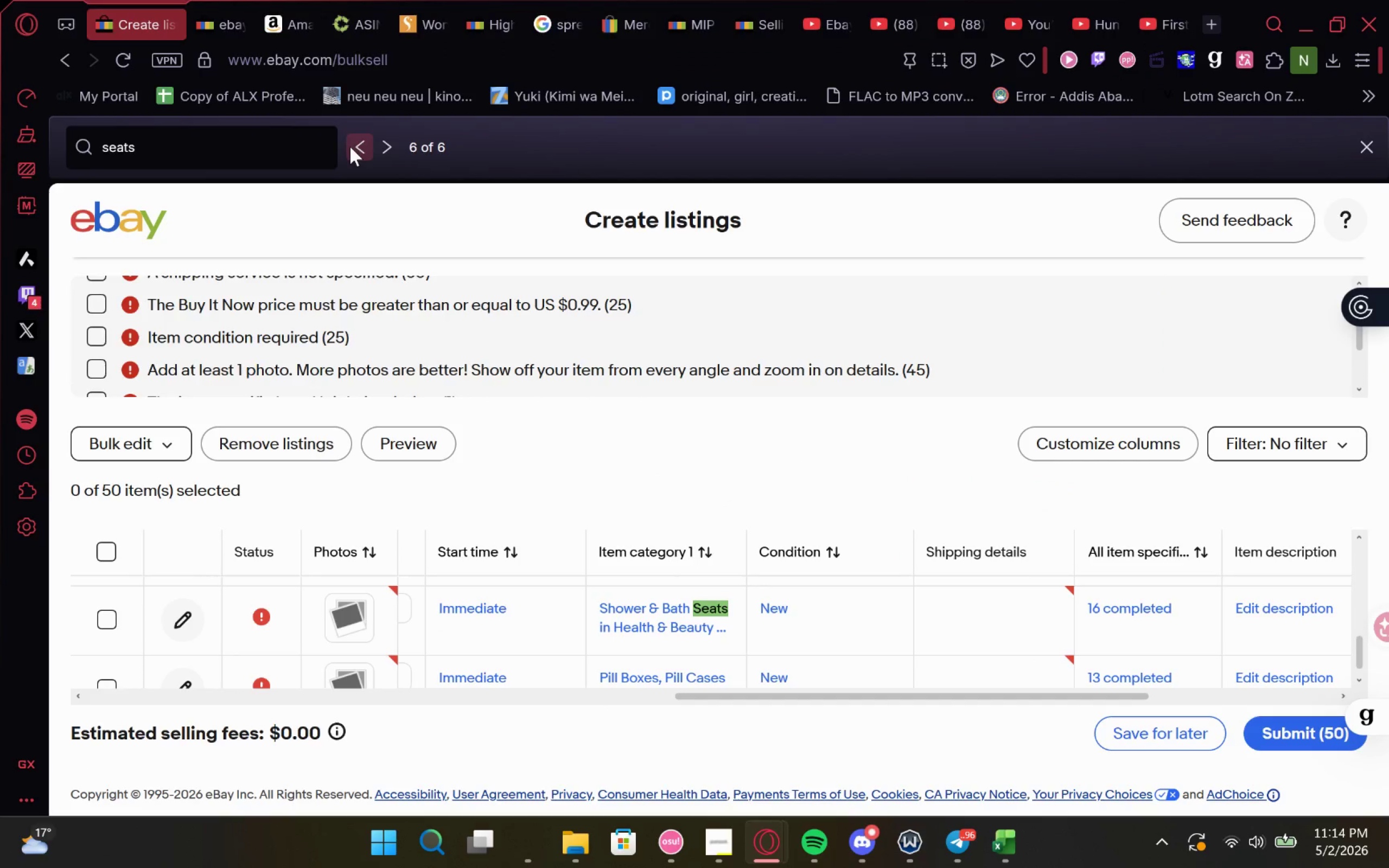 
left_click([350, 146])
 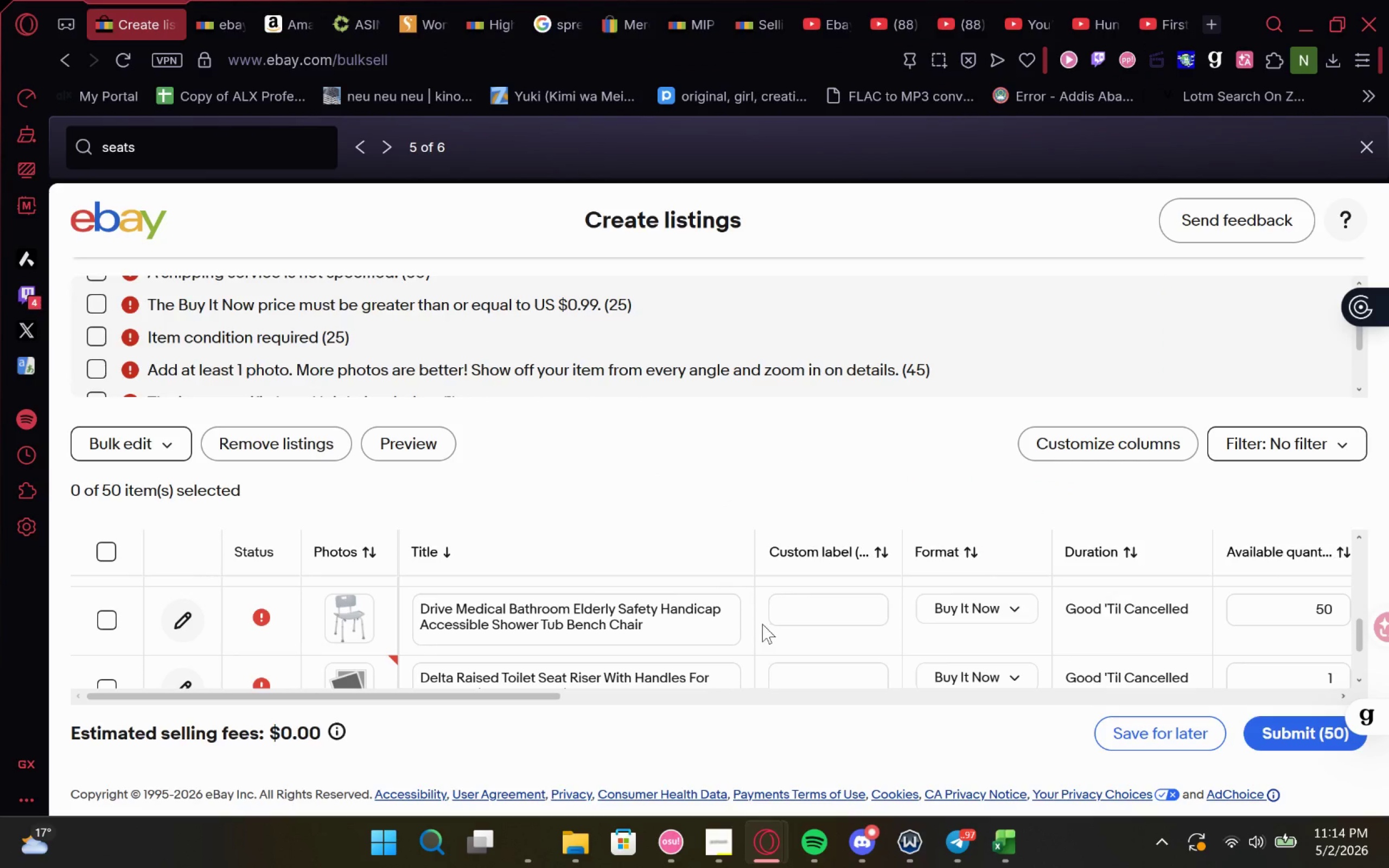 
left_click_drag(start_coordinate=[669, 629], to_coordinate=[413, 604])
 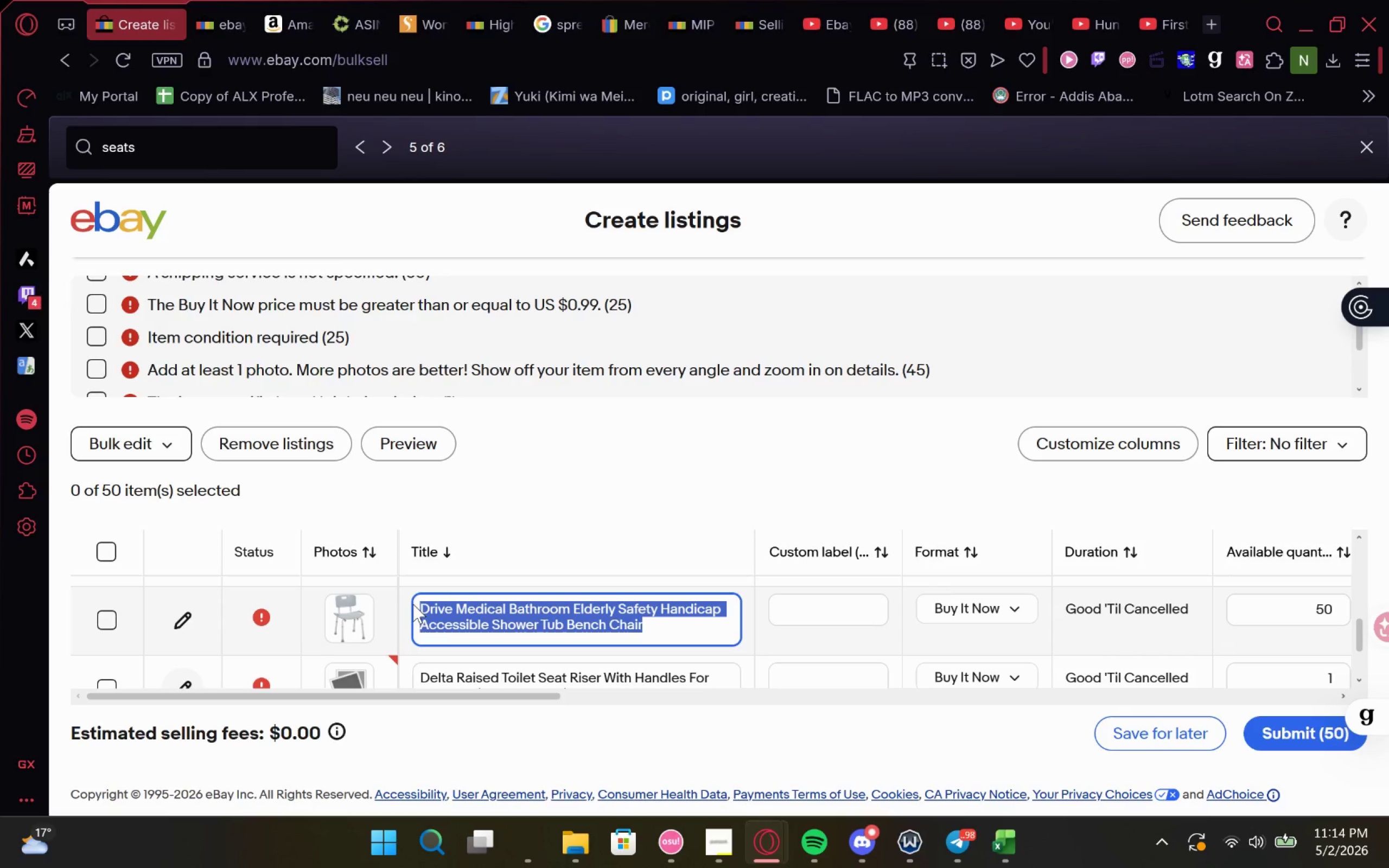 
key(Control+C)
 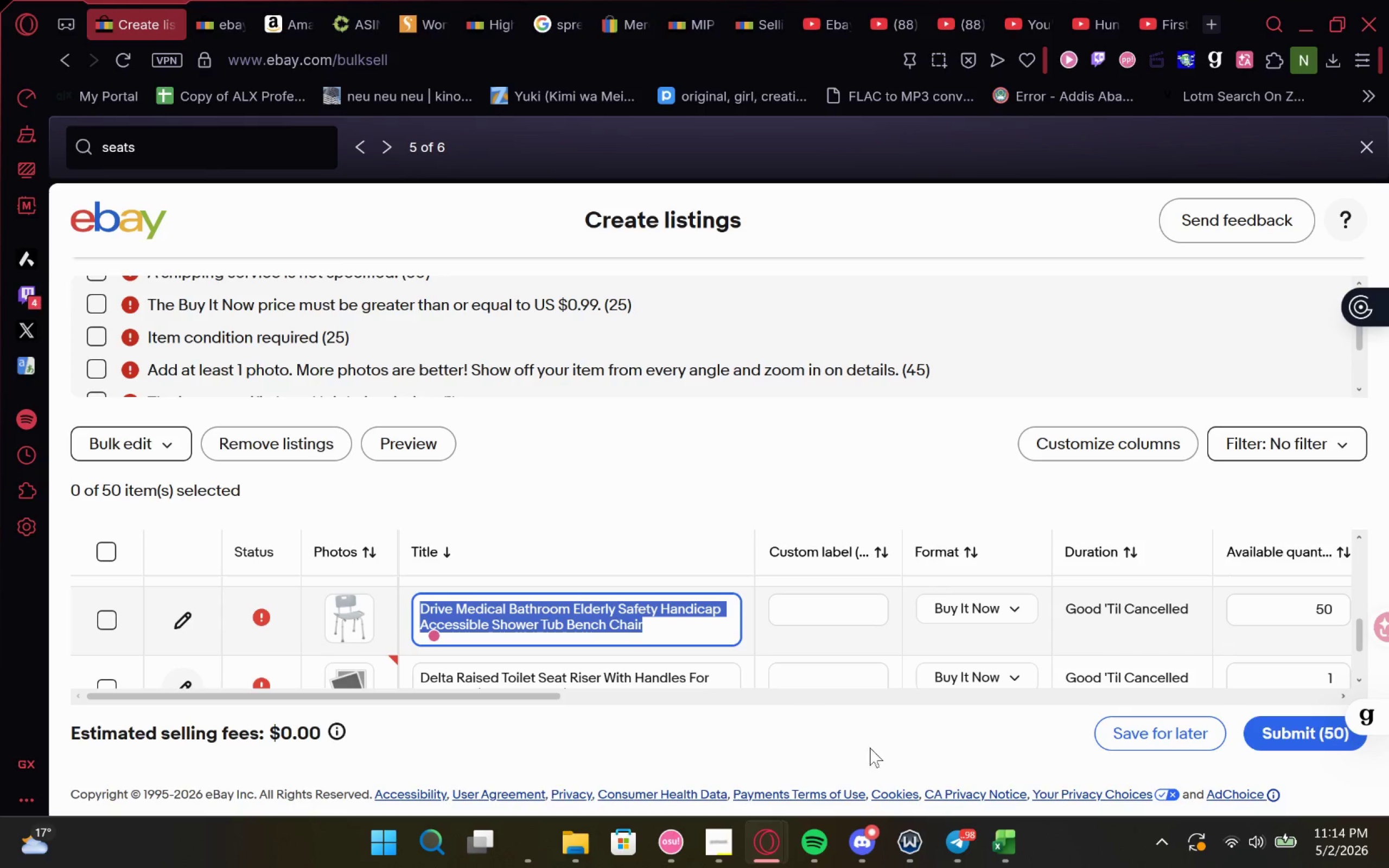 
key(Control+C)
 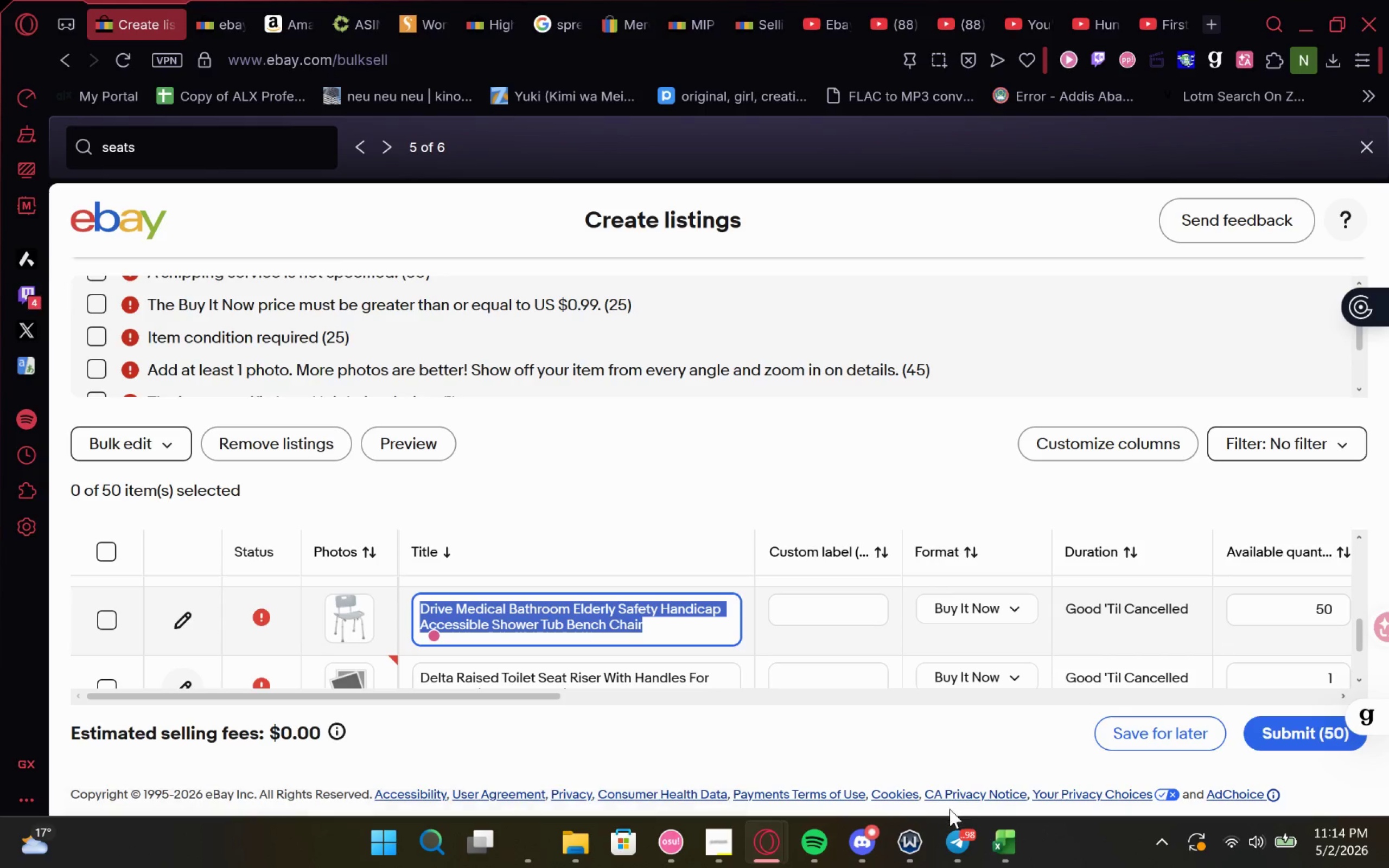 
key(Control+C)
 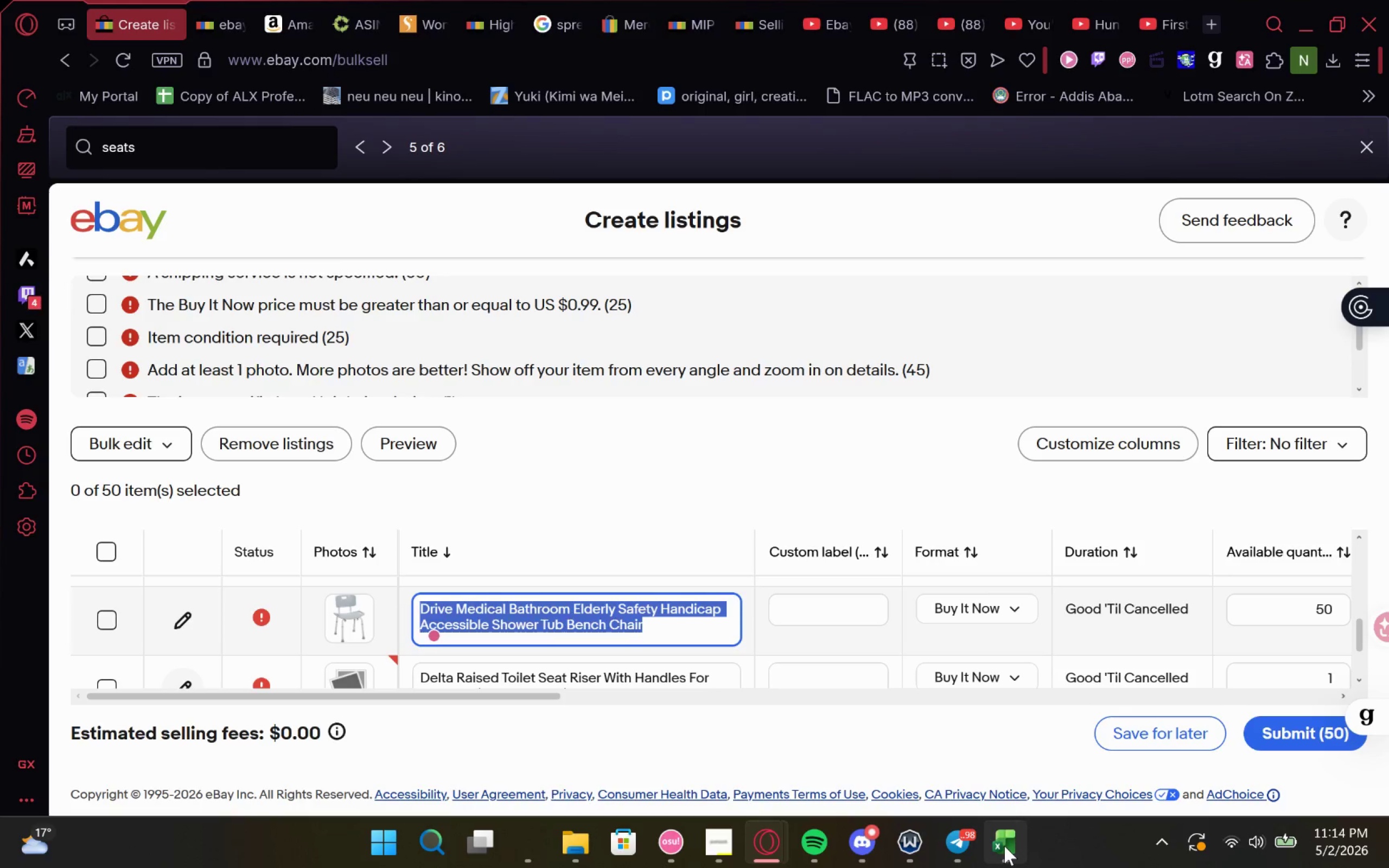 
left_click([1004, 842])
 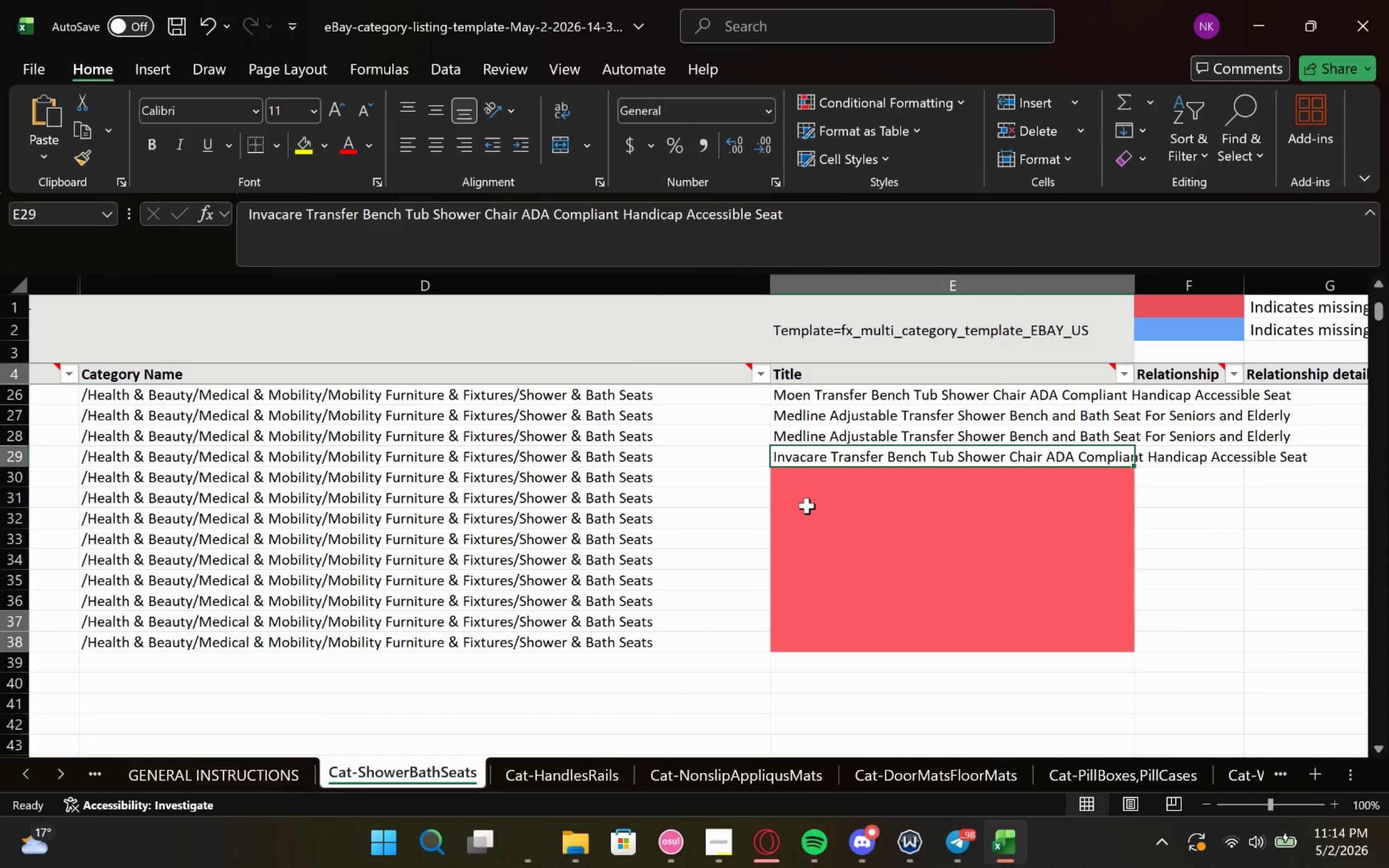 
left_click([825, 488])
 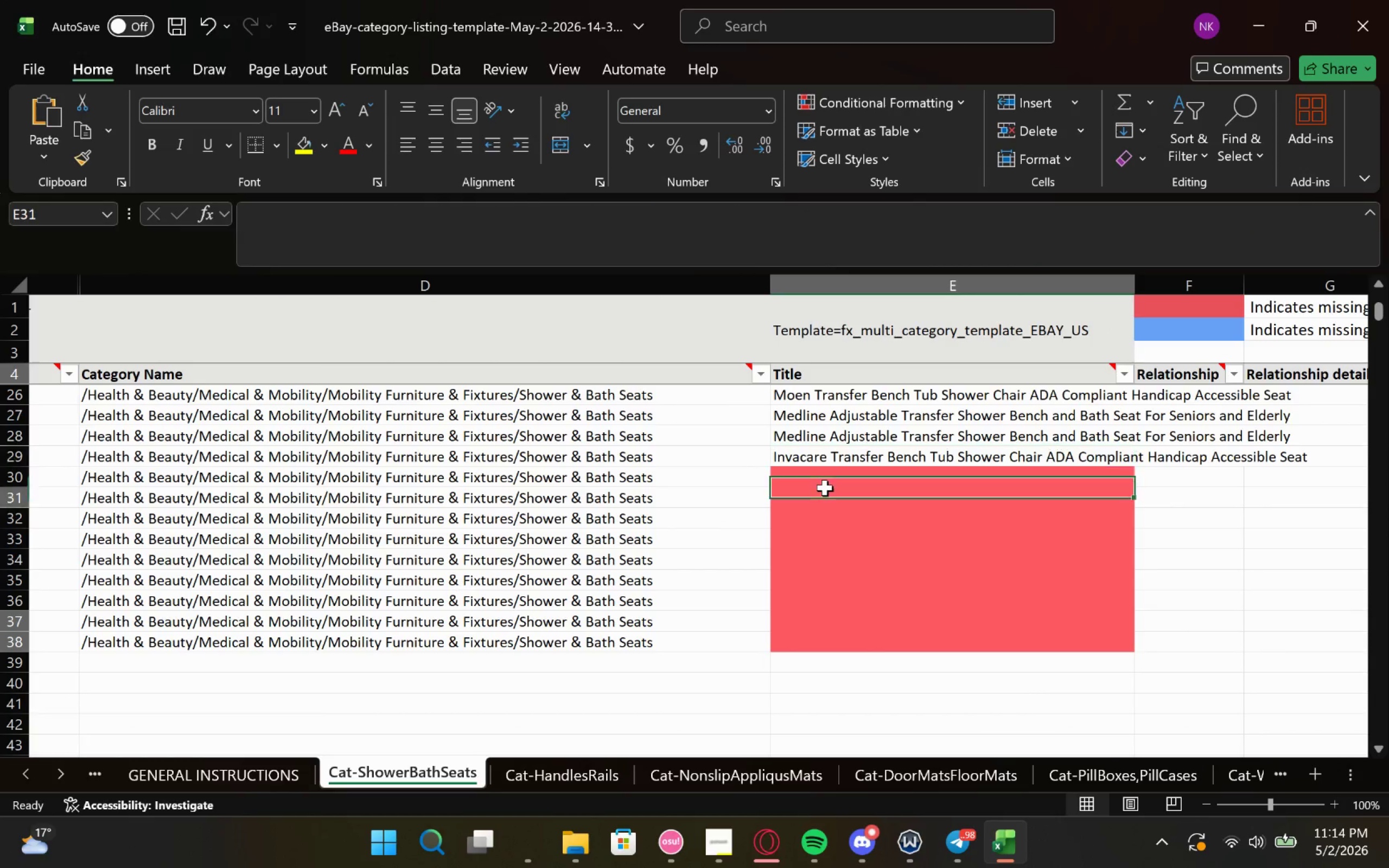 
key(Control+ControlLeft)
 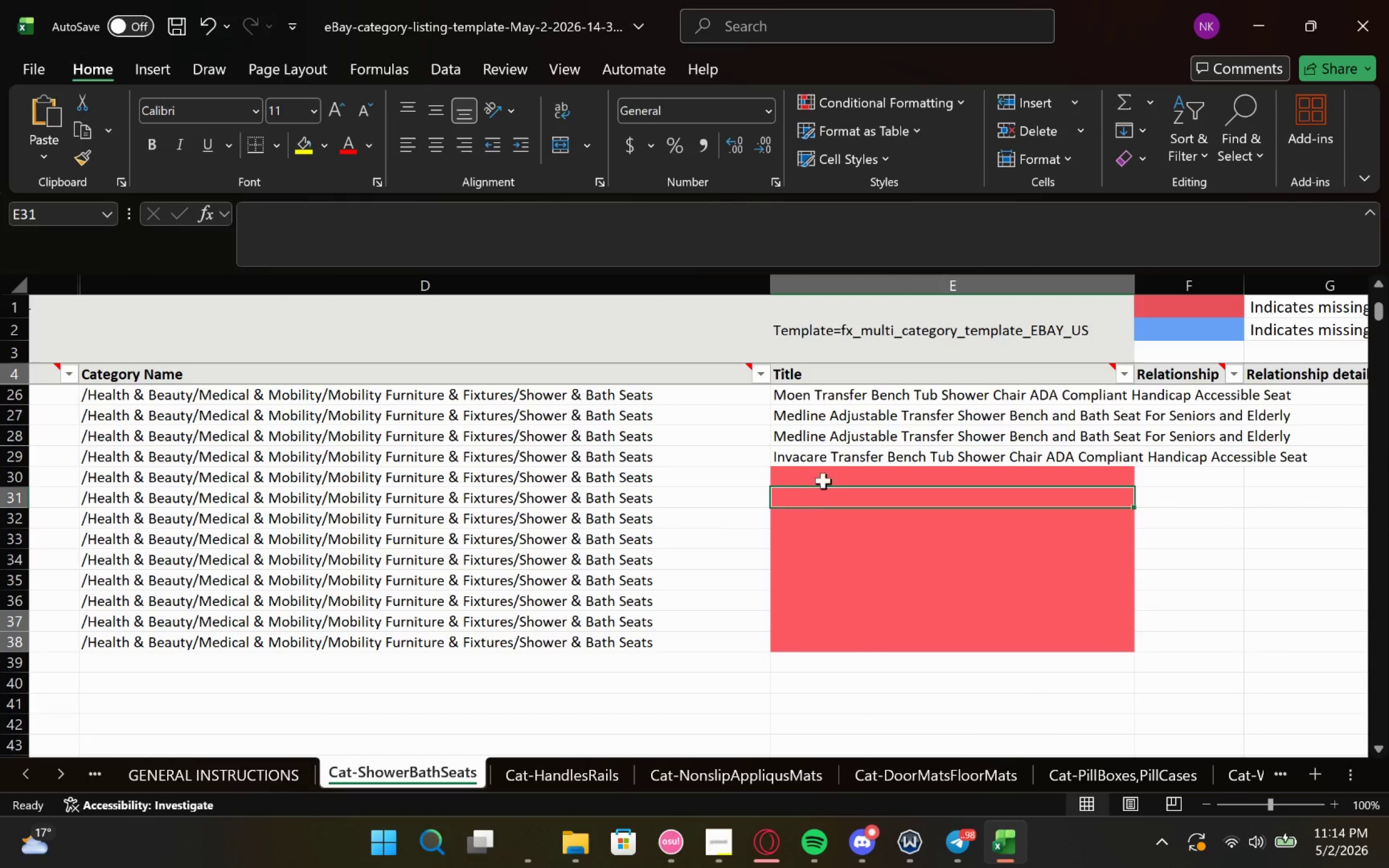 
left_click([823, 481])
 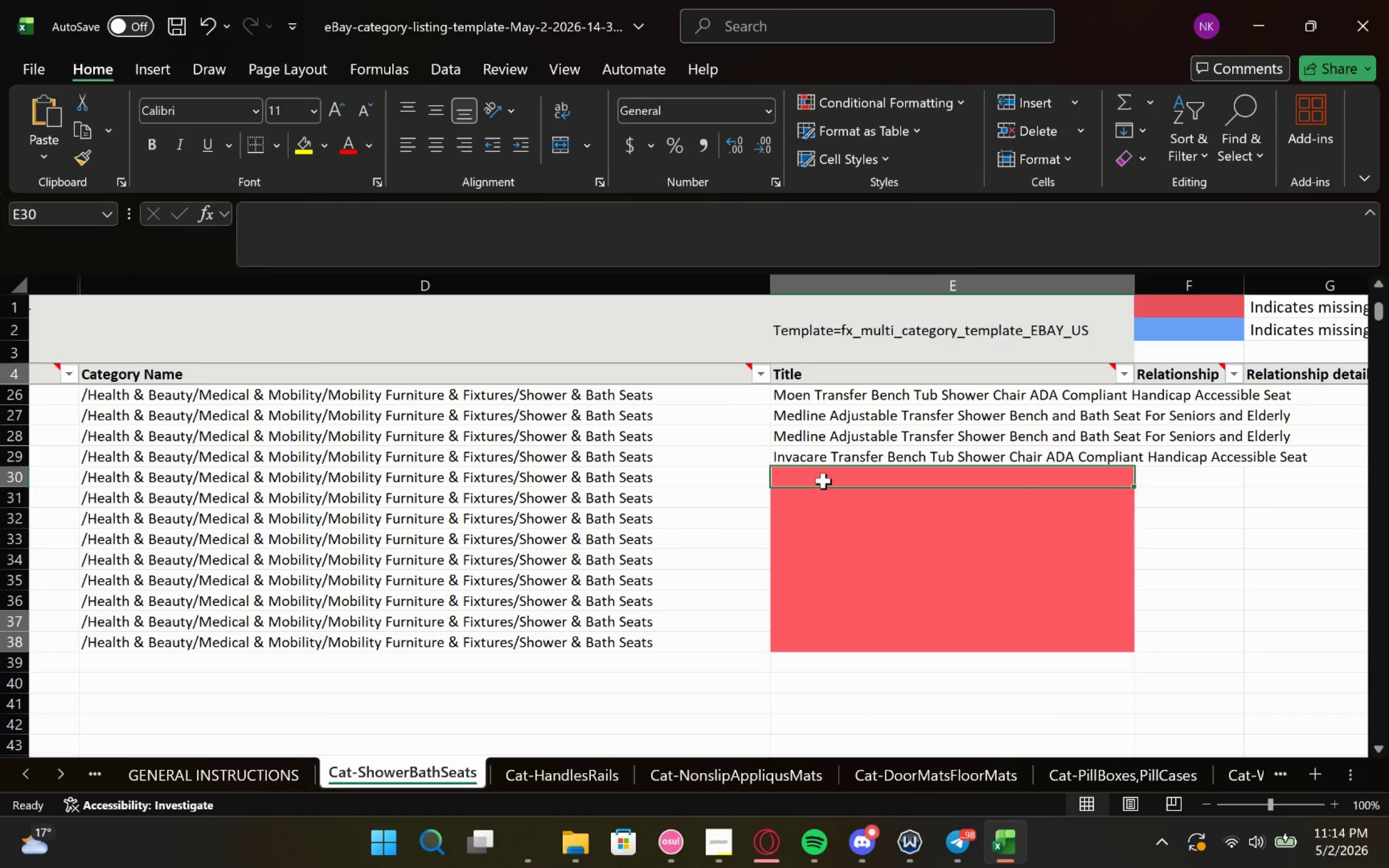 
key(Control+V)
 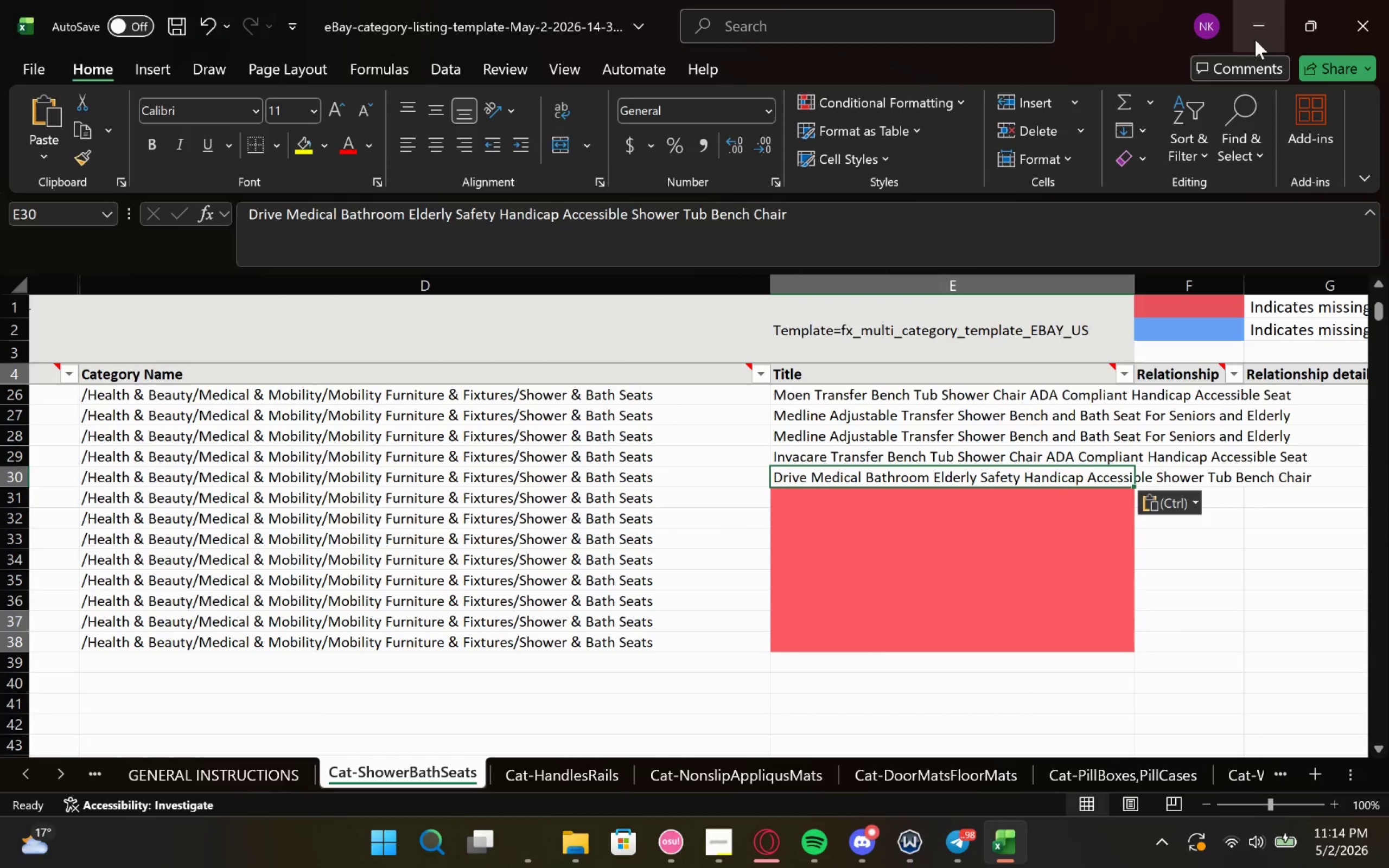 
left_click([1255, 39])
 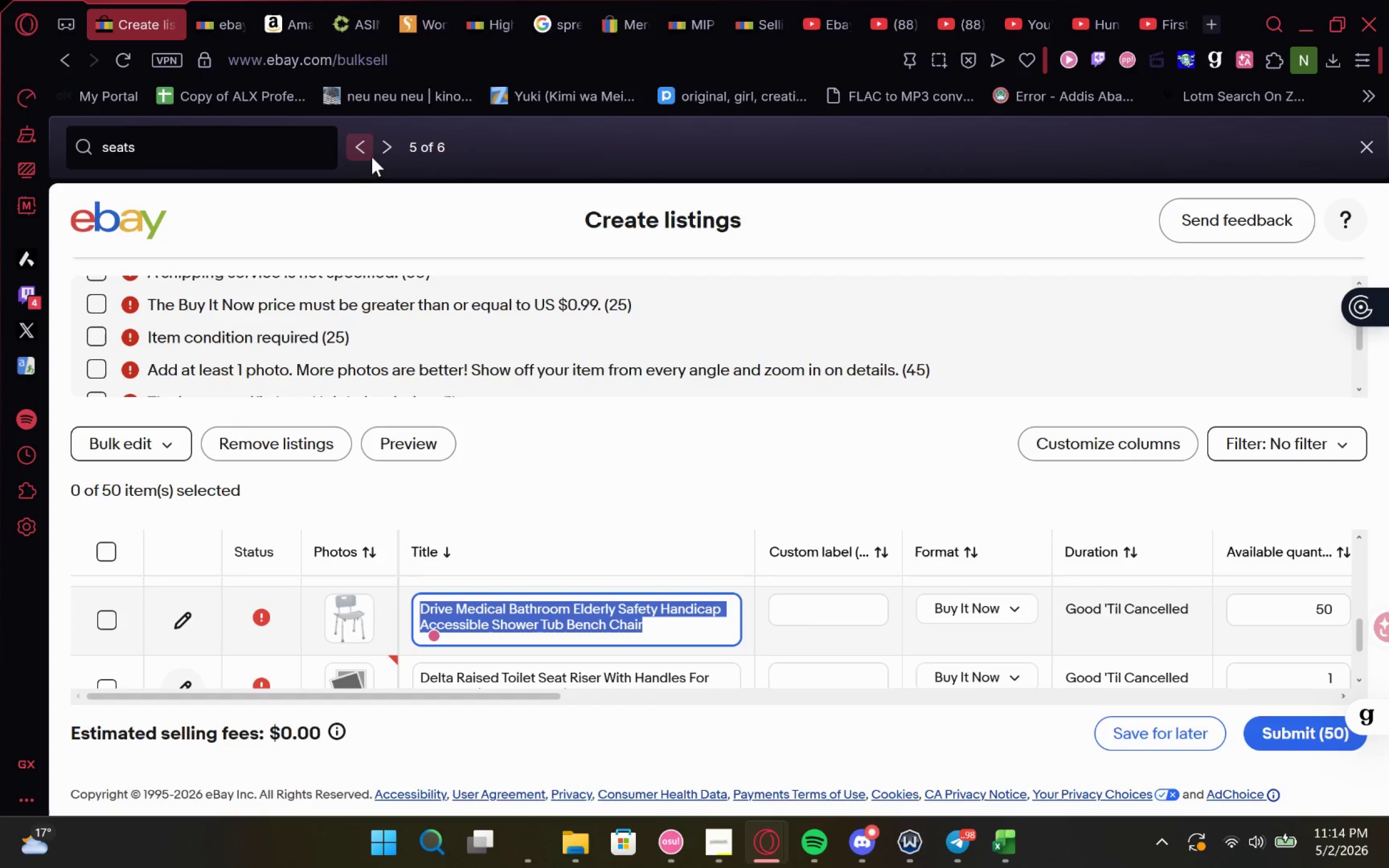 
left_click([390, 148])
 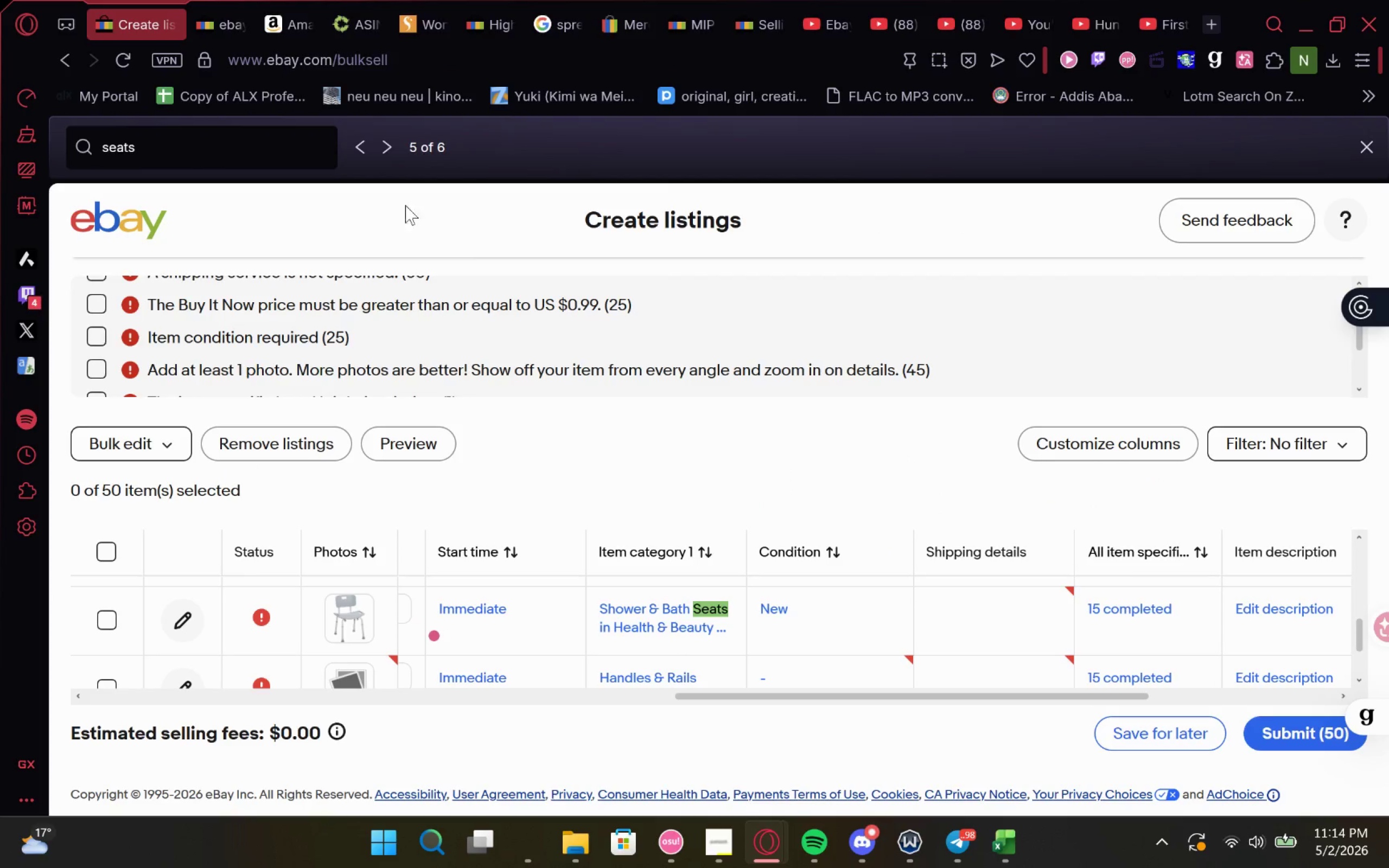 
left_click([374, 143])
 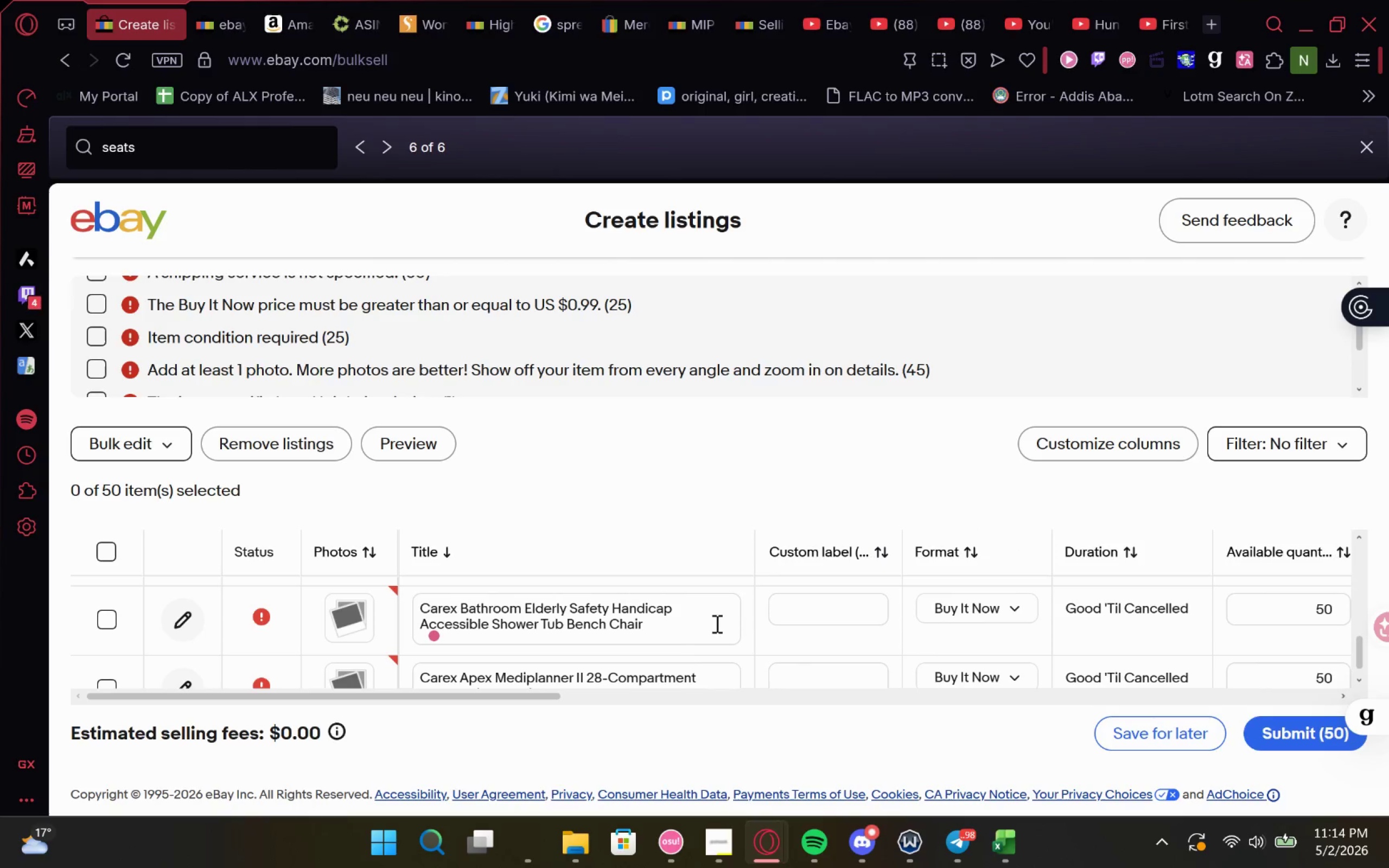 
left_click_drag(start_coordinate=[682, 633], to_coordinate=[386, 597])
 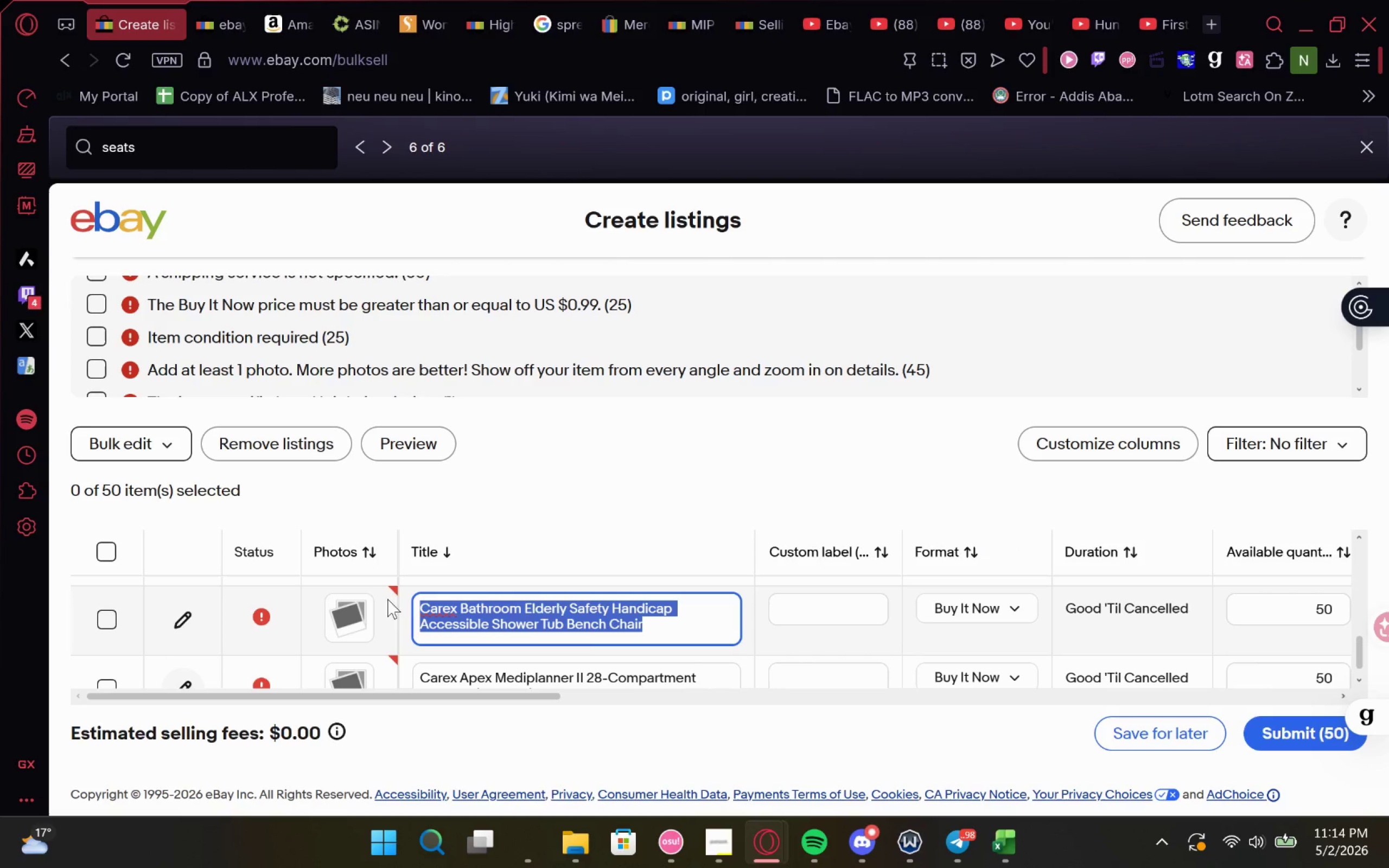 
key(Control+C)
 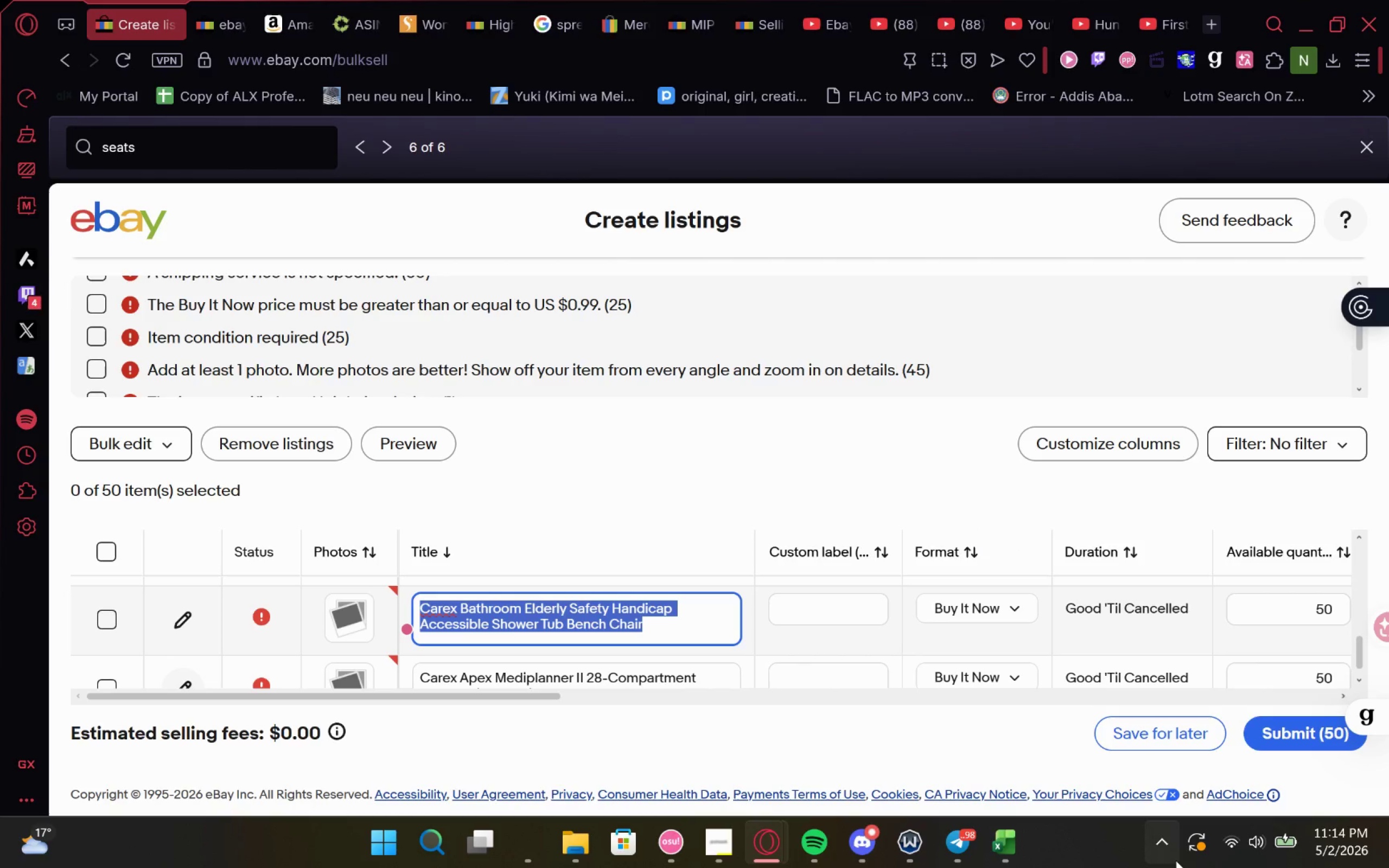 
key(Control+C)
 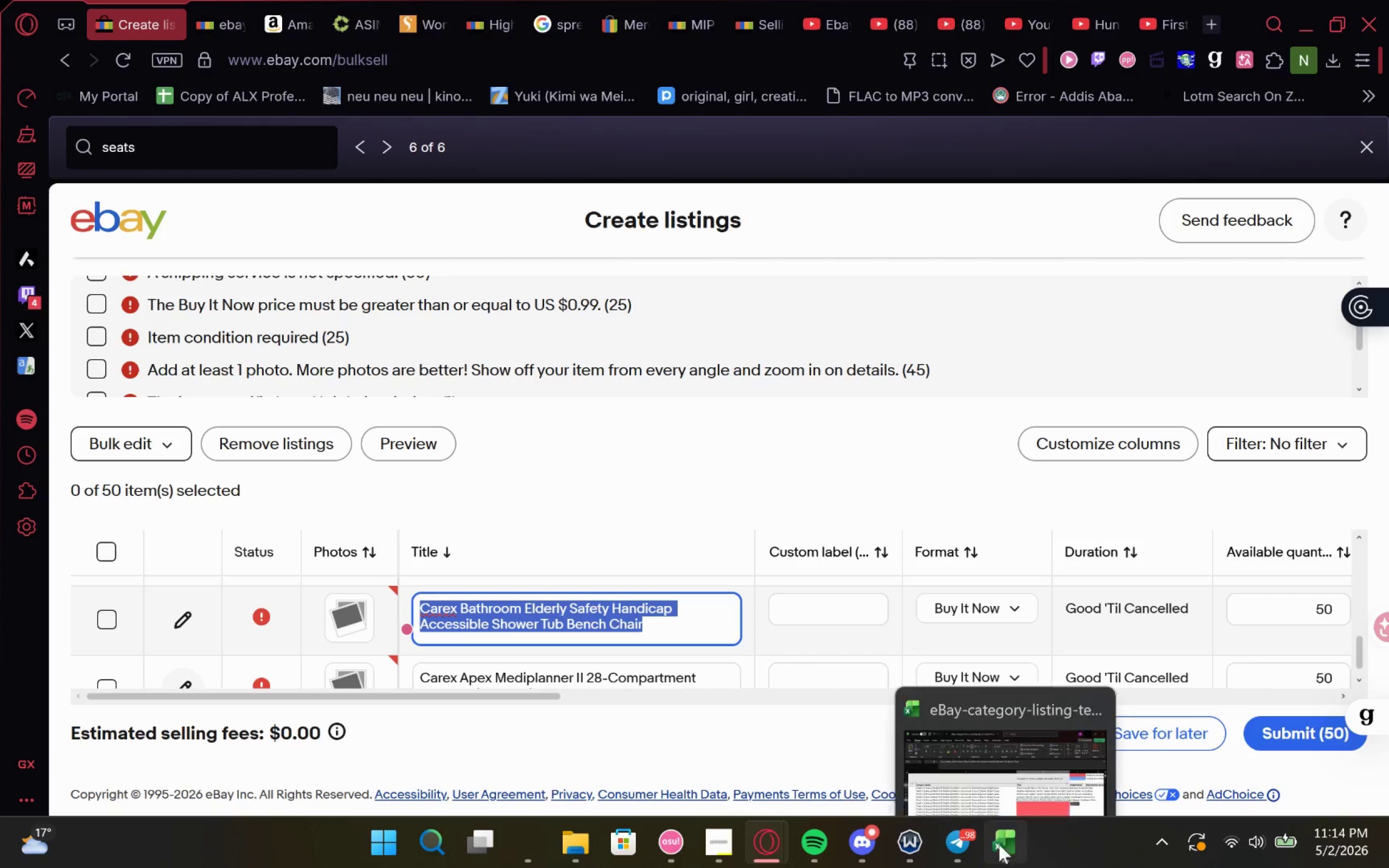 
left_click([999, 843])
 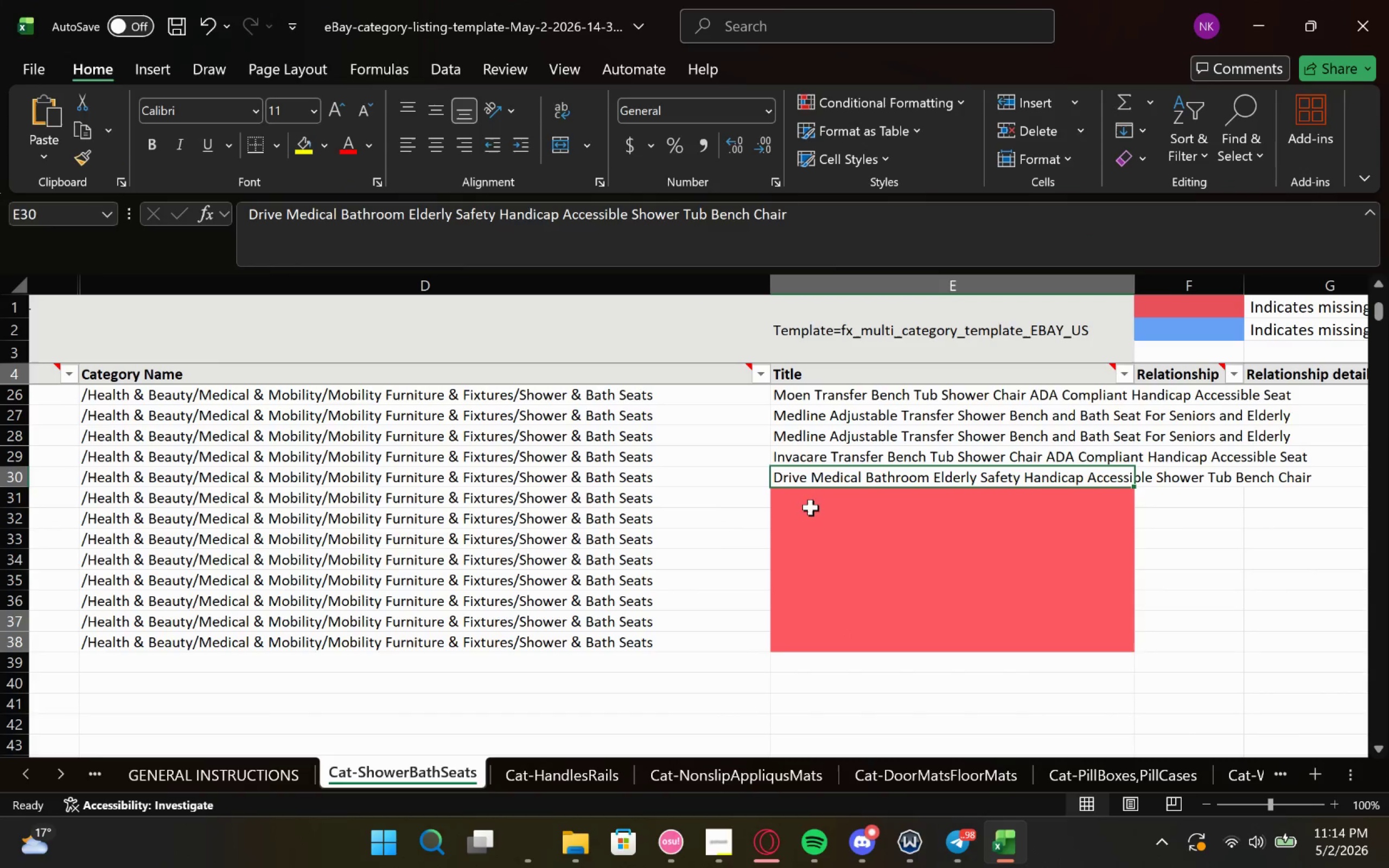 
left_click([811, 498])
 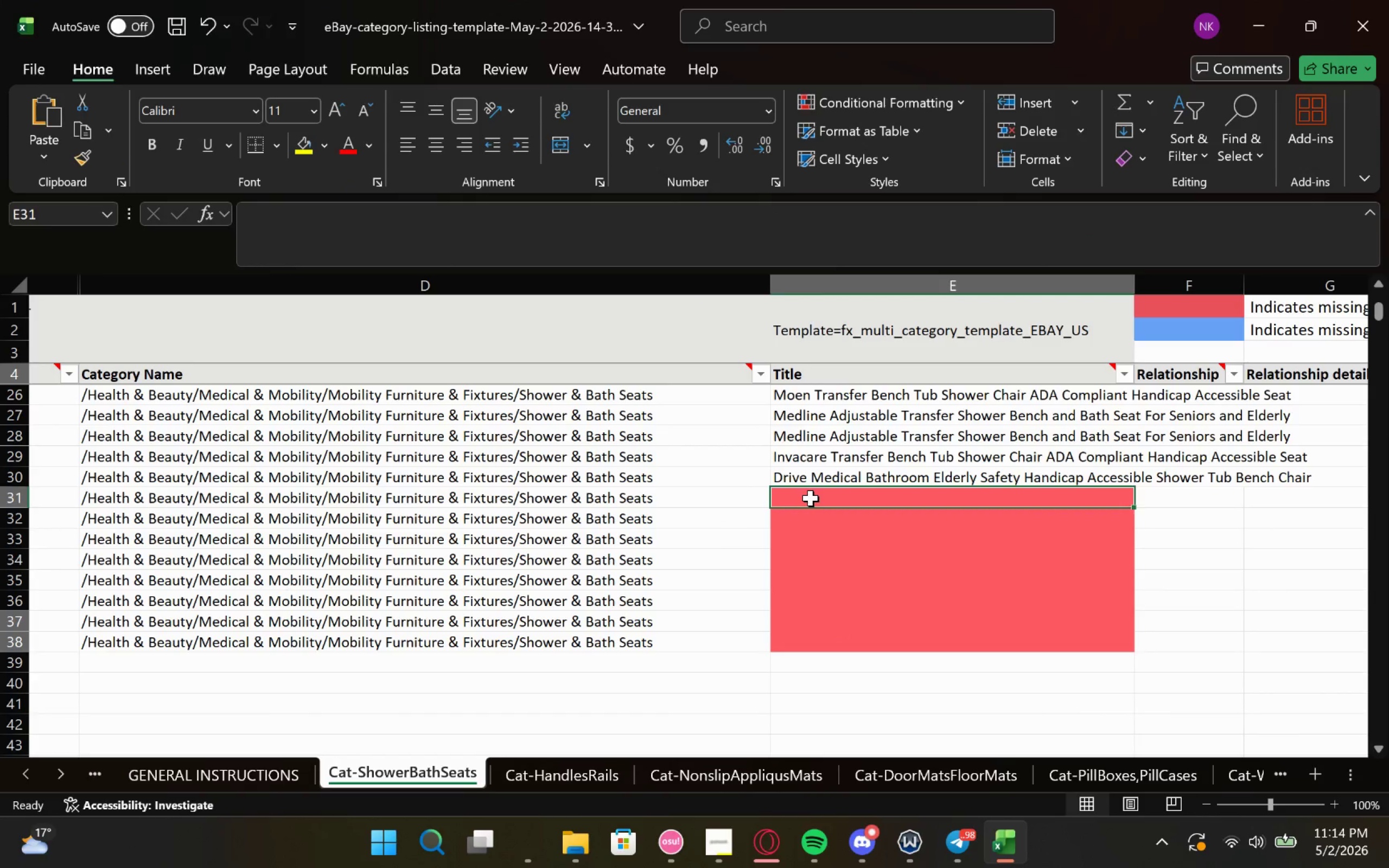 
key(Control+V)
 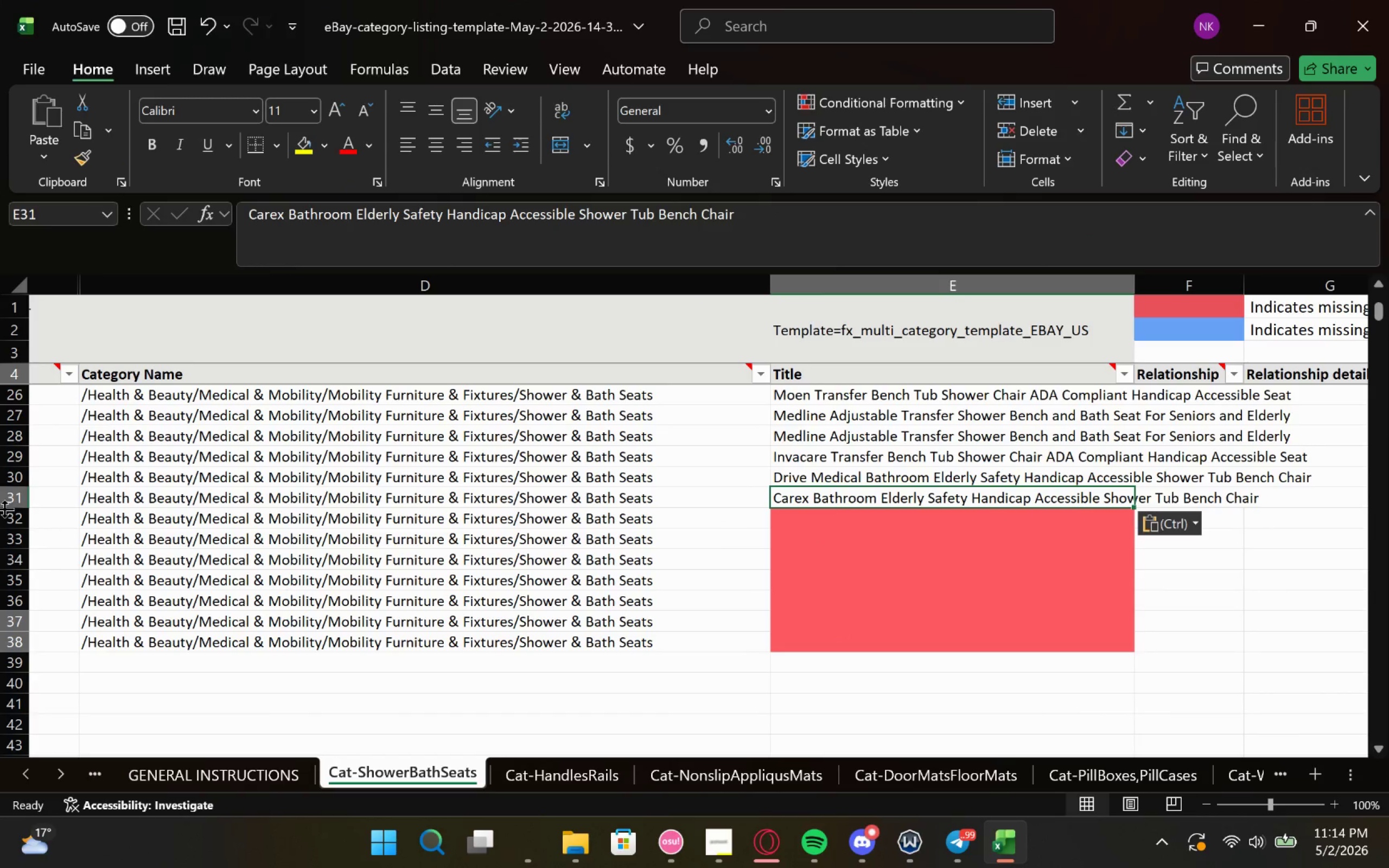 
left_click_drag(start_coordinate=[4, 520], to_coordinate=[12, 646])
 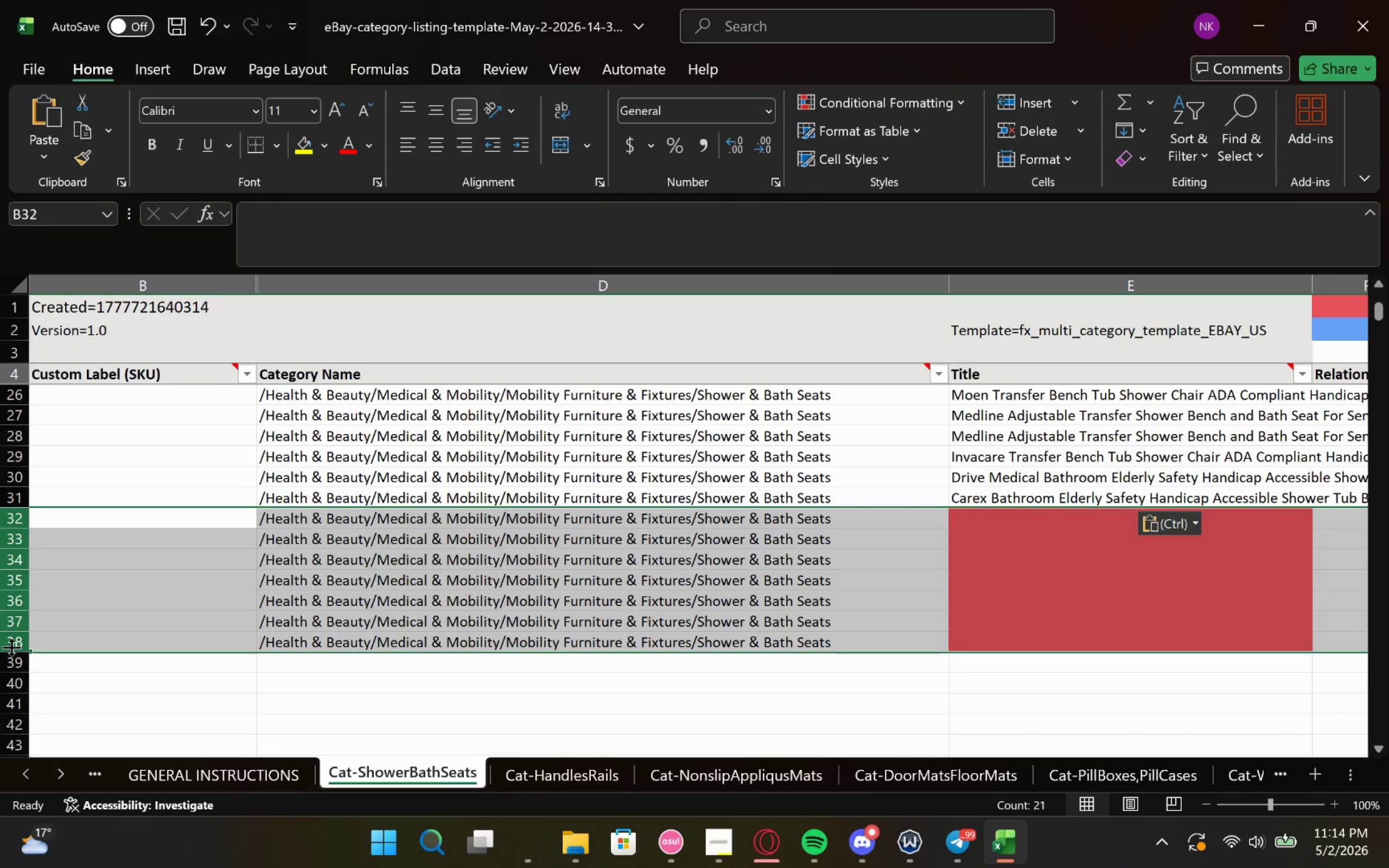 
key(Delete)
 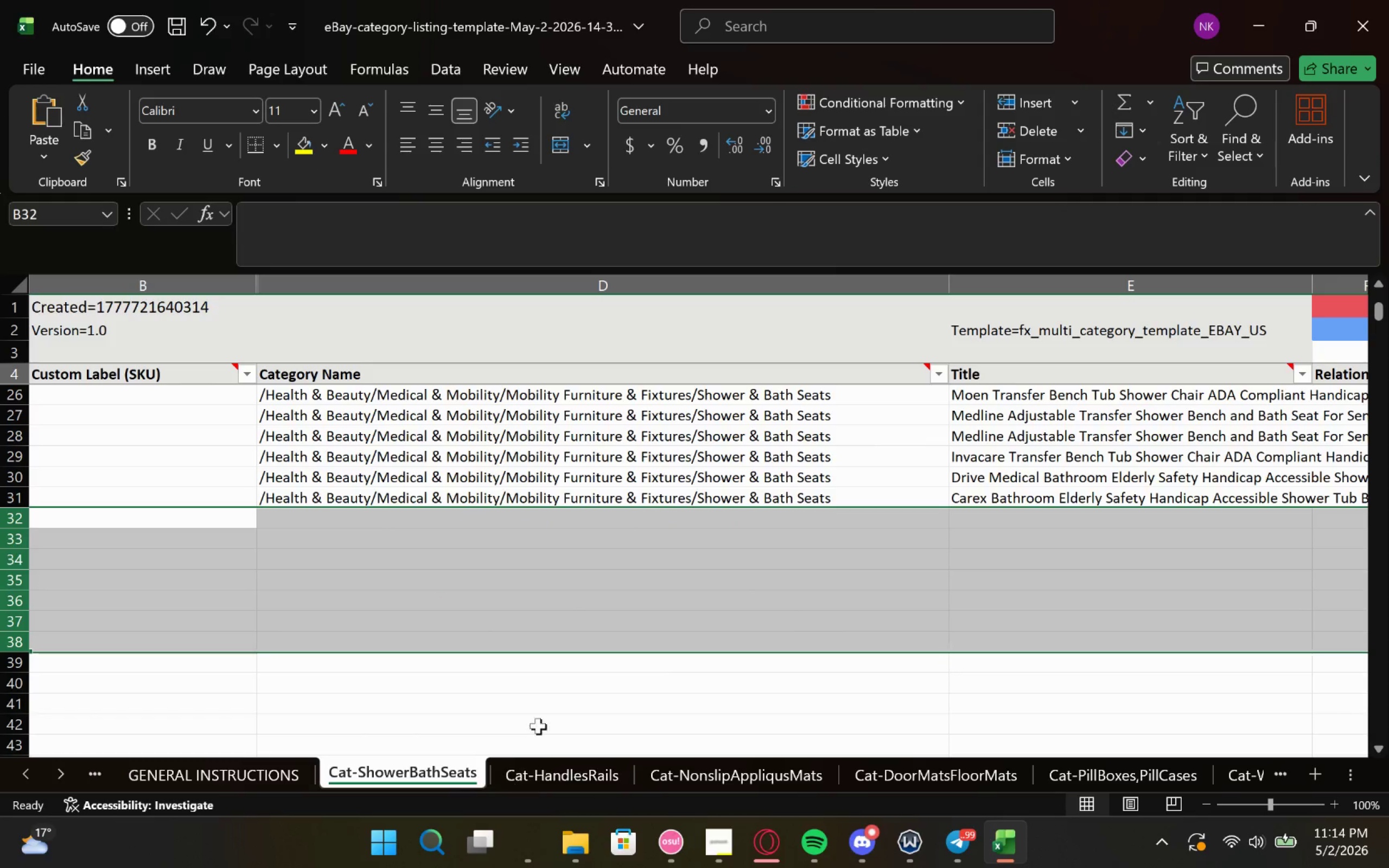 
left_click([685, 677])
 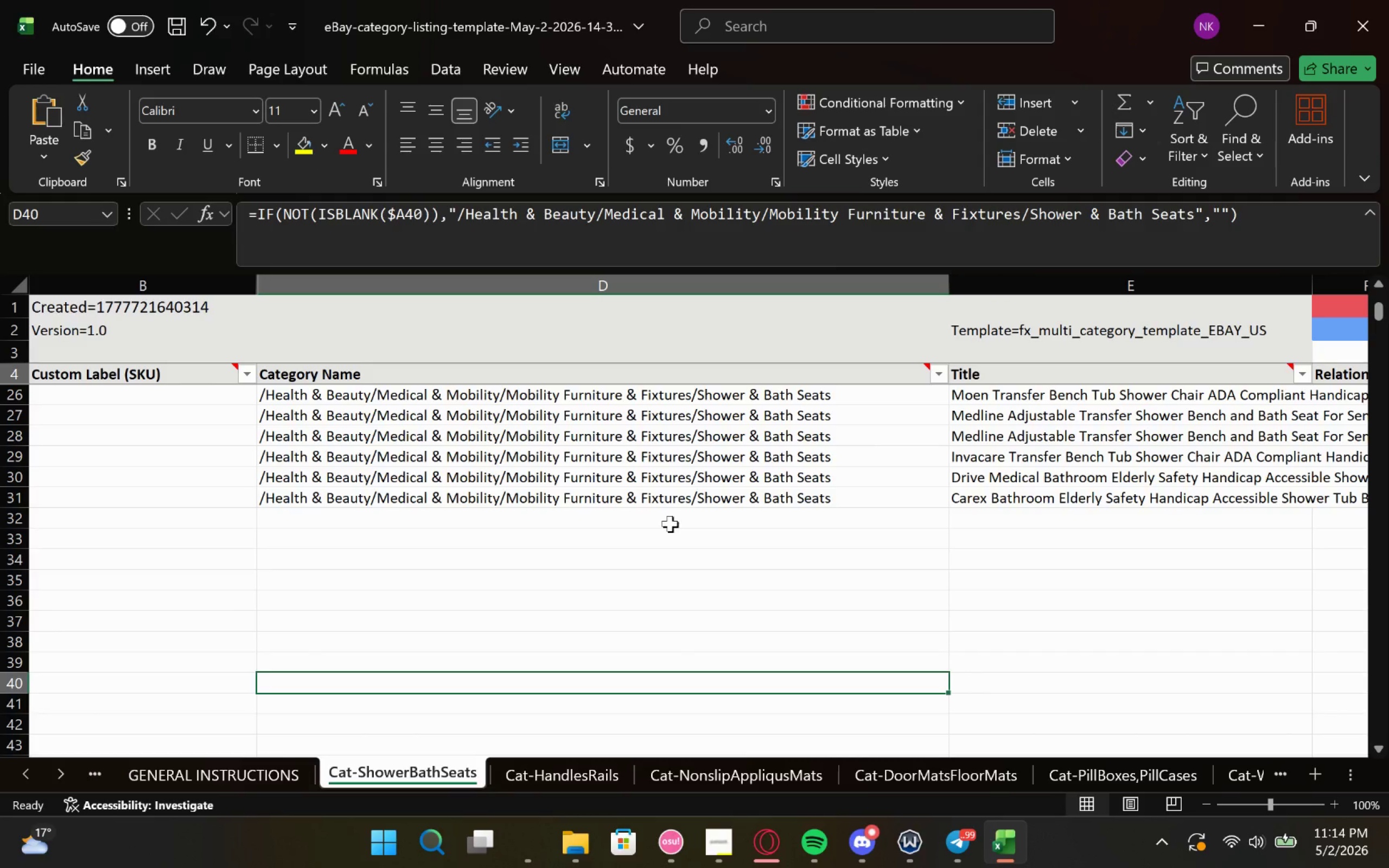 
left_click([699, 502])
 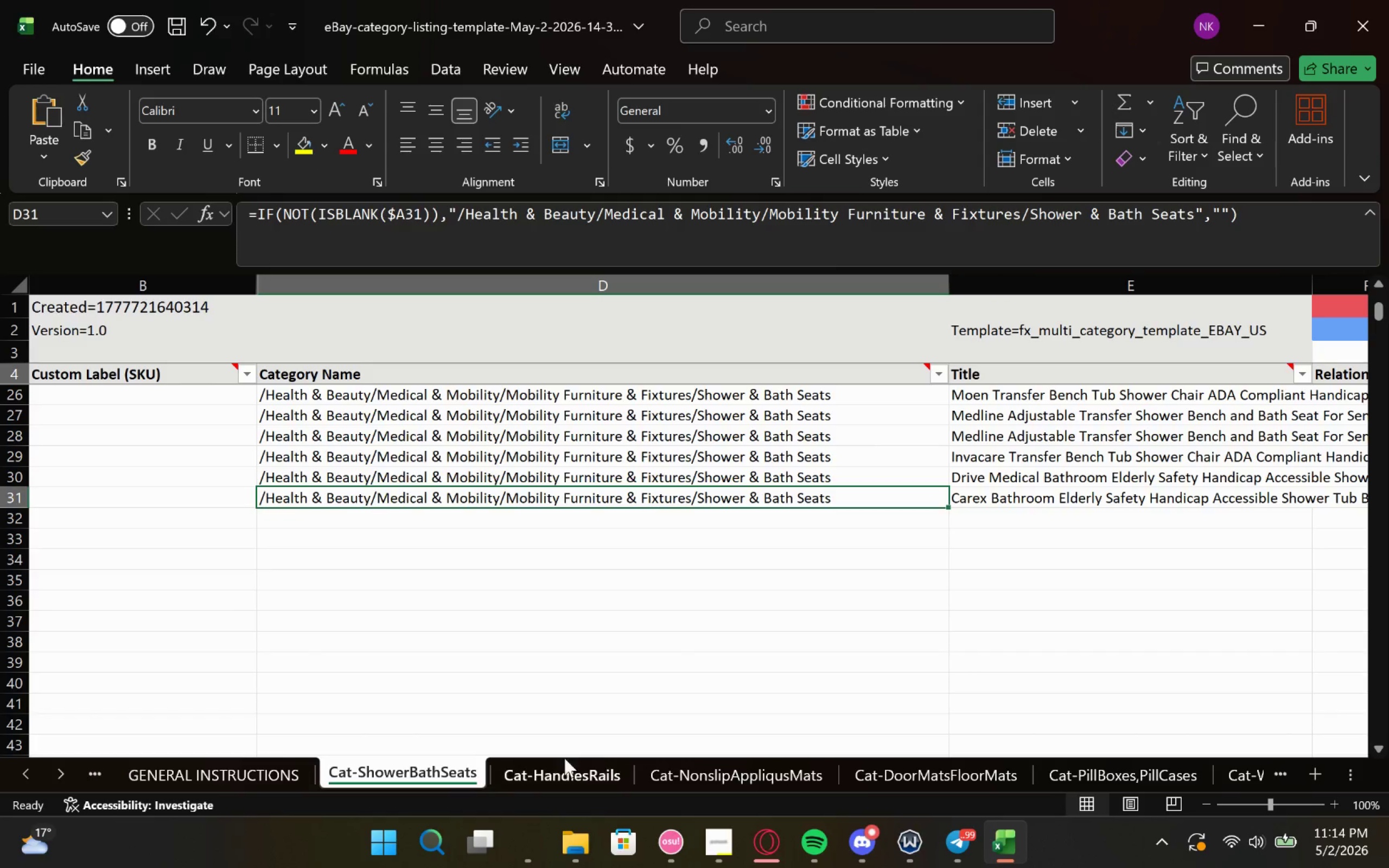 
left_click([564, 763])
 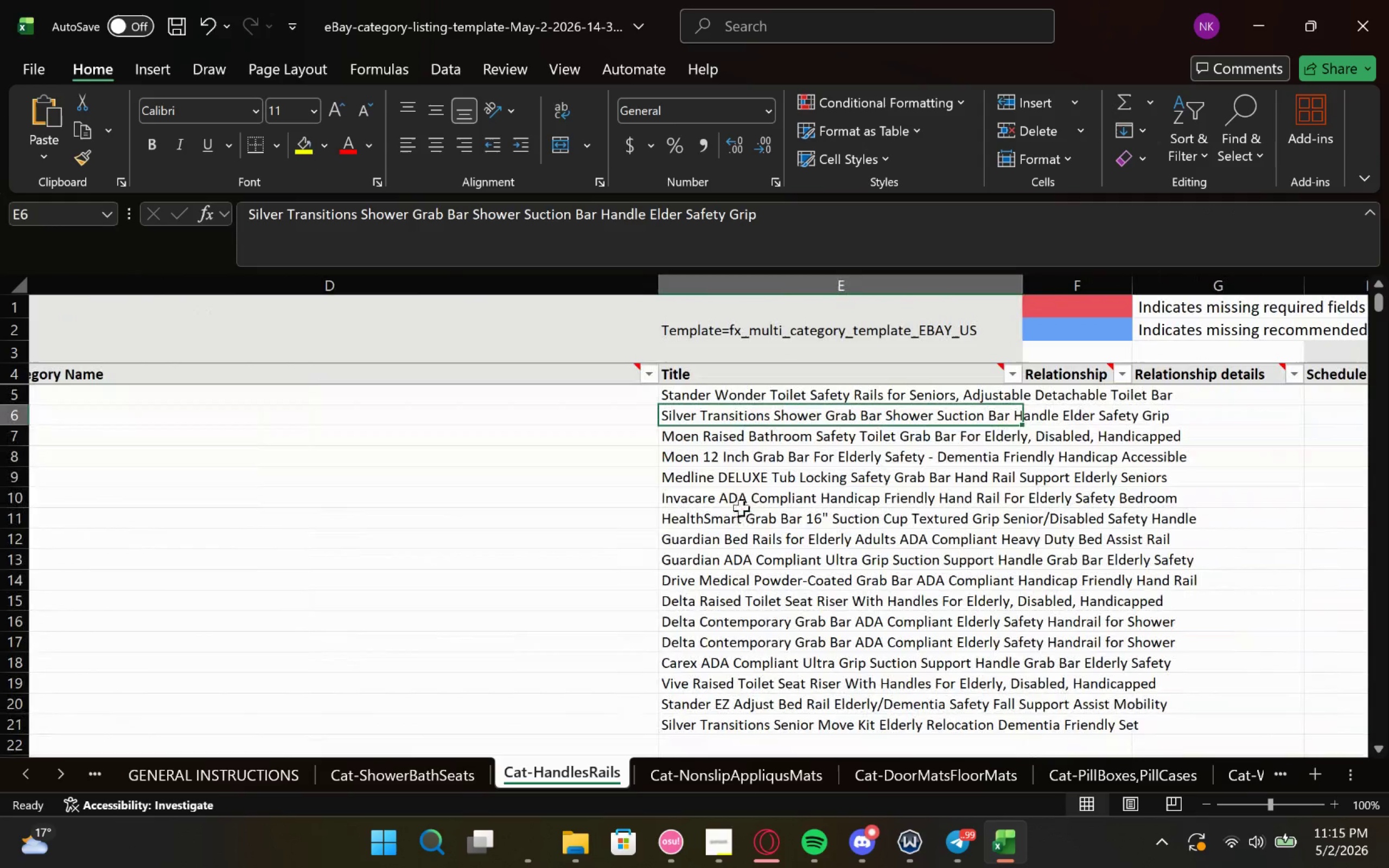 
wait(5.15)
 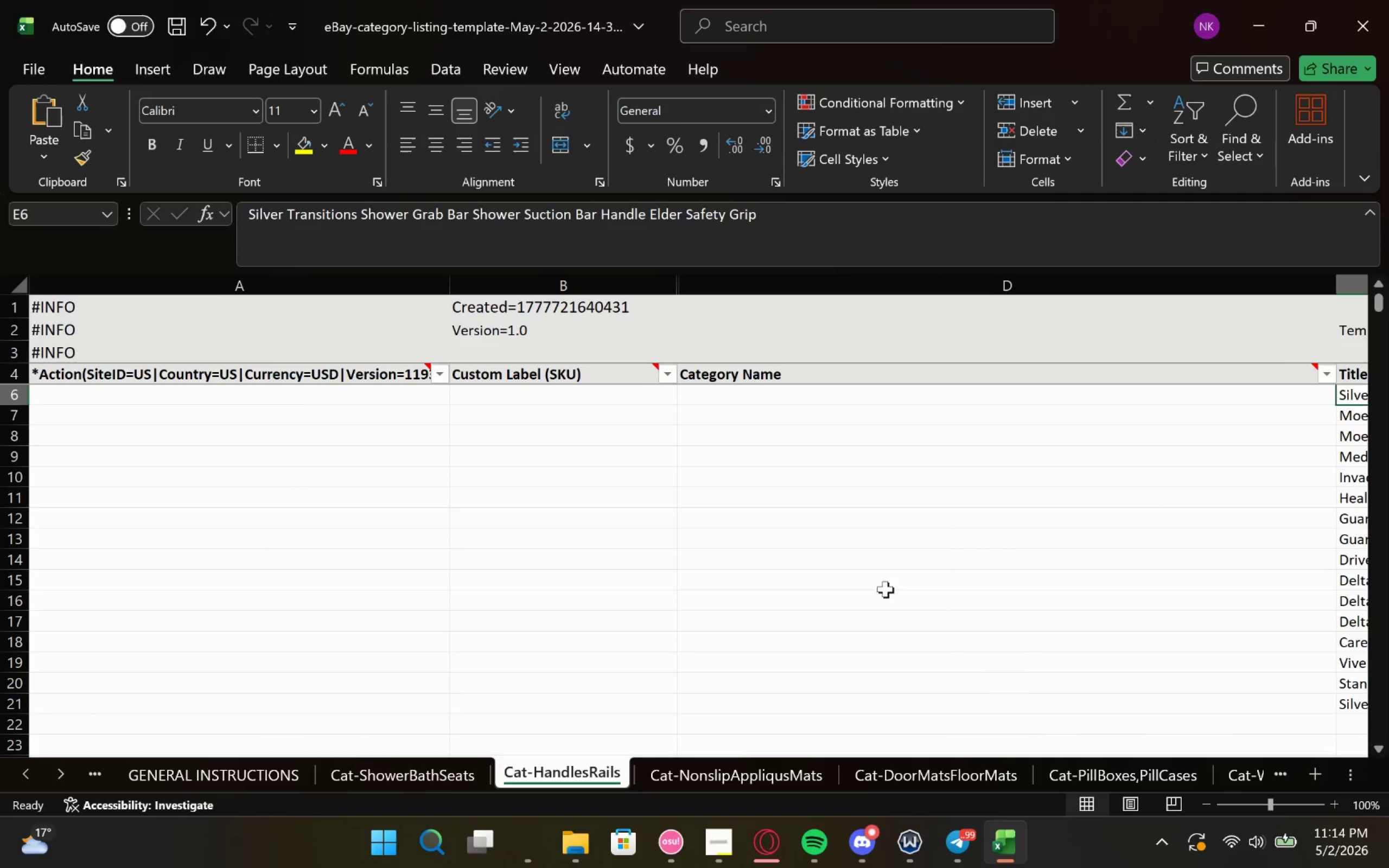 
left_click_drag(start_coordinate=[687, 397], to_coordinate=[705, 717])
 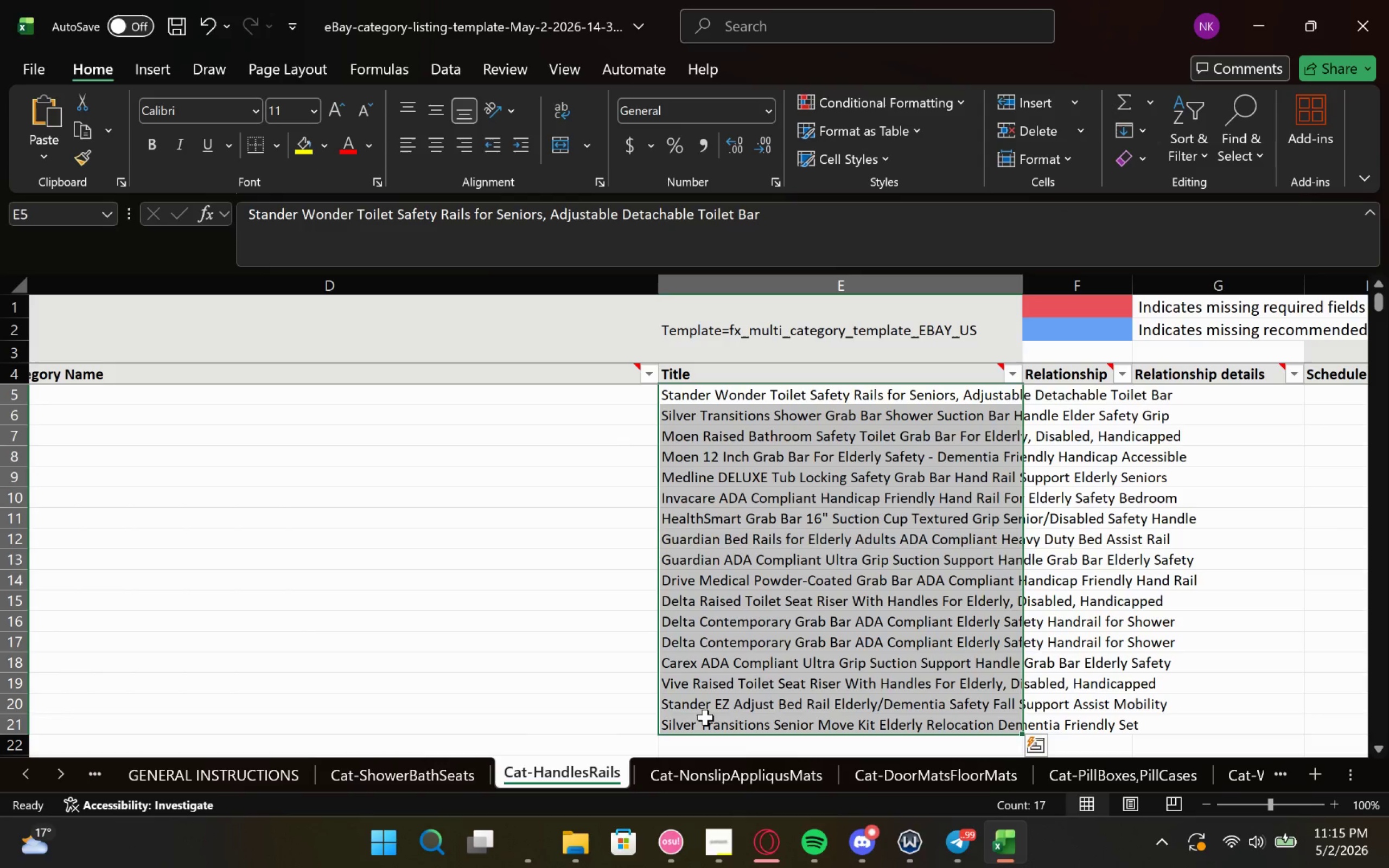 
key(Control+C)
 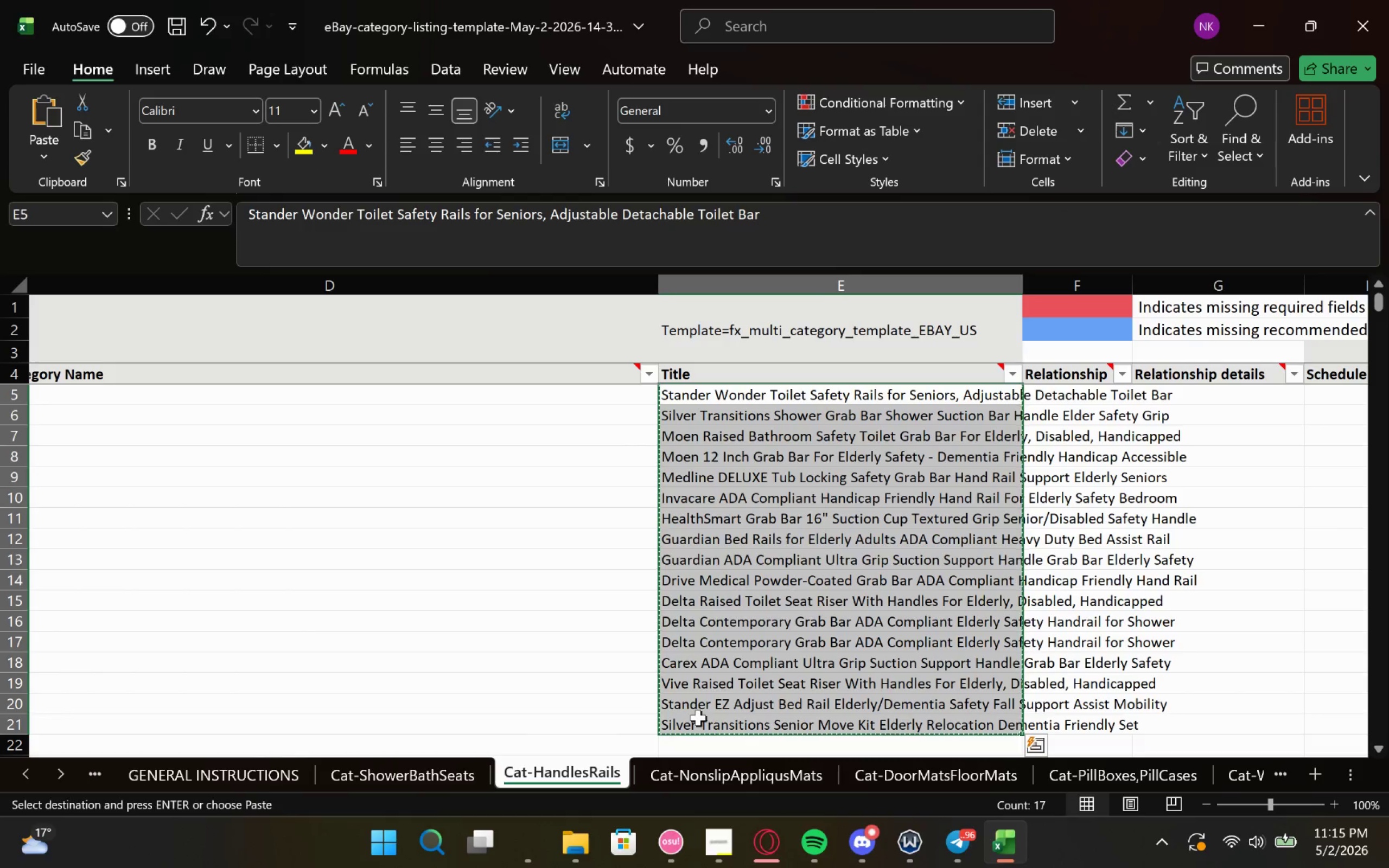 
key(Control+C)
 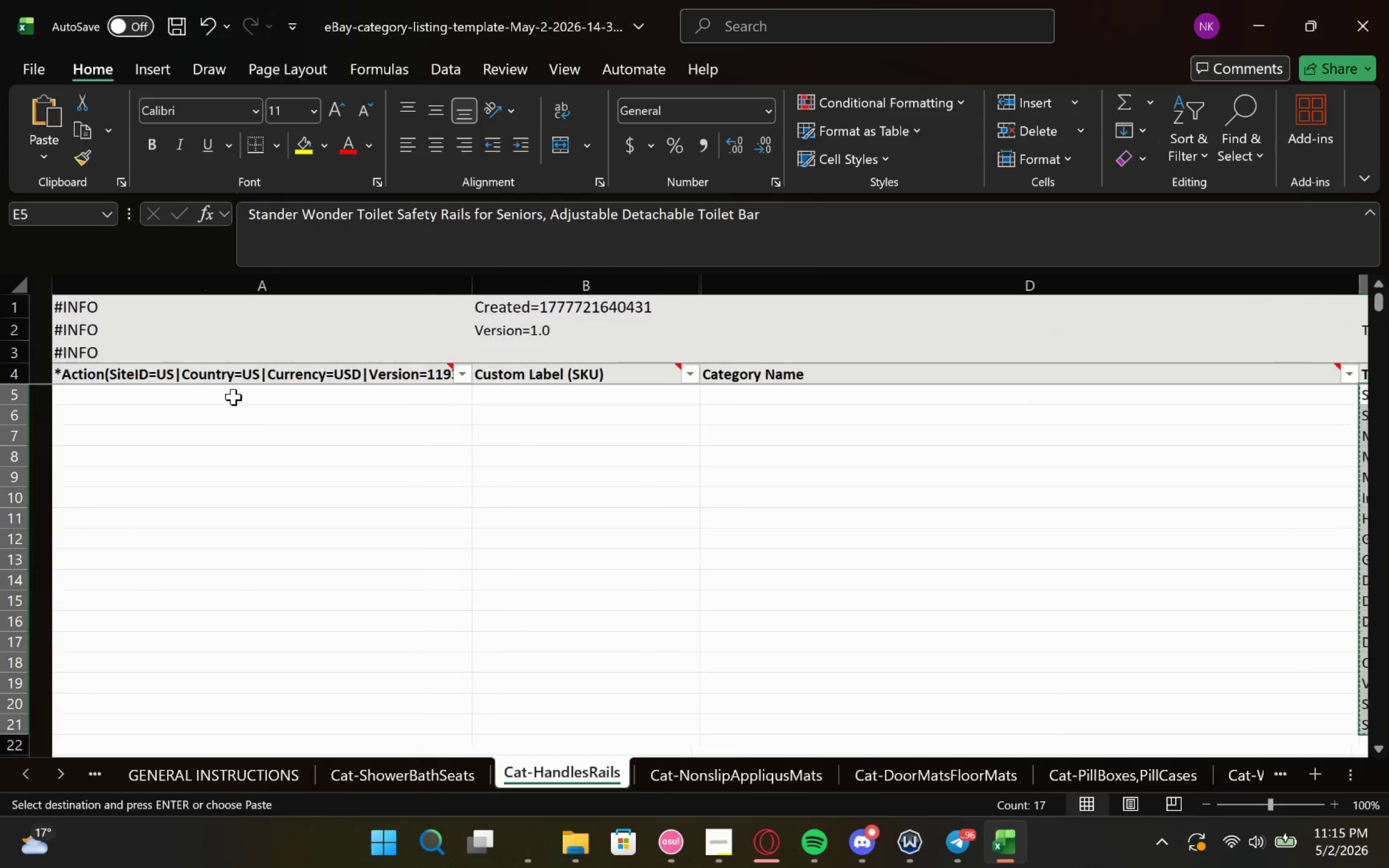 
left_click([198, 393])
 